 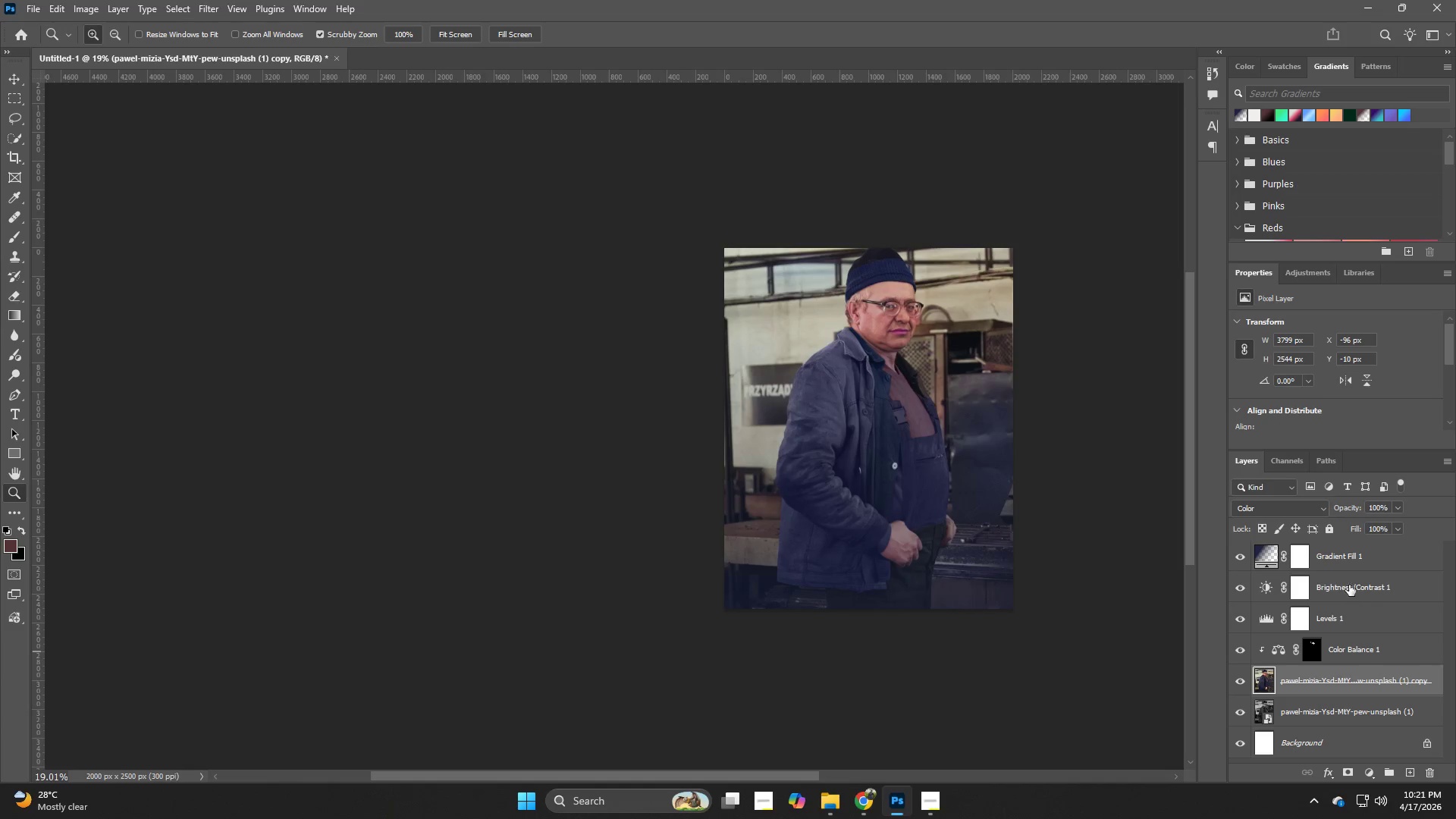 
left_click([1345, 564])
 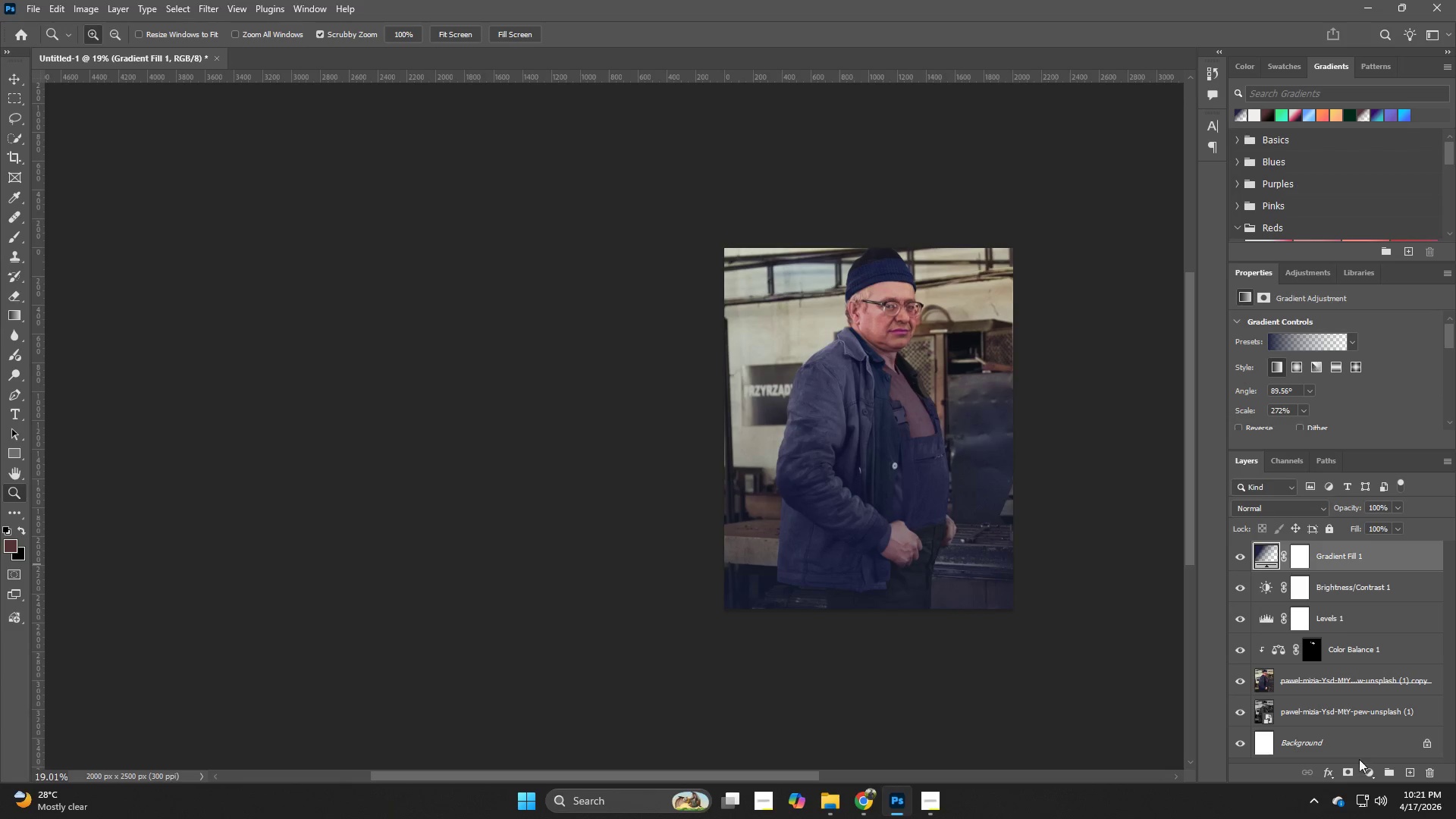 
left_click([1363, 773])
 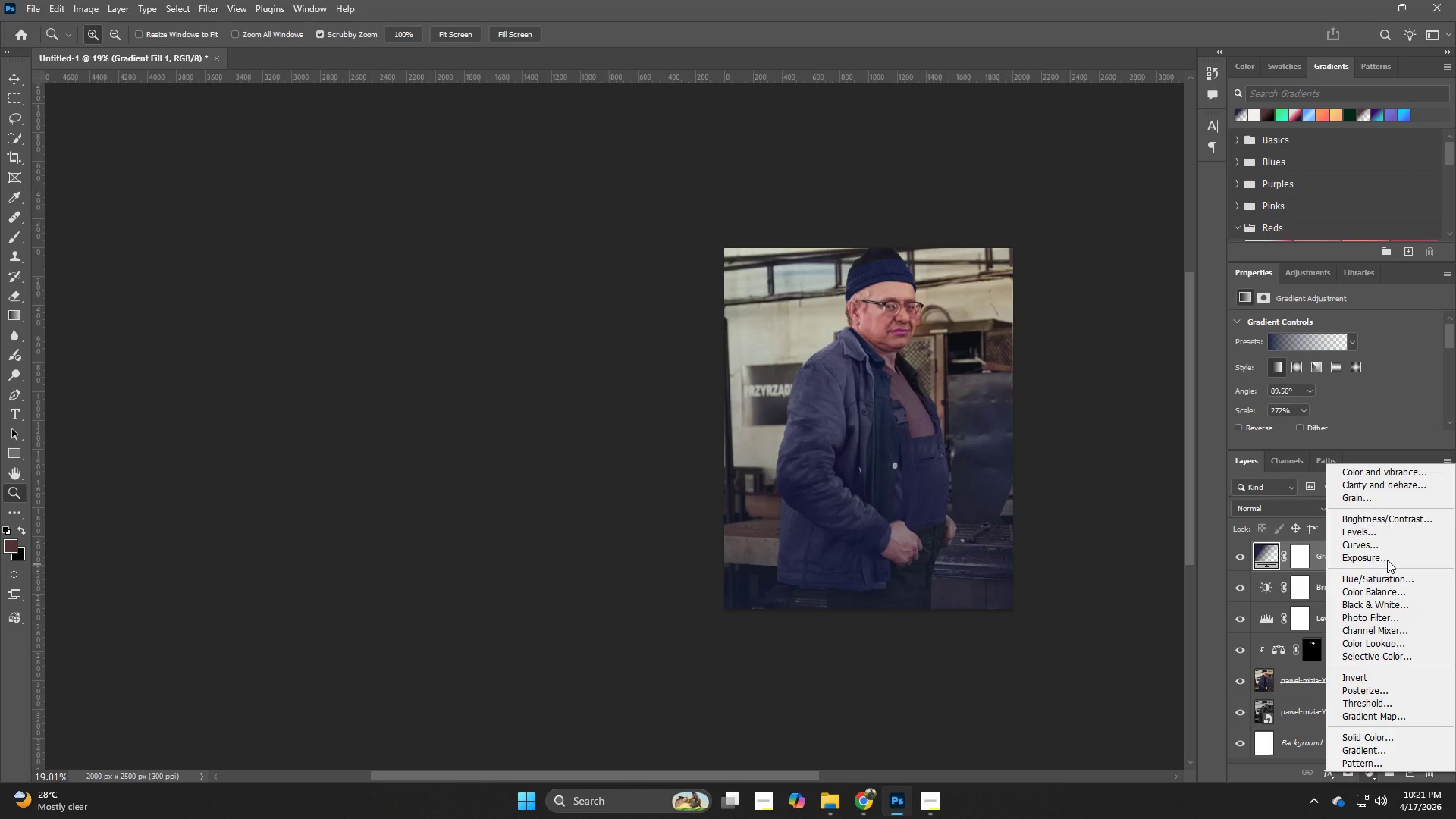 
left_click([1379, 541])
 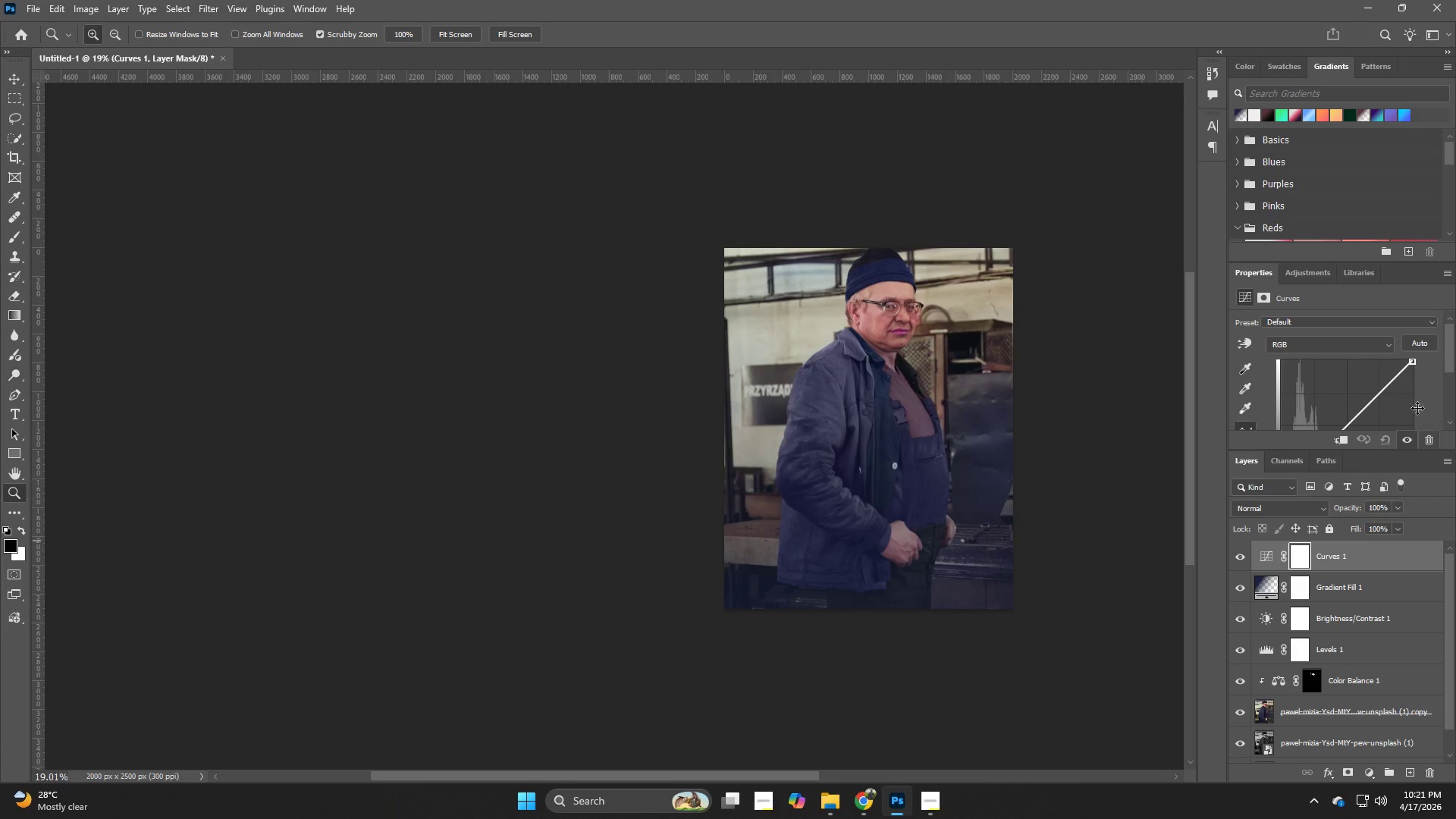 
scroll: coordinate [1367, 384], scroll_direction: down, amount: 4.0
 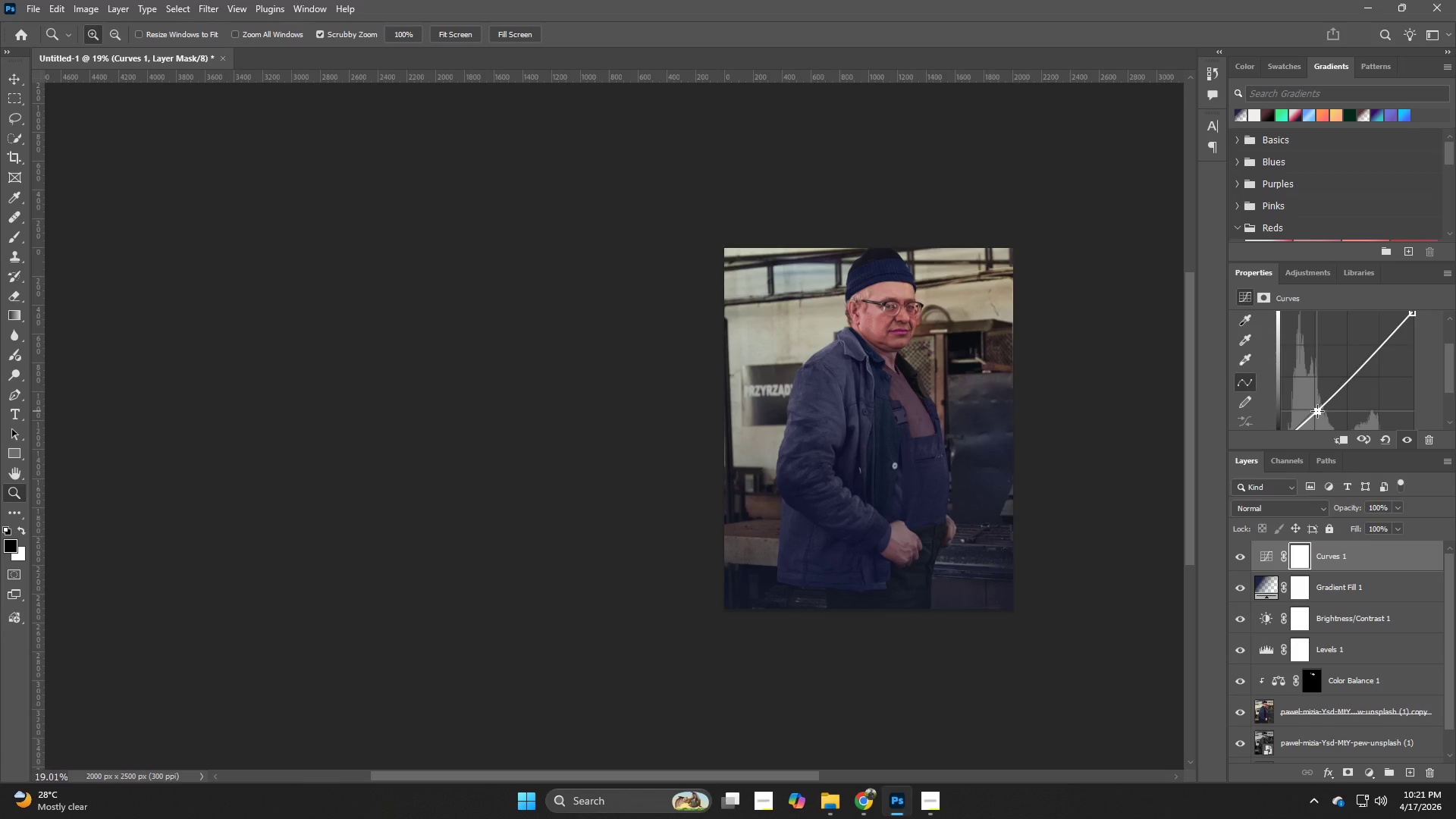 
left_click([1317, 411])
 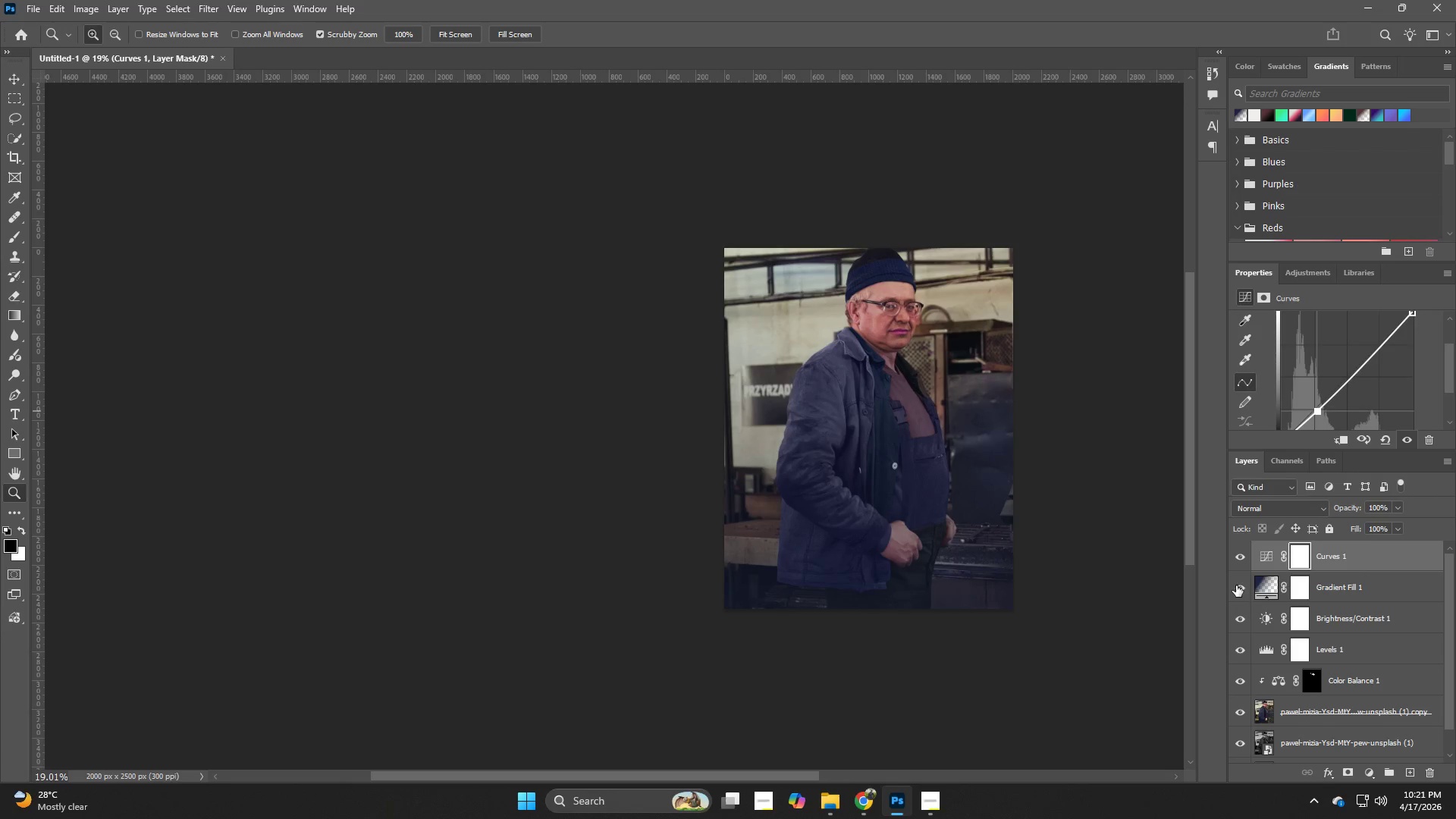 
left_click([1236, 585])
 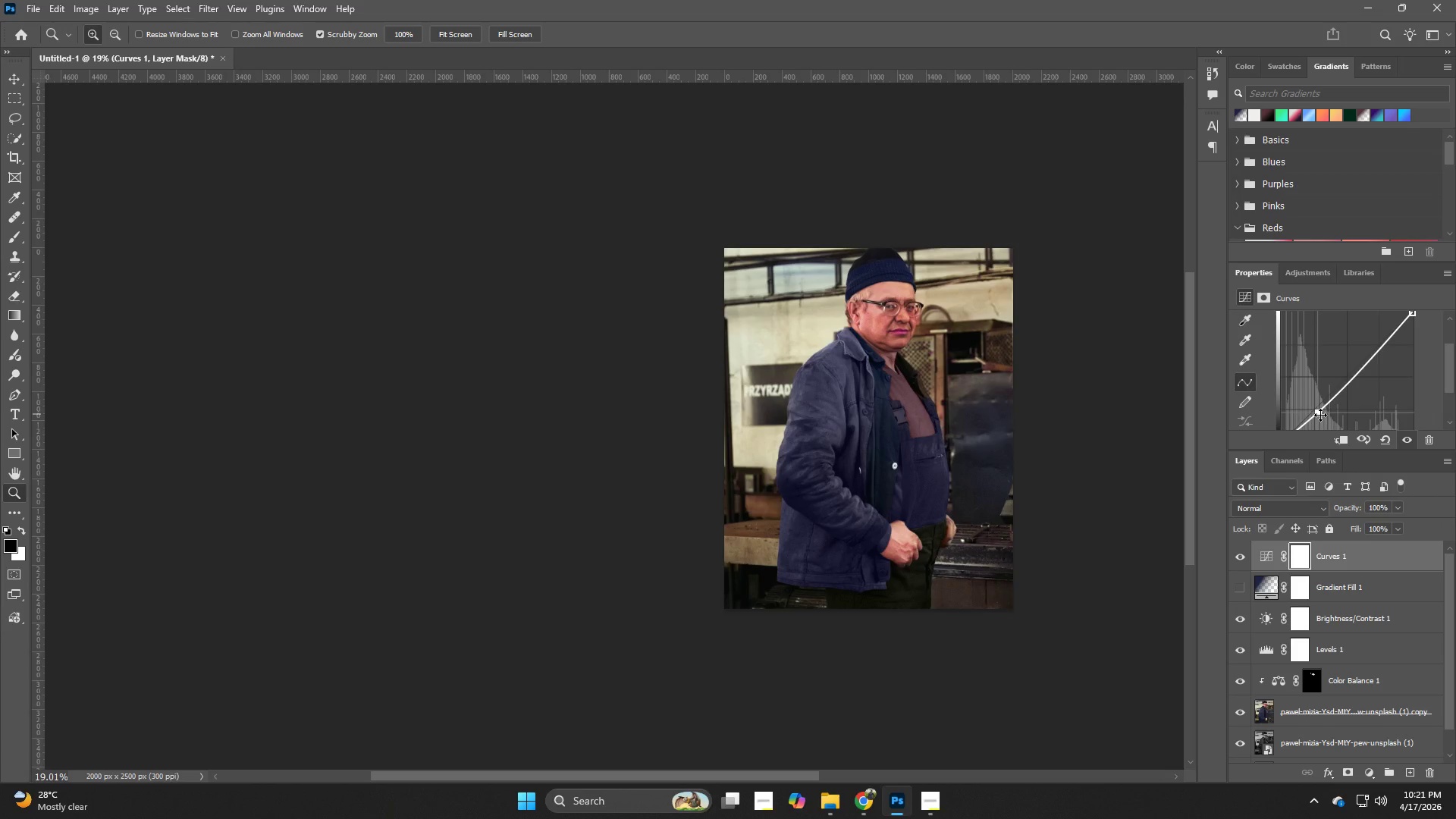 
wait(5.95)
 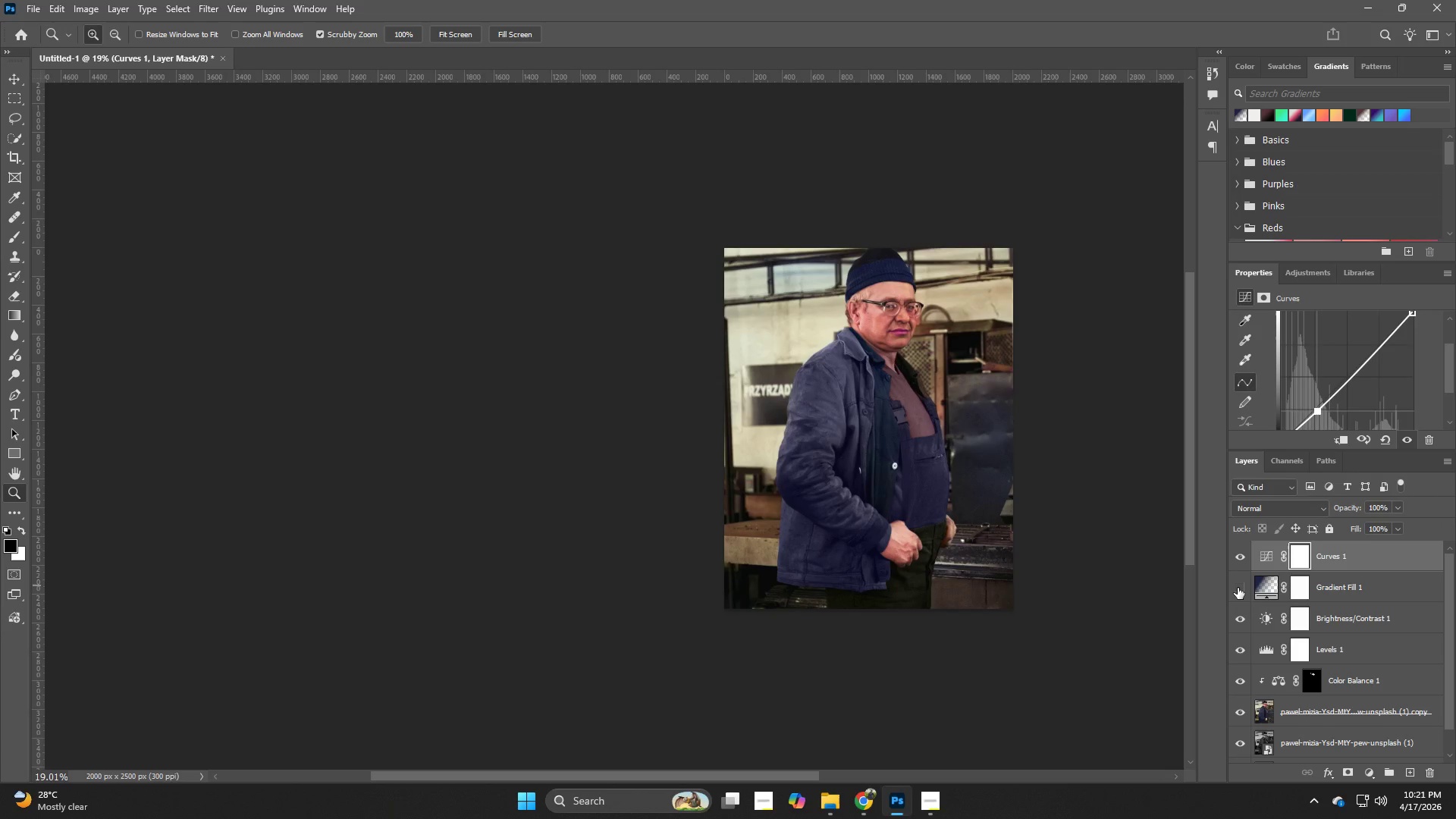 
left_click([1246, 554])
 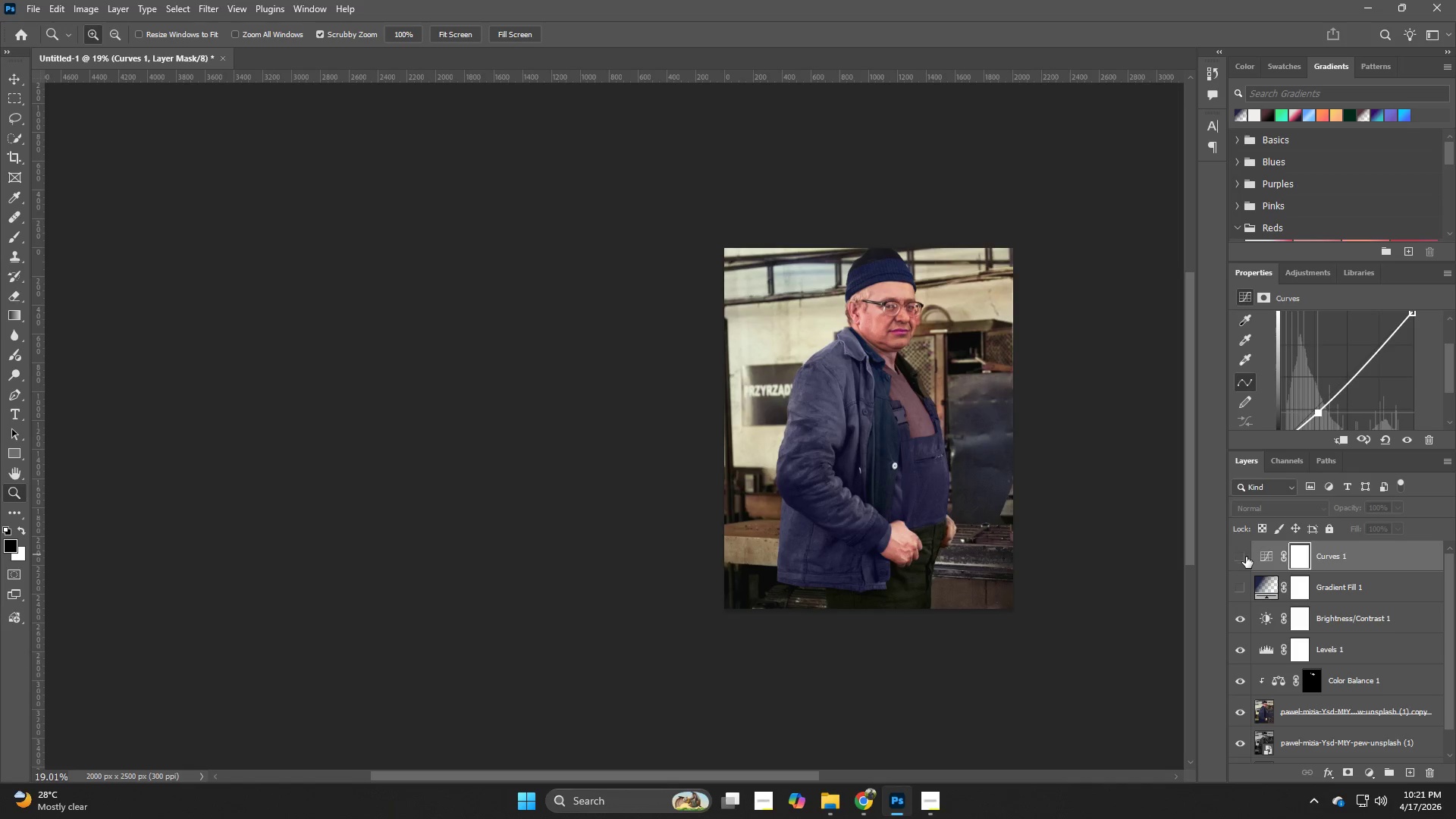 
left_click([1246, 557])
 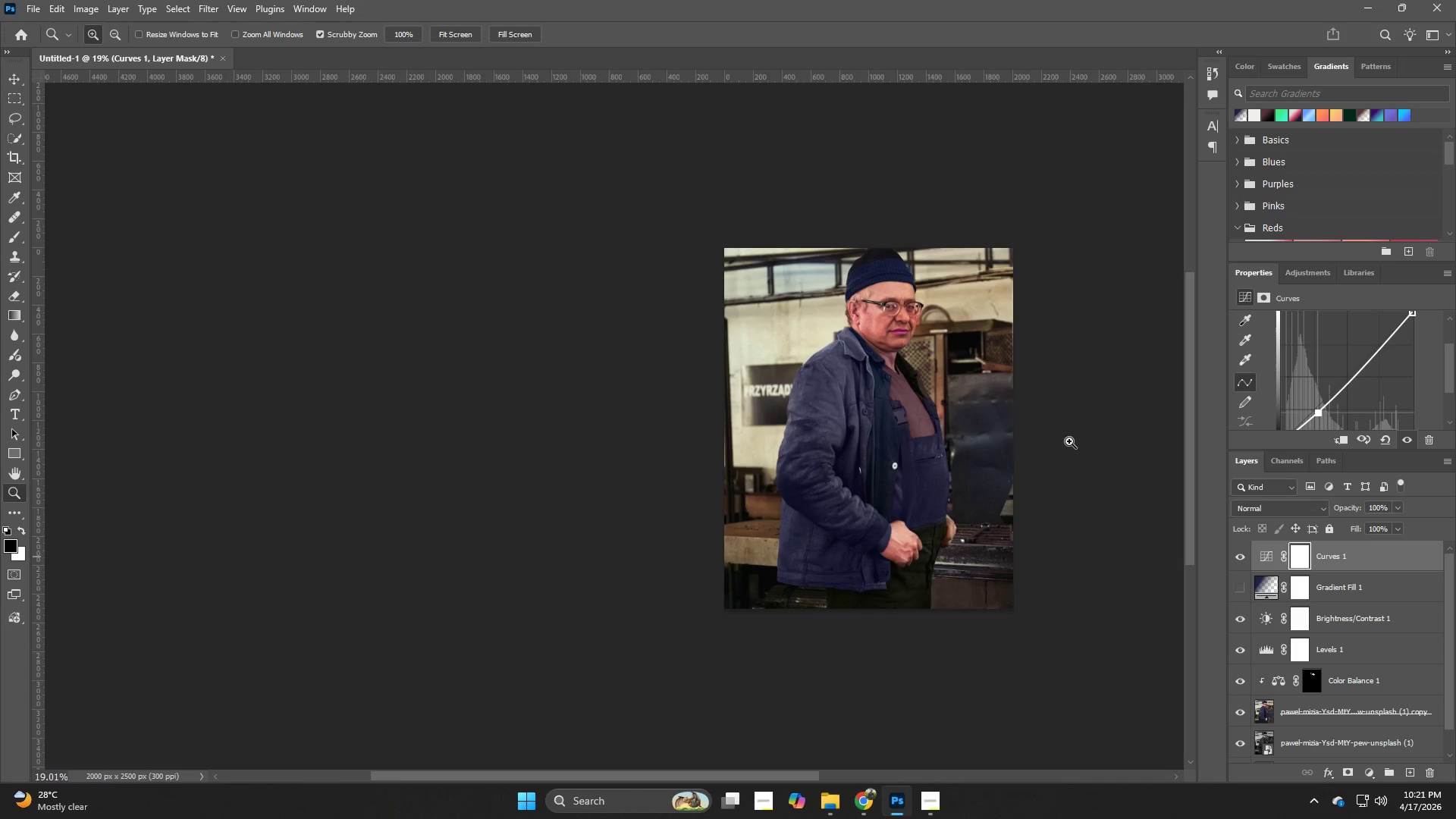 
hold_key(key=Z, duration=0.73)
 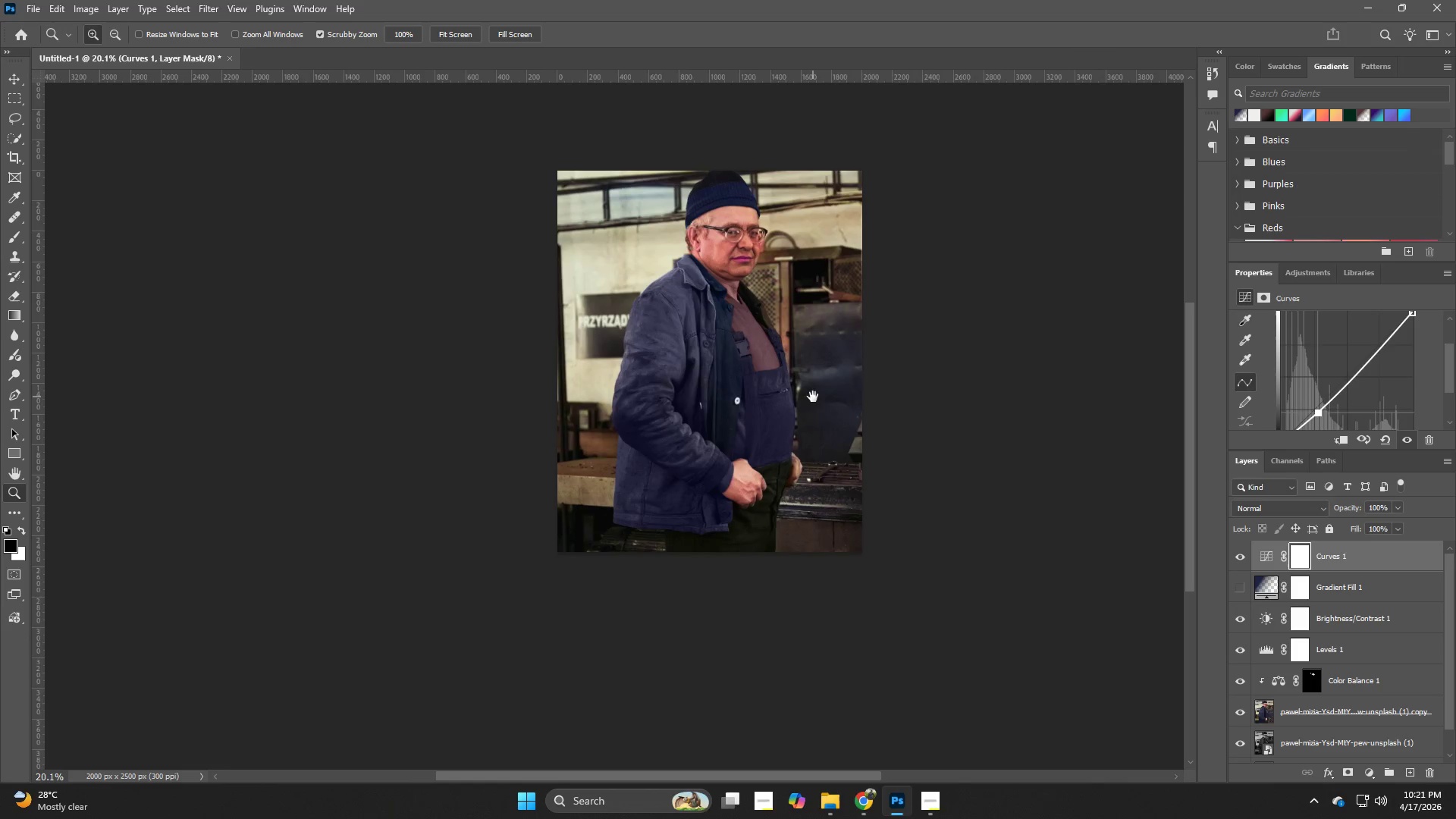 
left_click_drag(start_coordinate=[993, 438], to_coordinate=[1005, 442])
 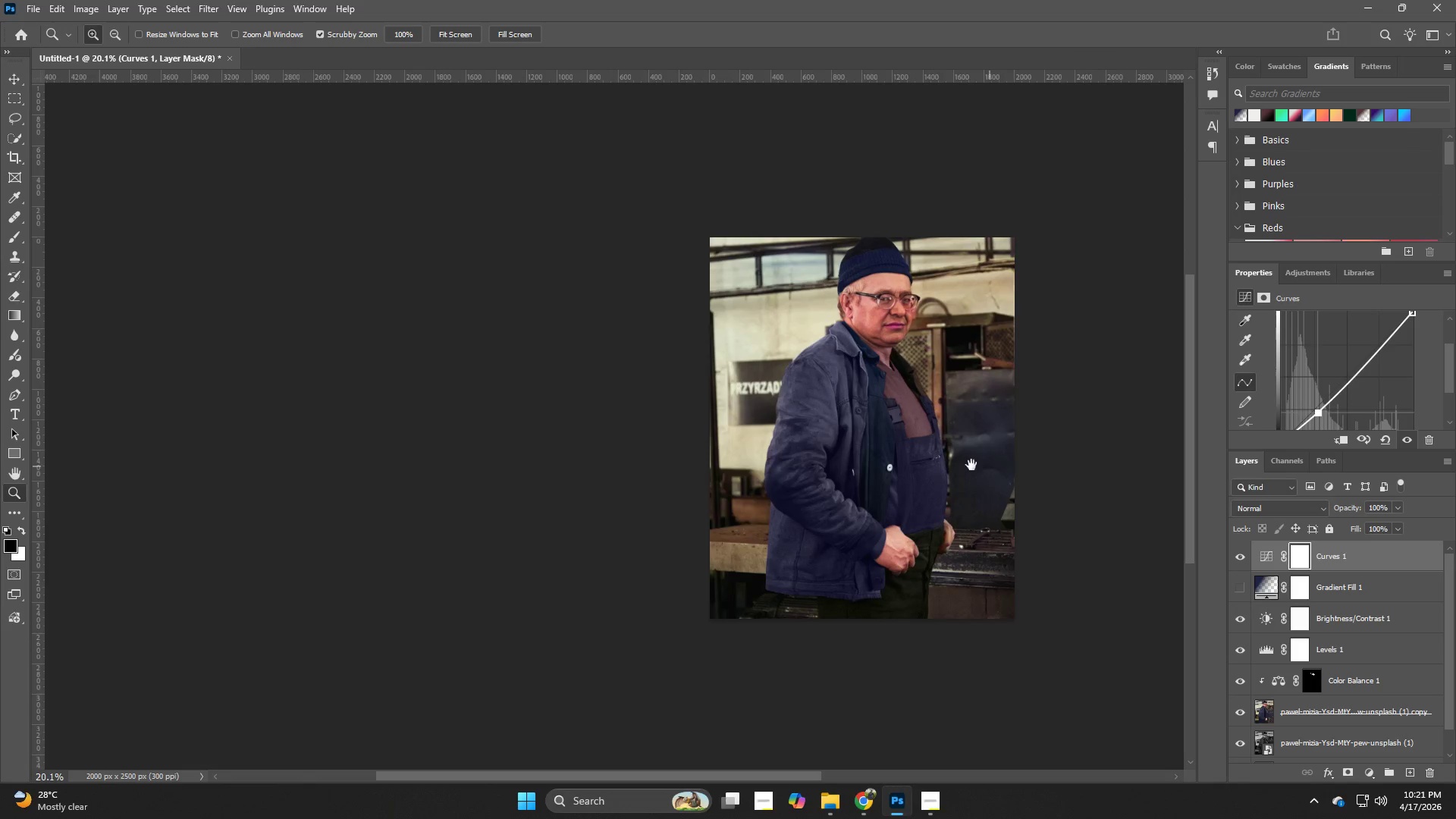 
hold_key(key=Space, duration=0.47)
 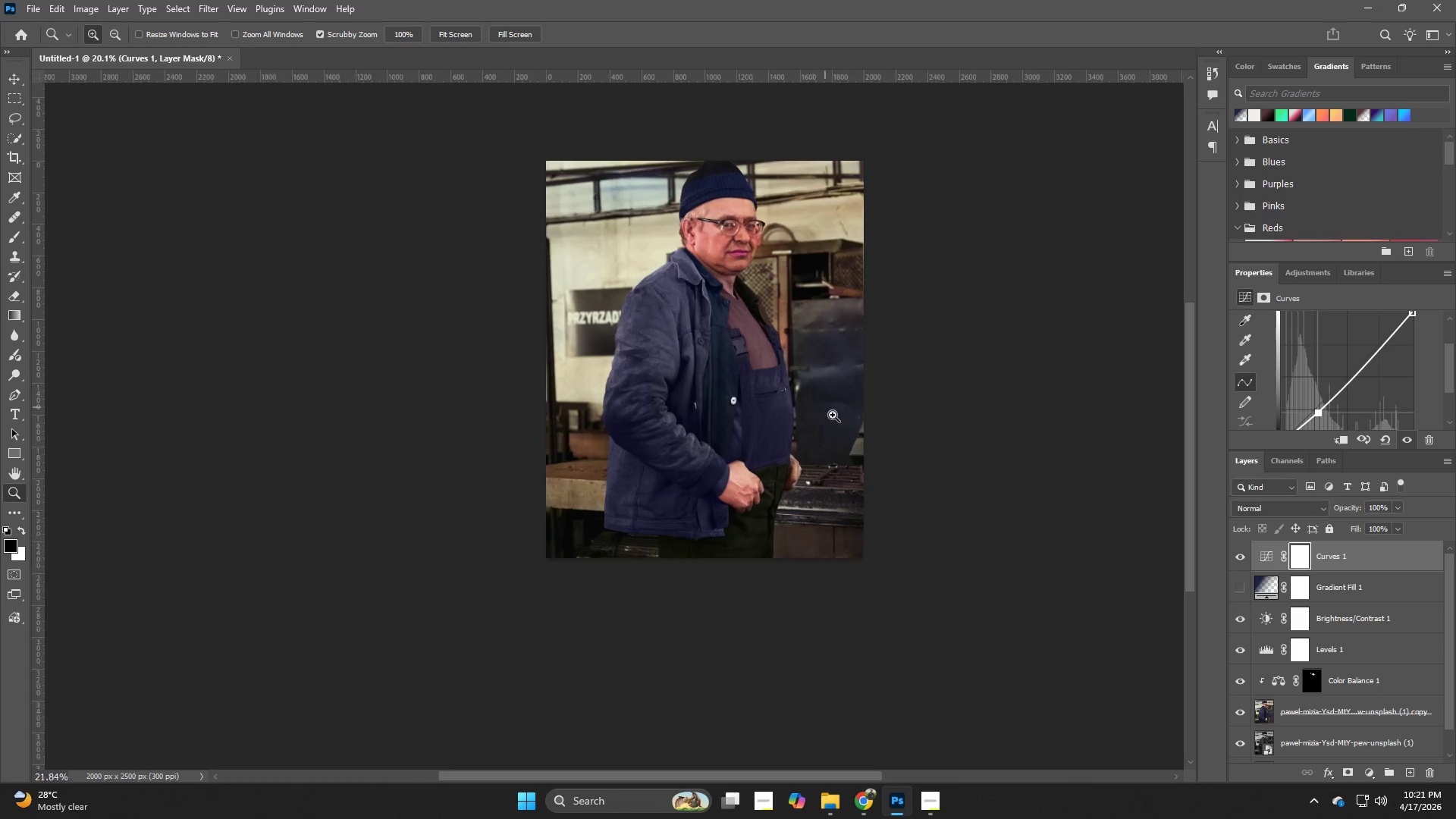 
left_click_drag(start_coordinate=[965, 463], to_coordinate=[813, 397])
 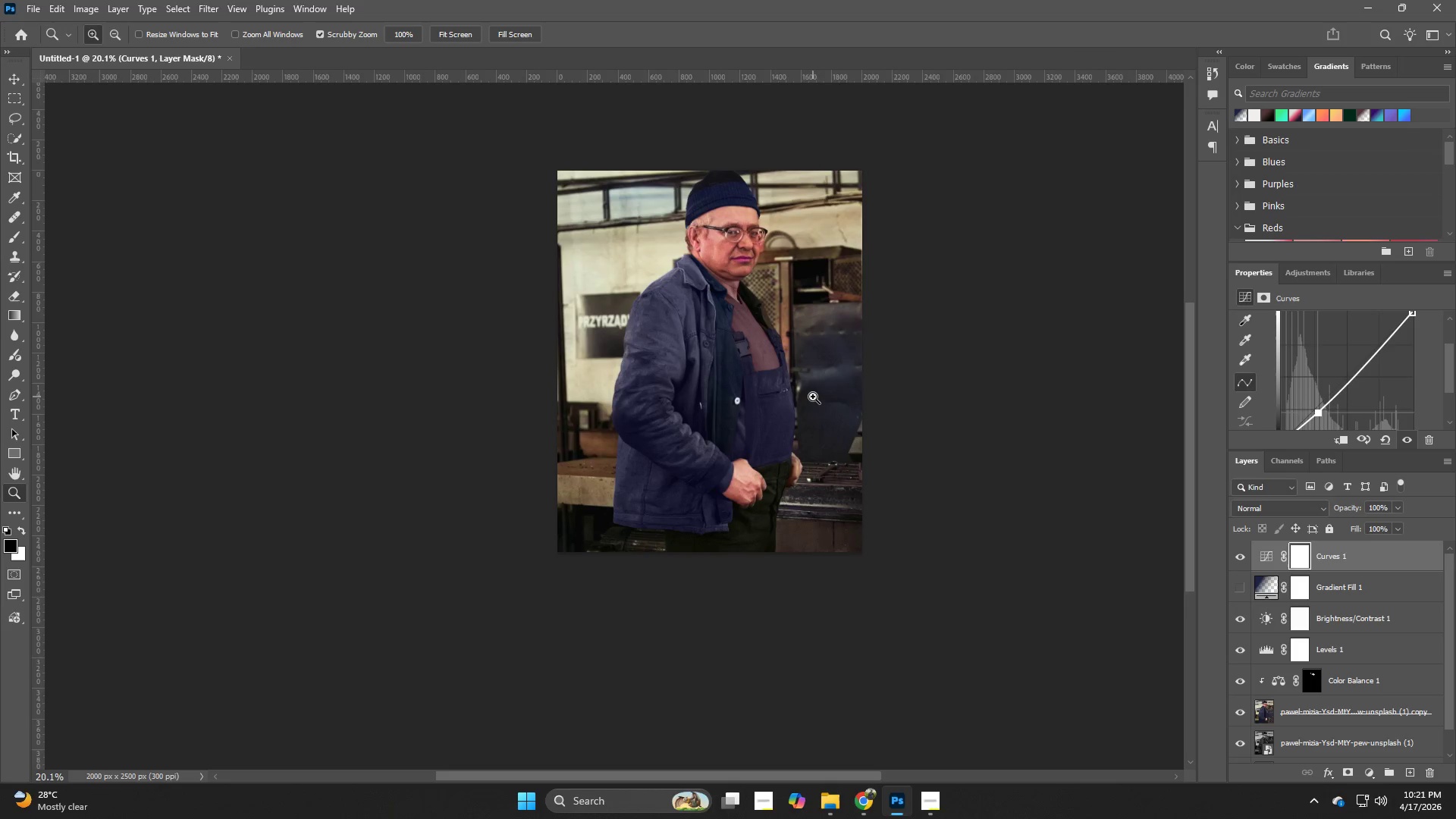 
hold_key(key=Z, duration=0.64)
 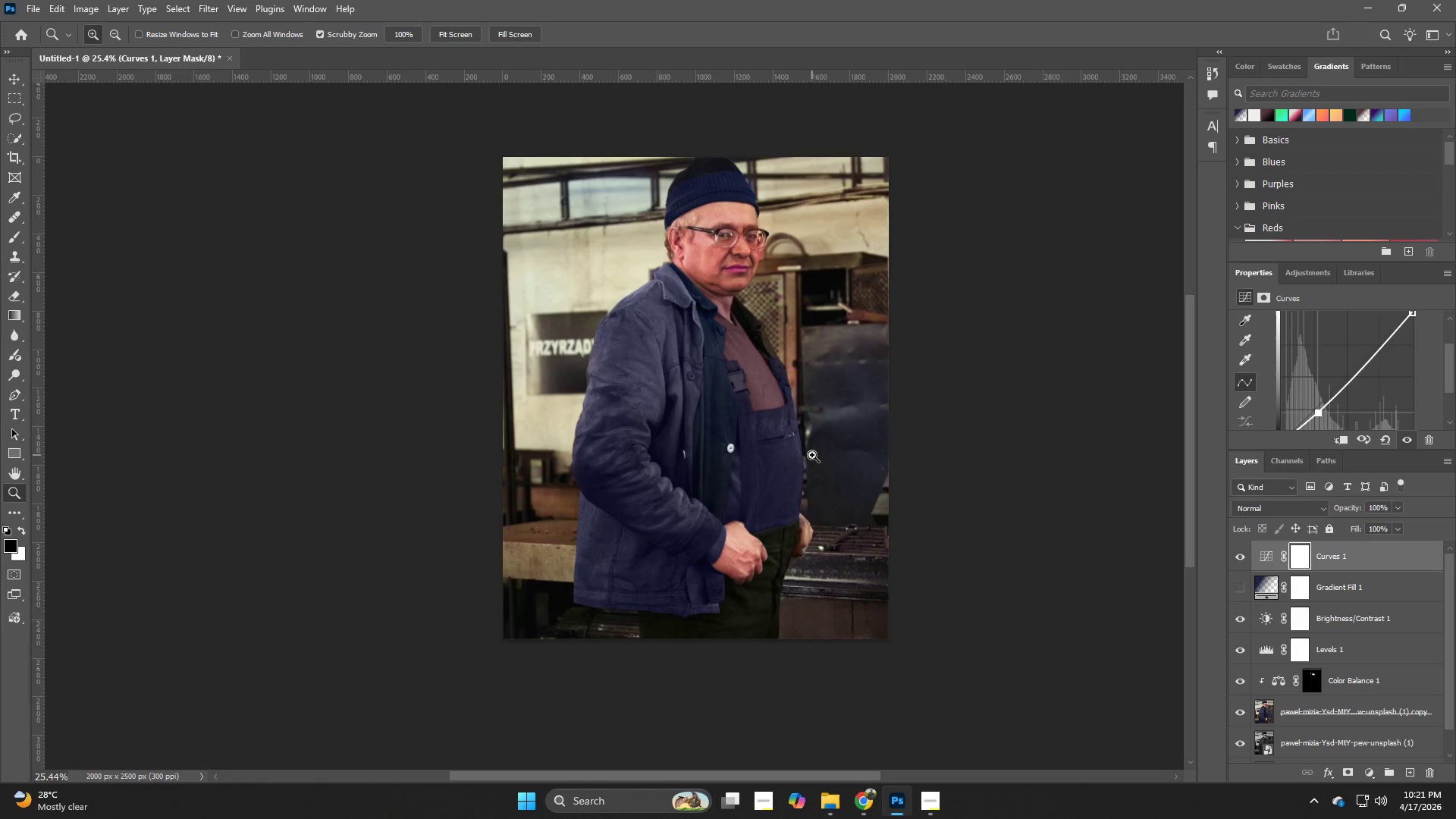 
left_click_drag(start_coordinate=[813, 397], to_coordinate=[836, 420])
 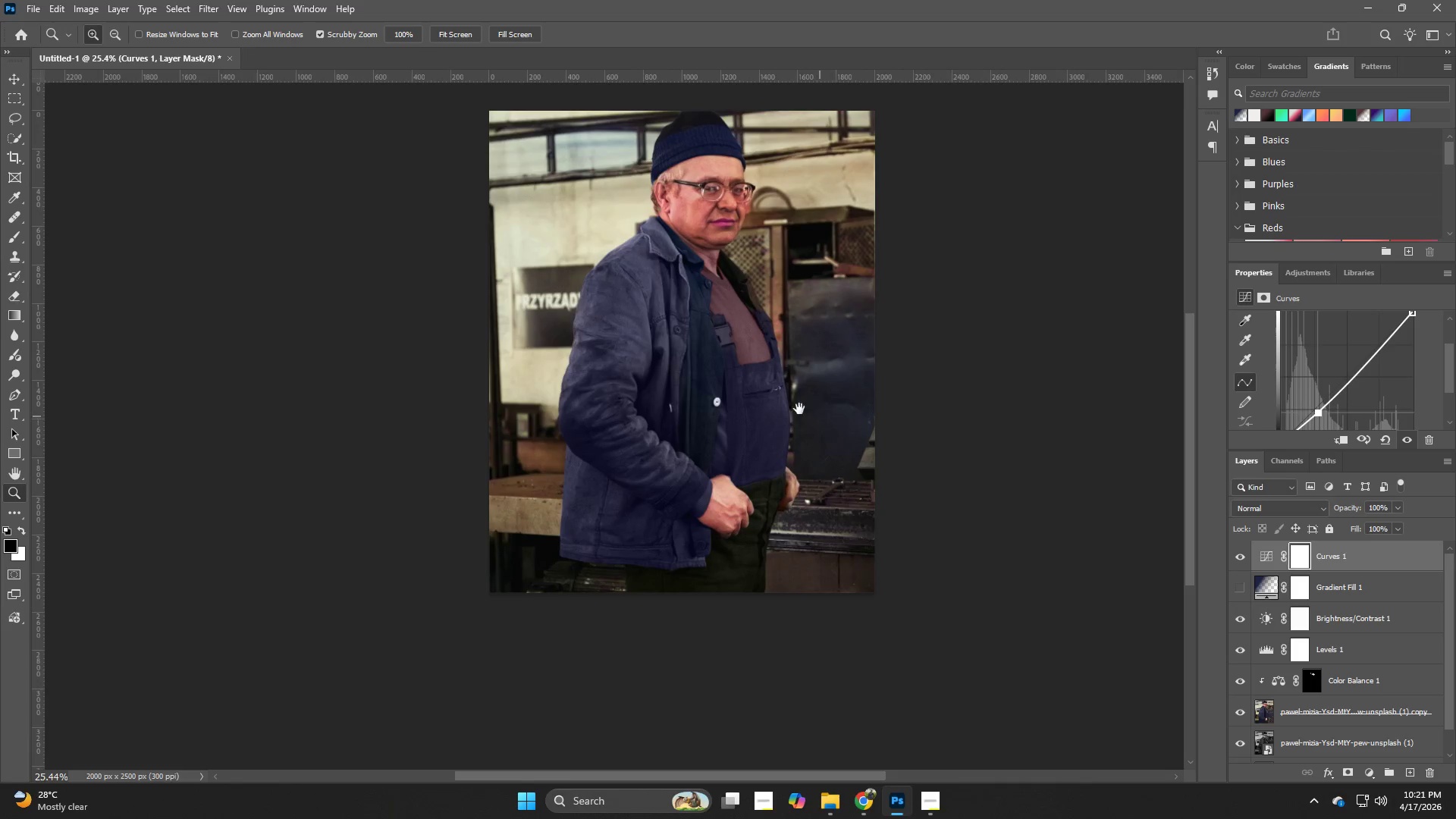 
hold_key(key=Space, duration=0.53)
 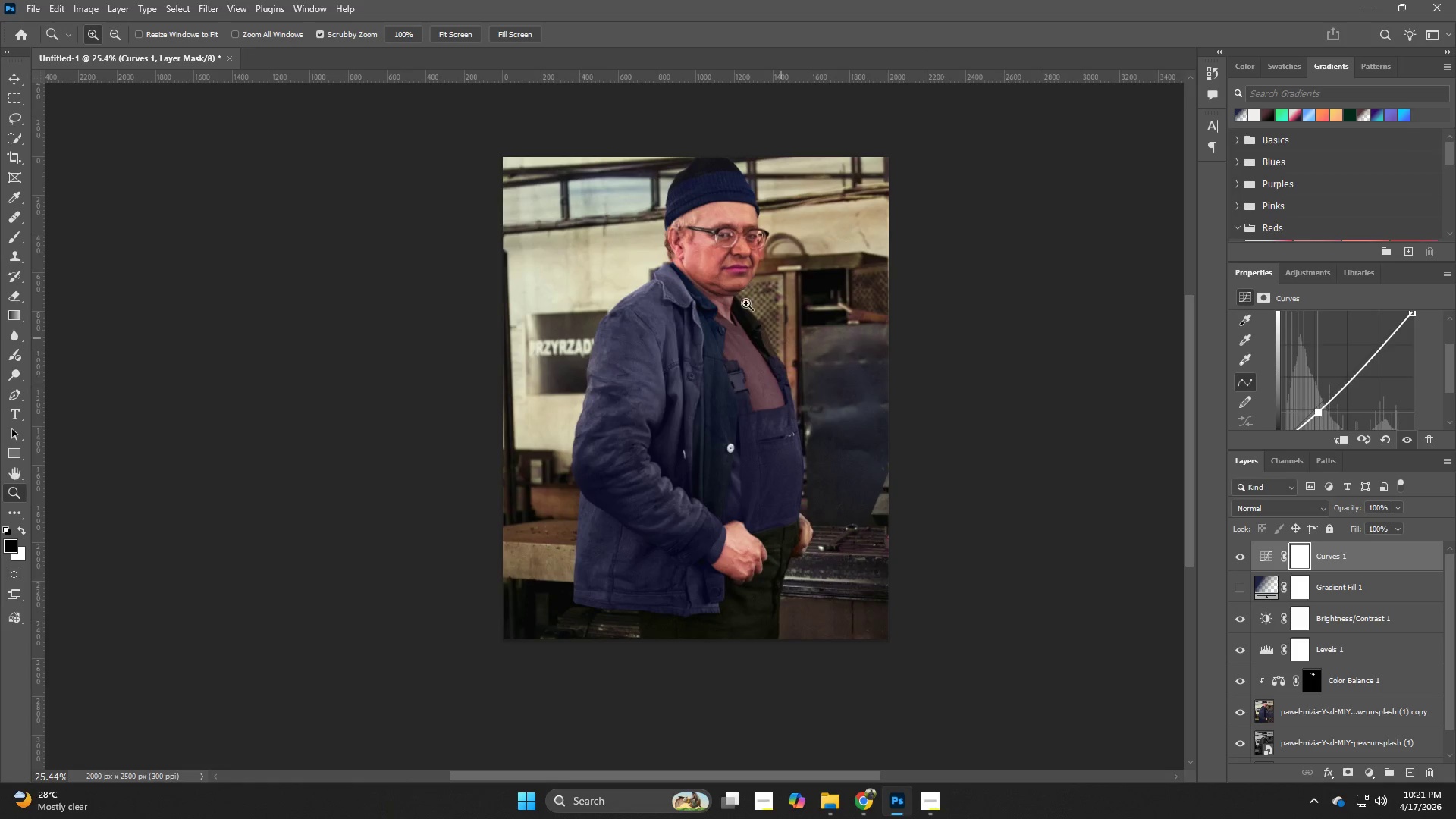 
left_click_drag(start_coordinate=[799, 409], to_coordinate=[812, 455])
 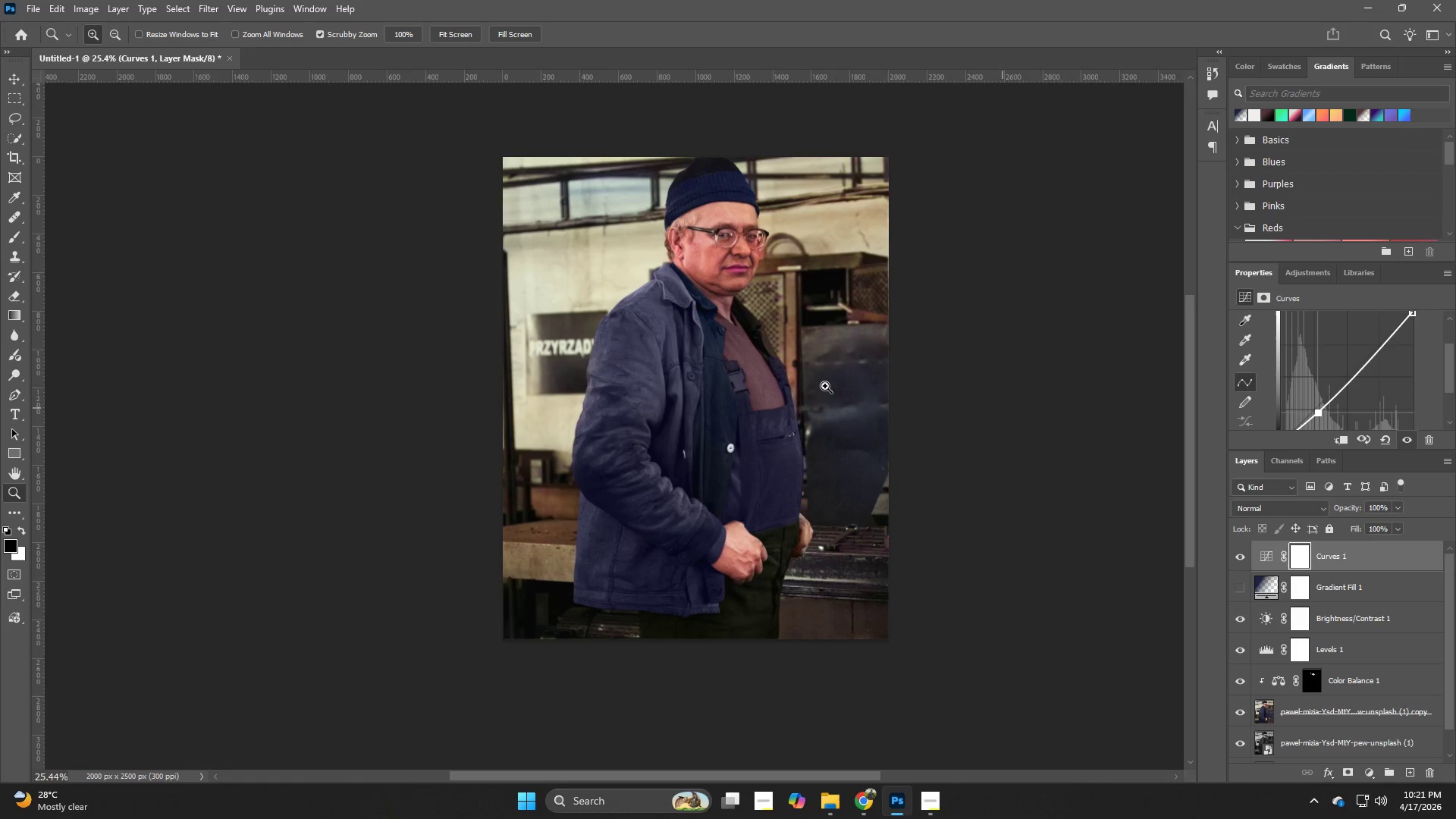 
hold_key(key=Z, duration=0.59)
 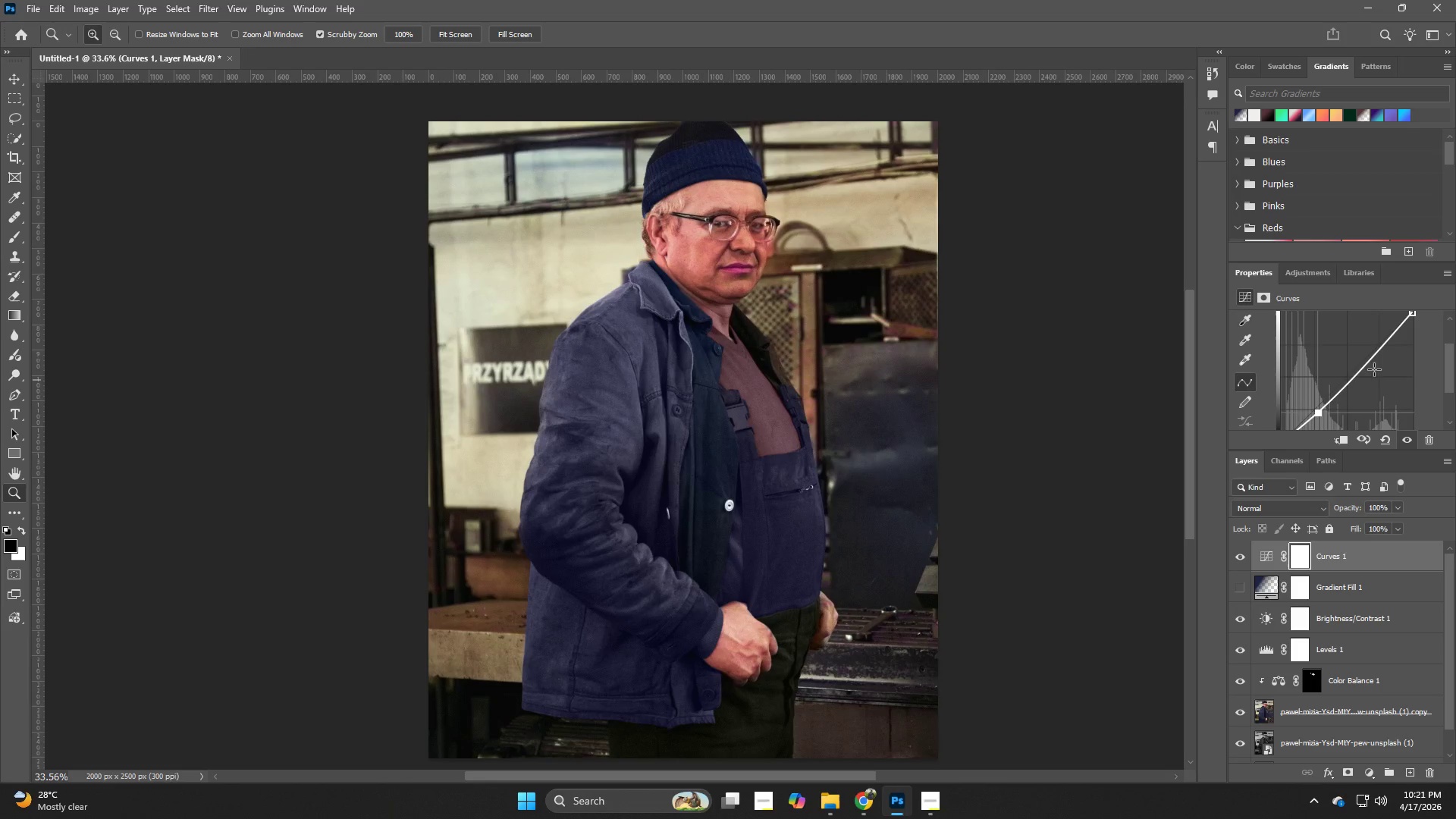 
left_click_drag(start_coordinate=[734, 268], to_coordinate=[758, 297])
 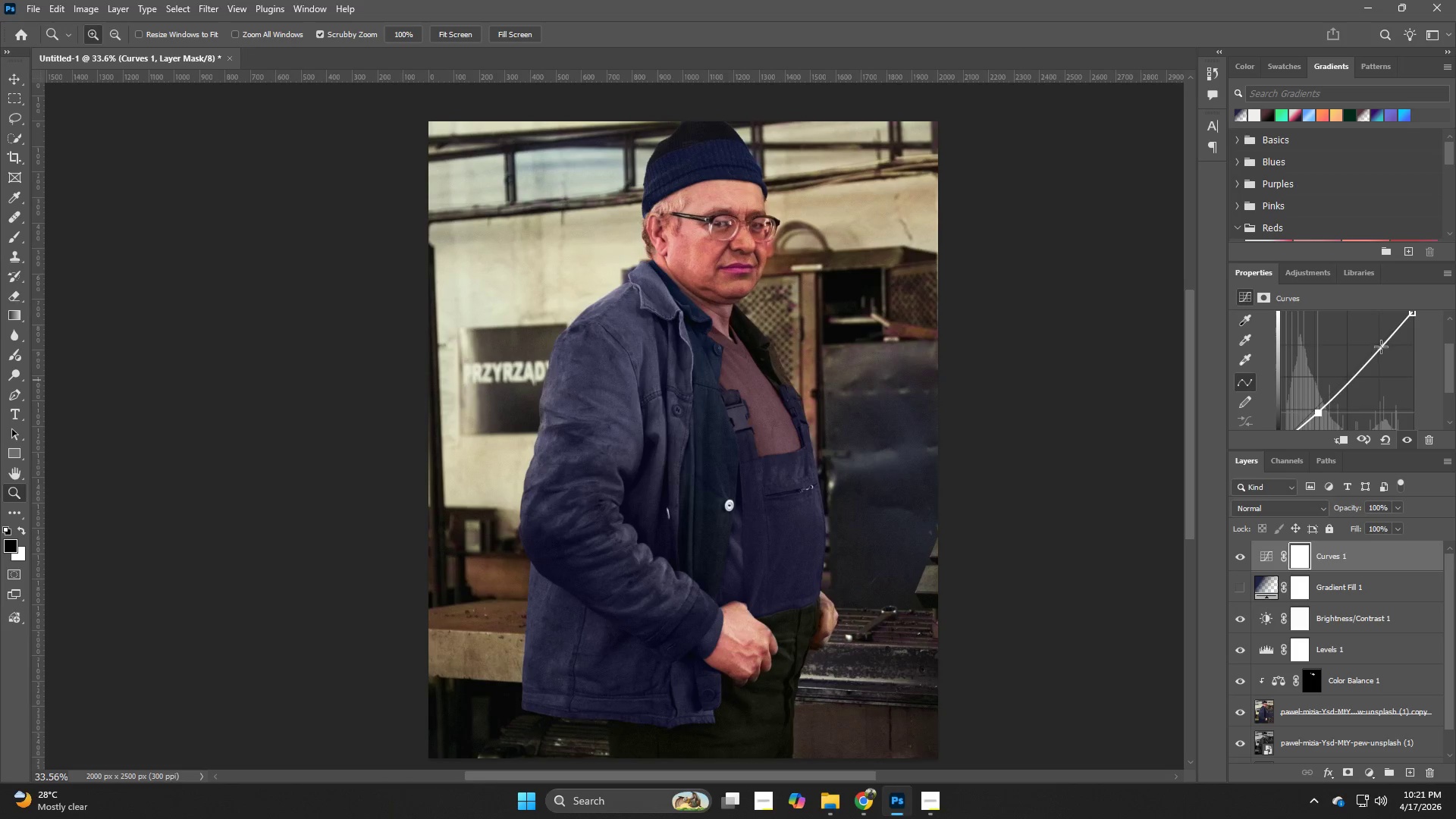 
left_click_drag(start_coordinate=[1379, 345], to_coordinate=[1376, 340])
 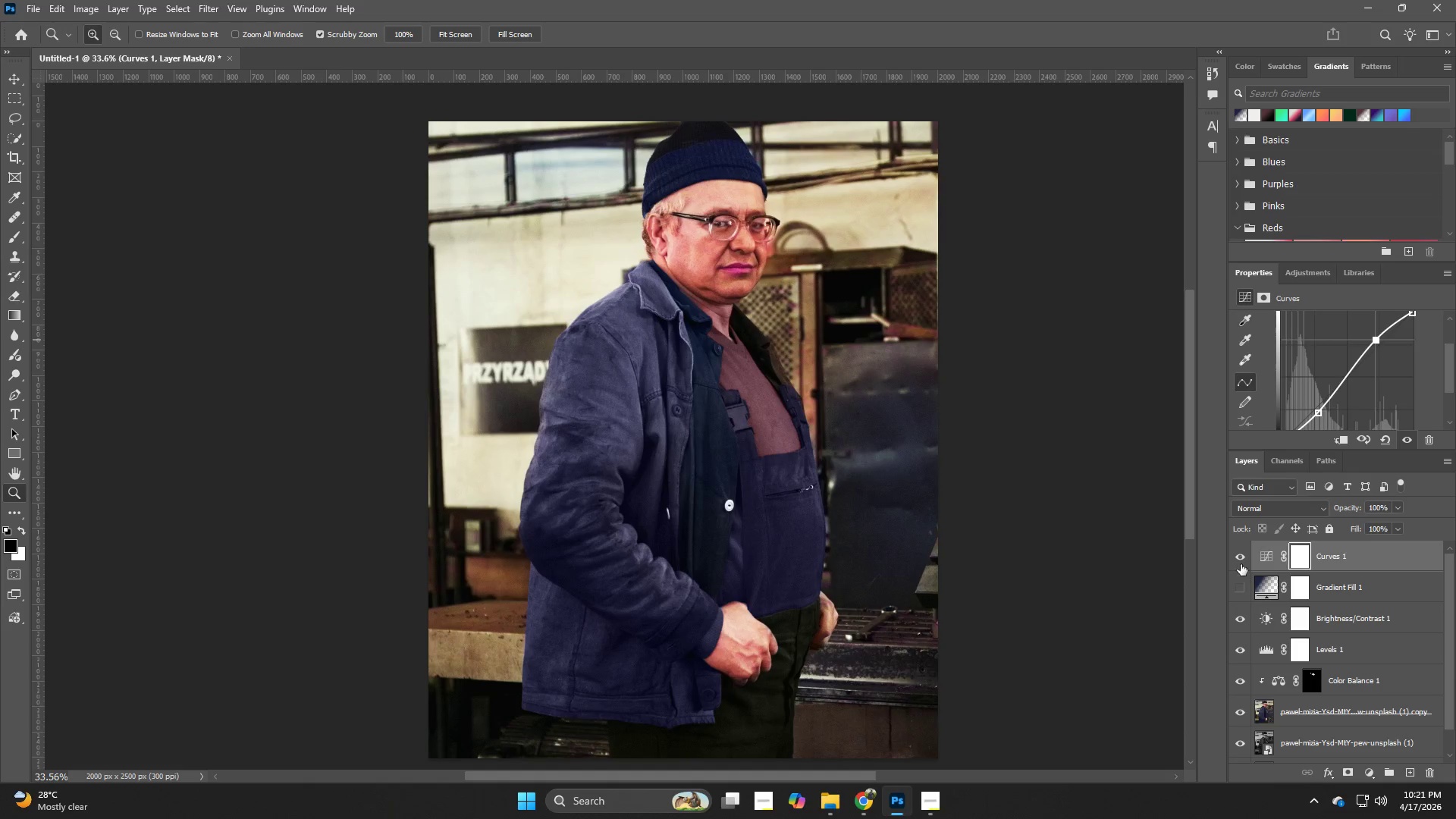 
left_click([1238, 554])
 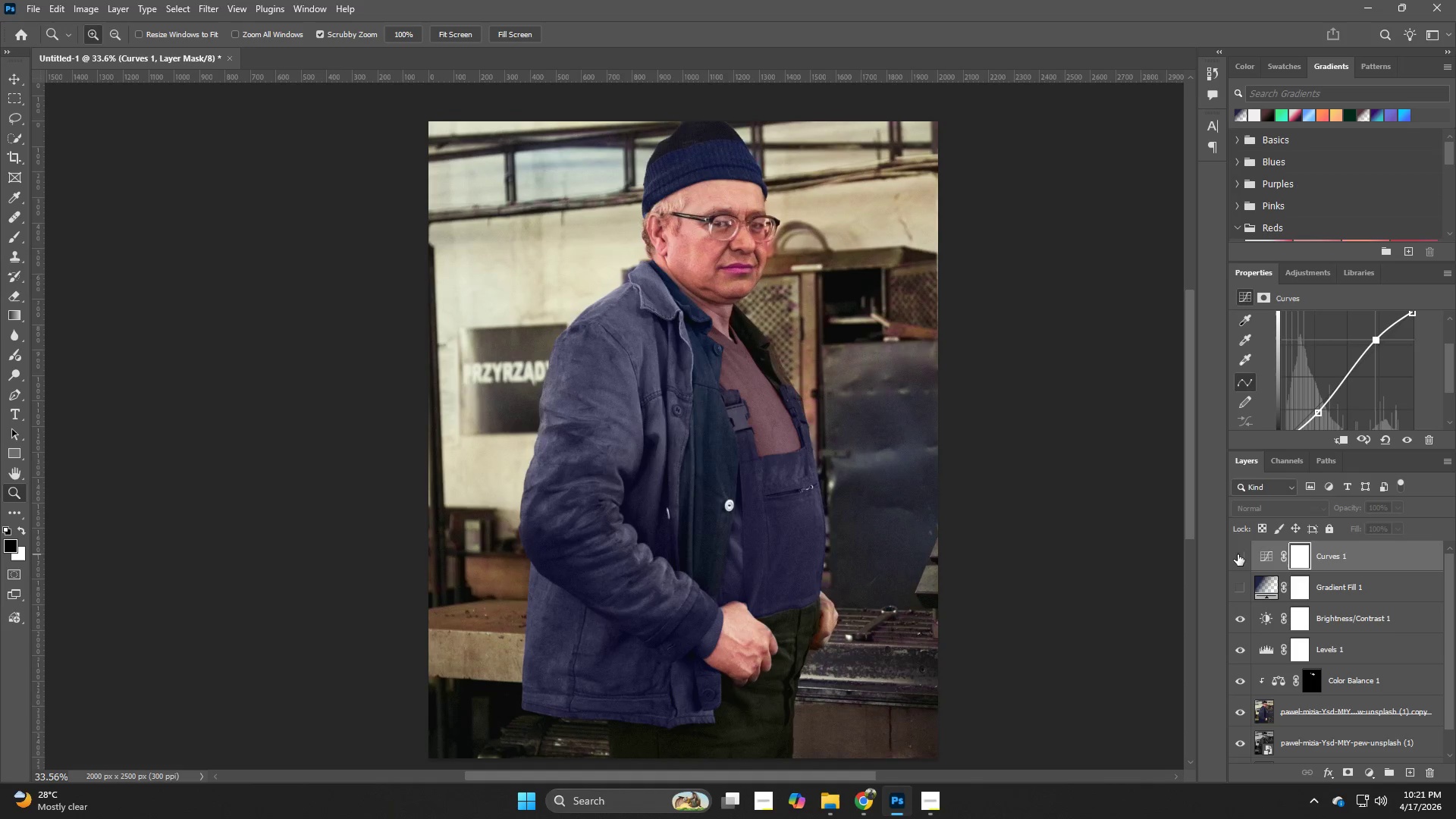 
left_click([1238, 554])
 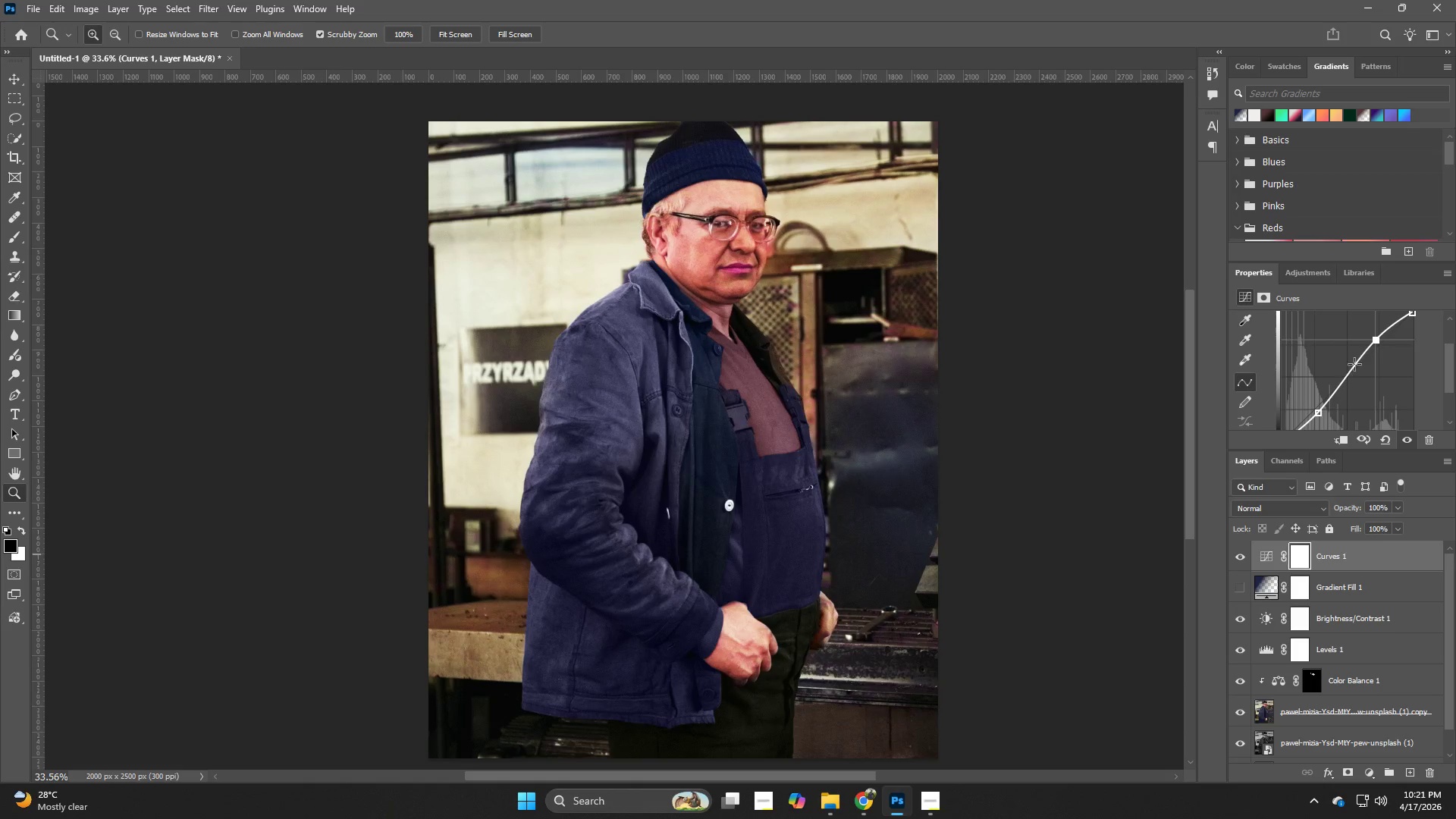 
left_click_drag(start_coordinate=[1375, 339], to_coordinate=[1377, 346])
 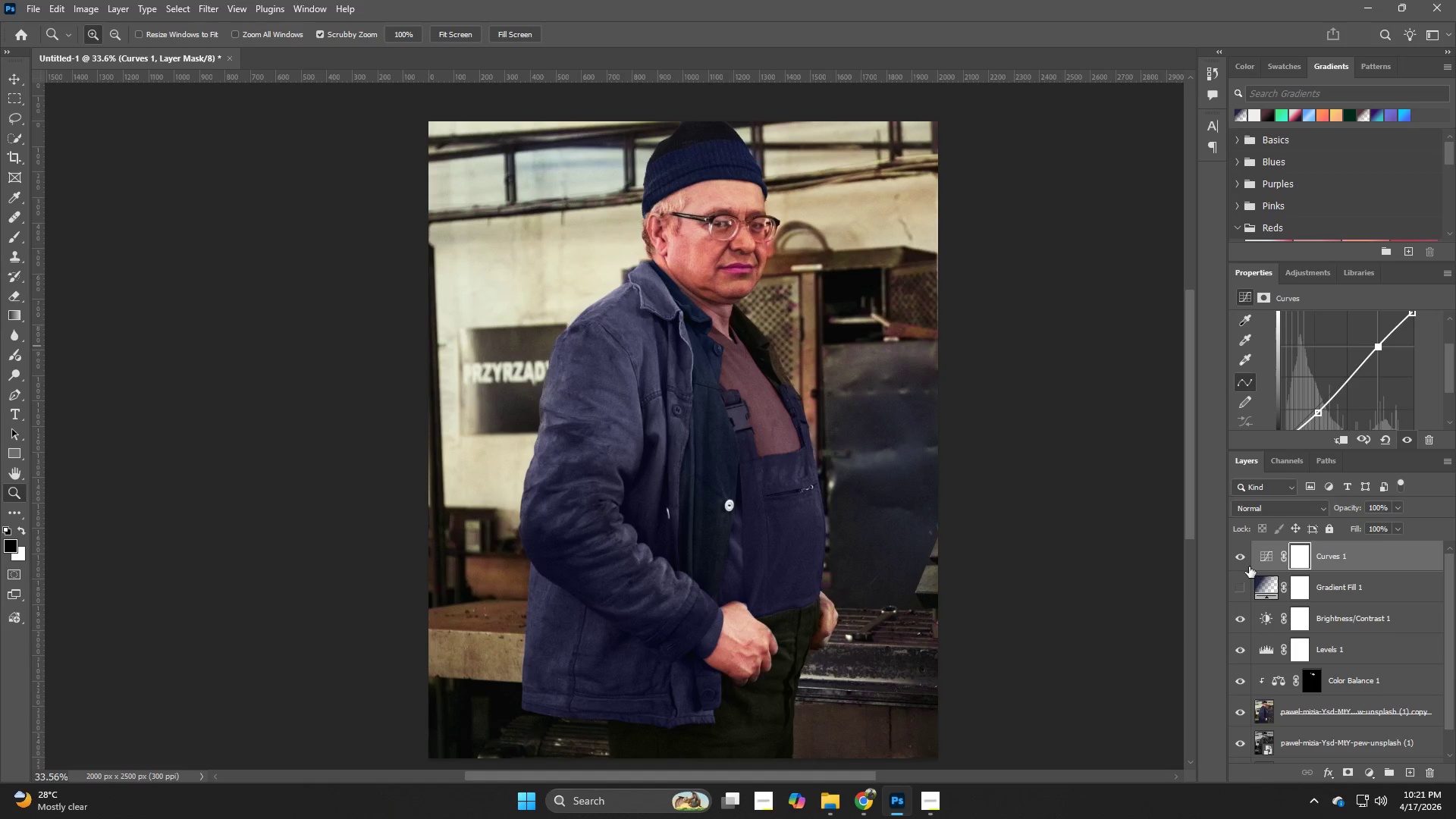 
left_click([1242, 564])
 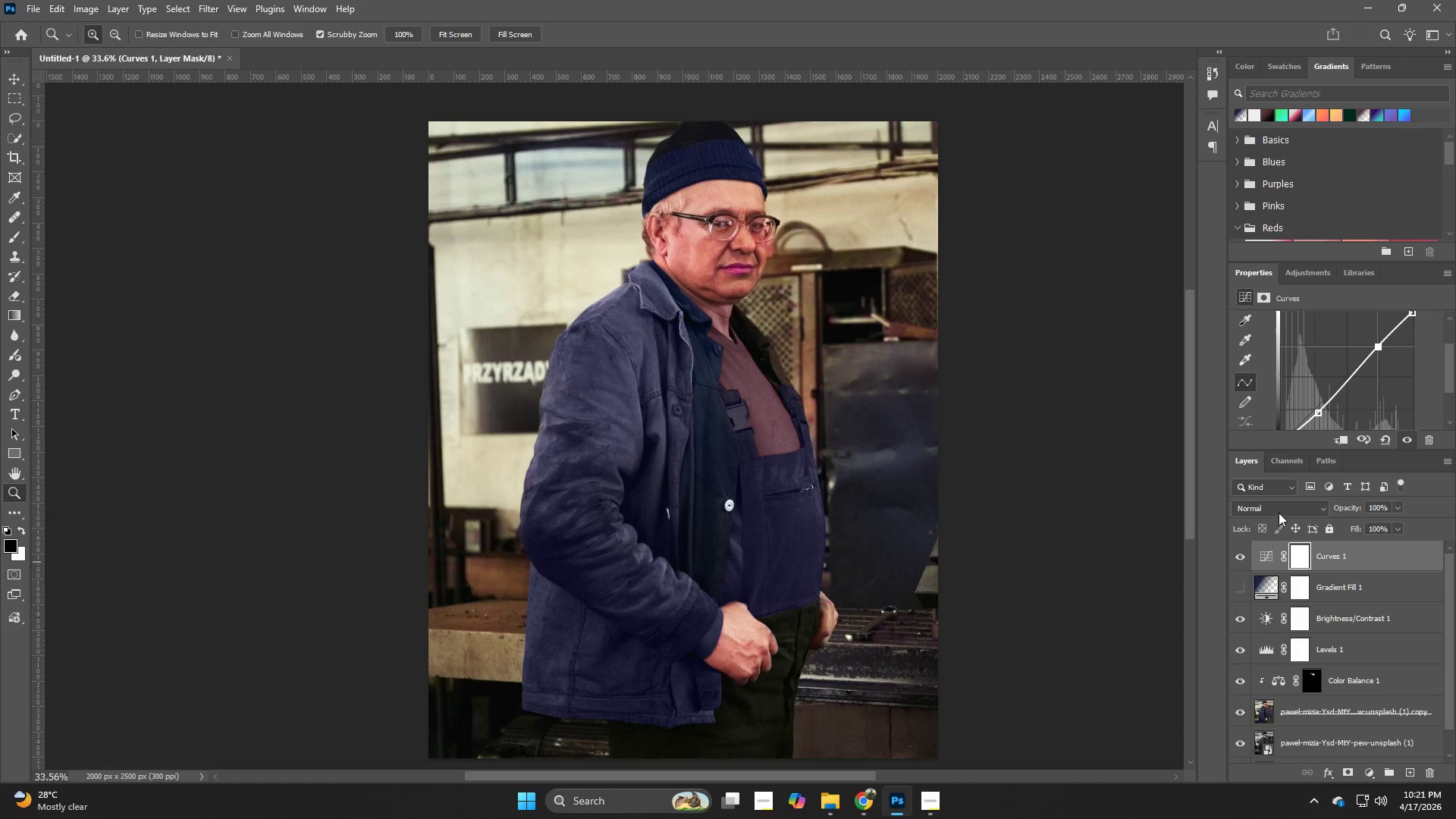 
hold_key(key=Z, duration=0.91)
 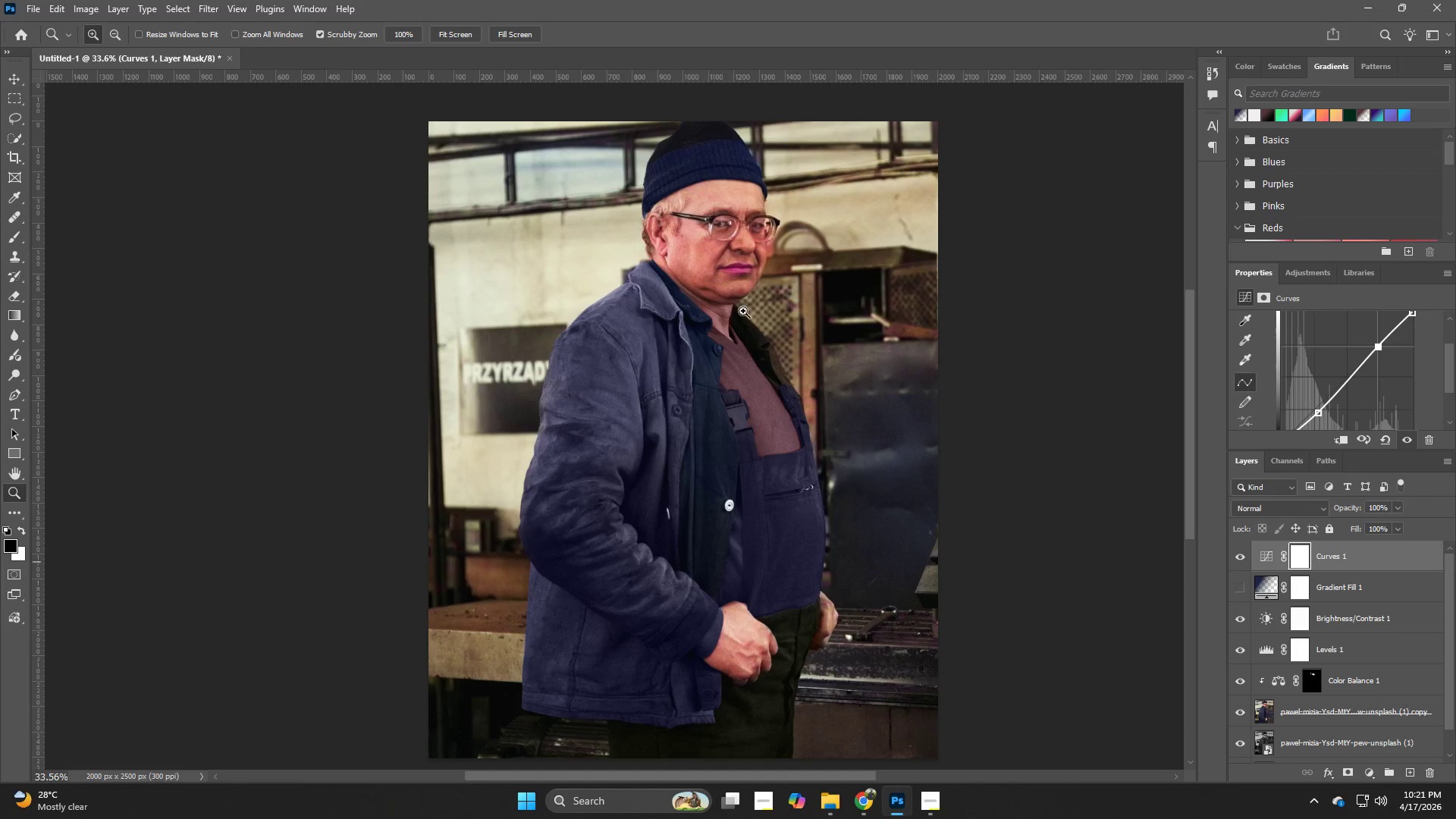 
hold_key(key=Z, duration=0.69)
 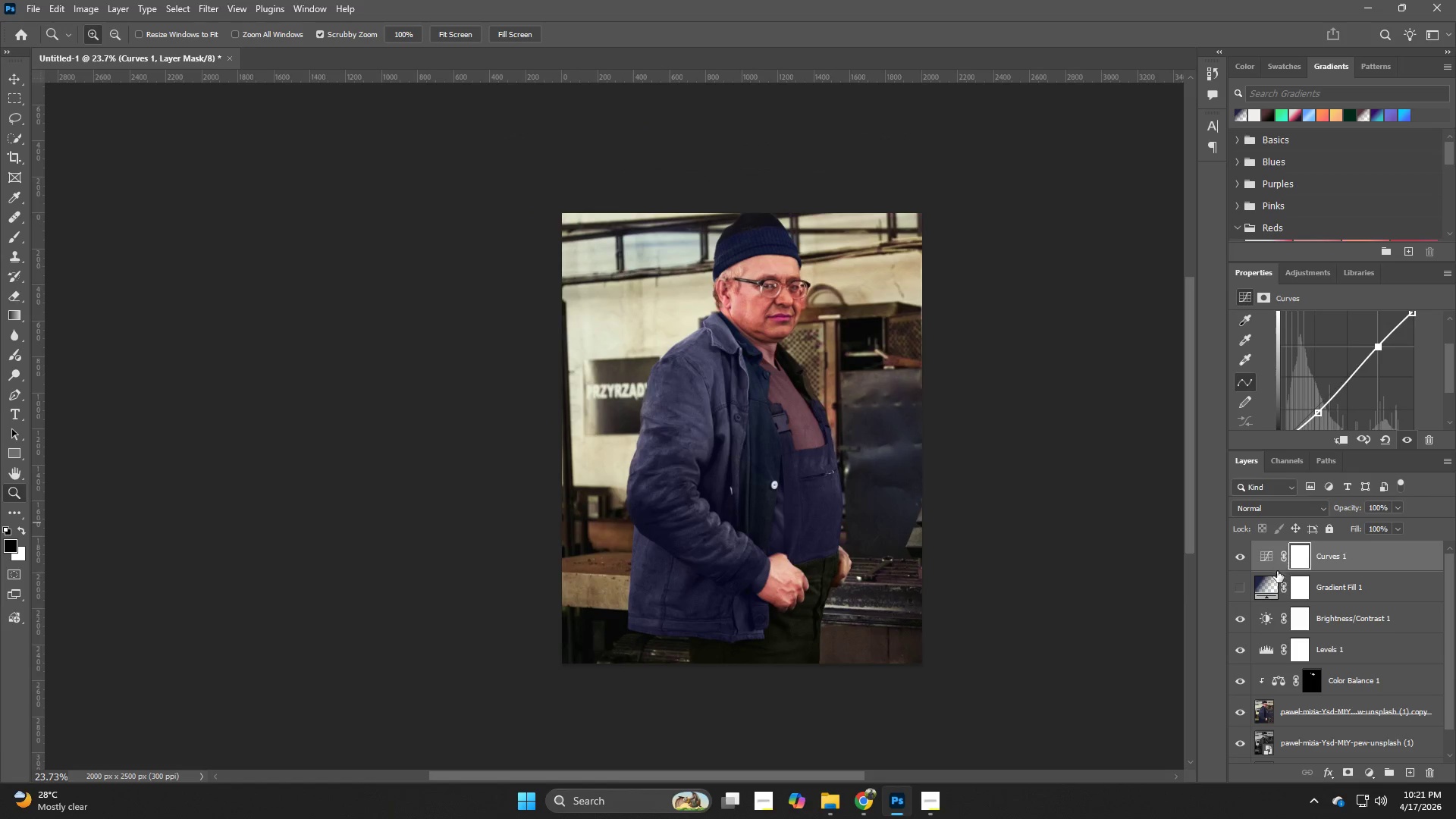 
left_click_drag(start_coordinate=[883, 435], to_coordinate=[852, 447])
 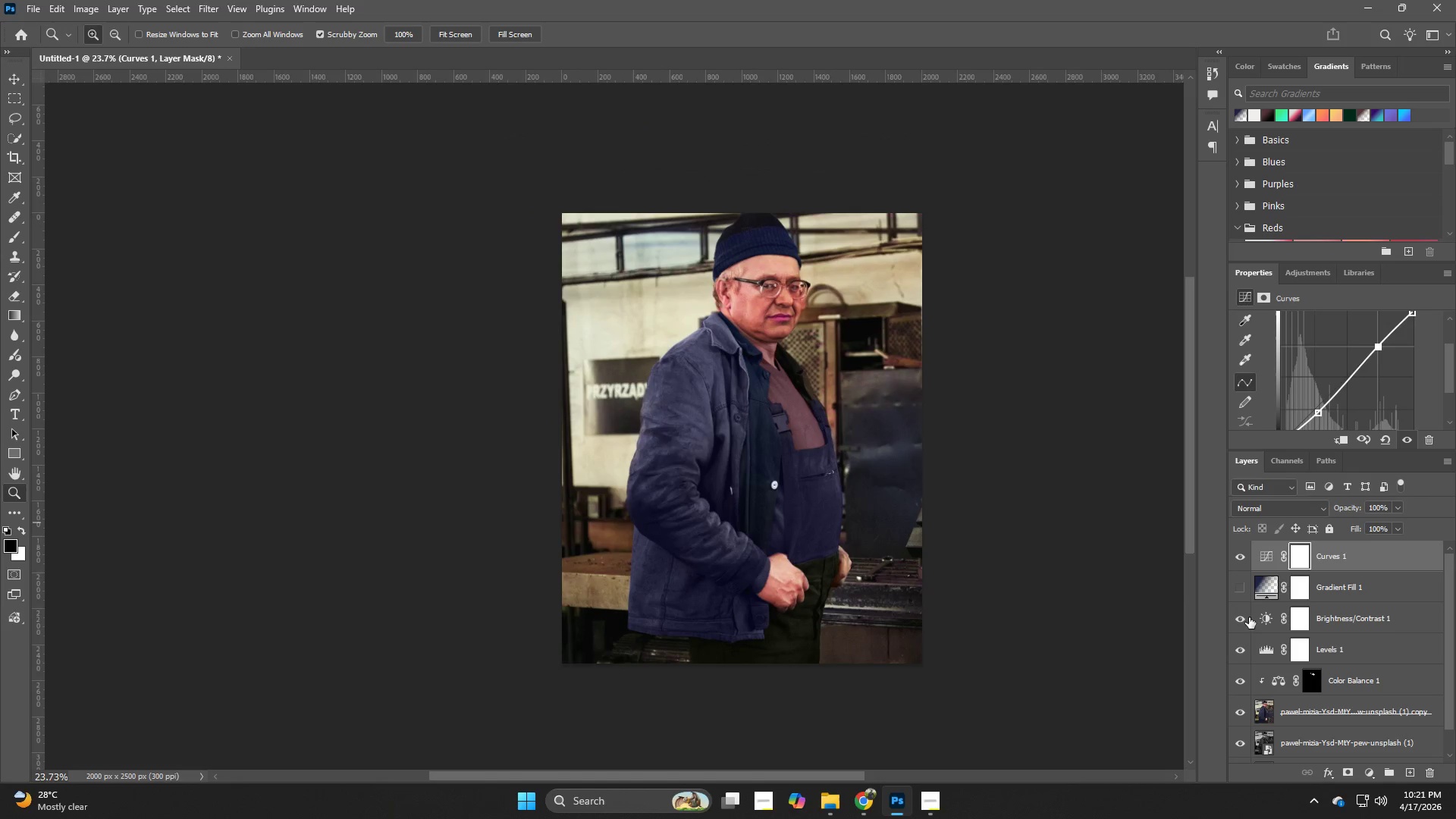 
left_click([1240, 620])
 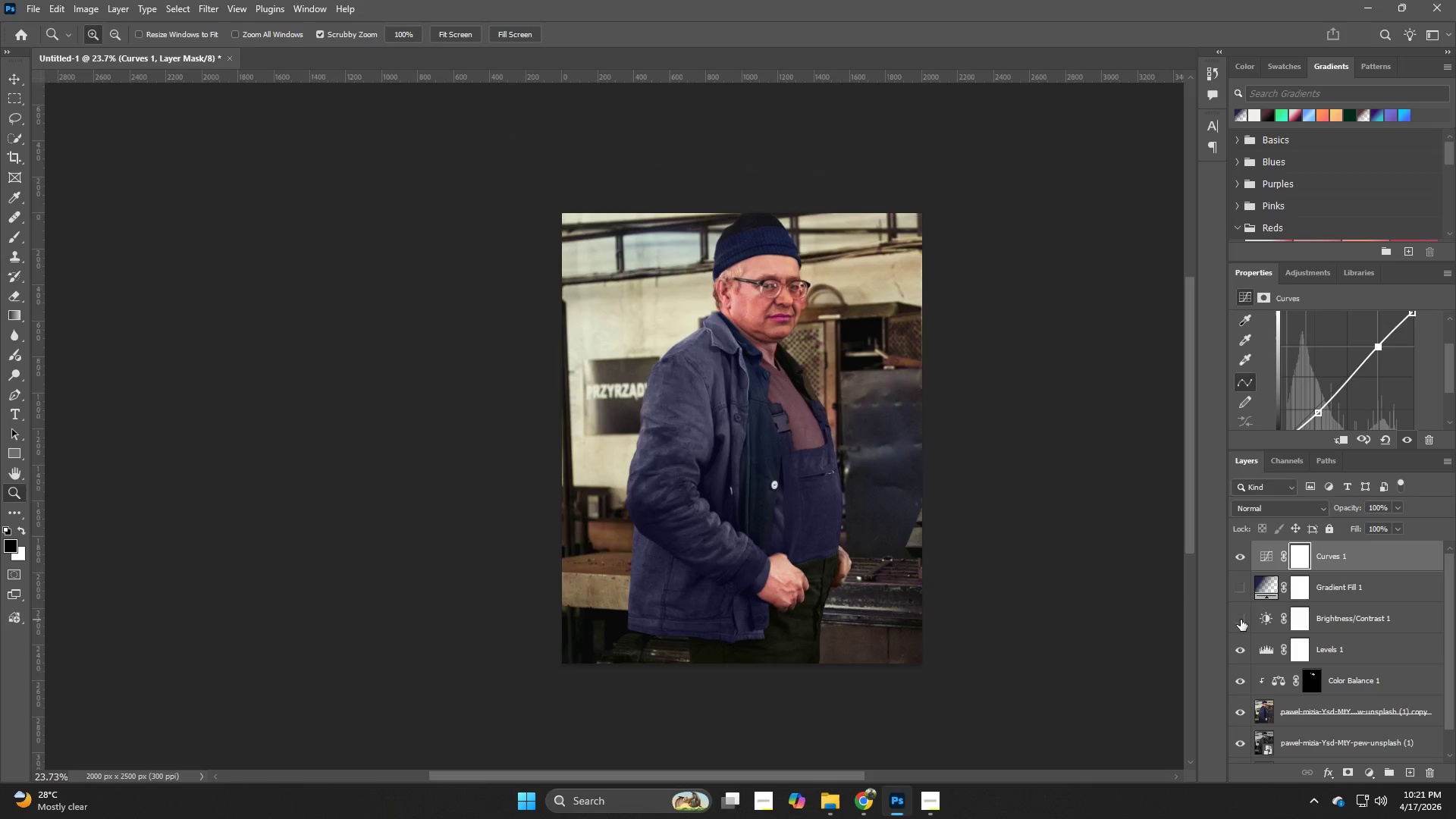 
left_click([1241, 620])
 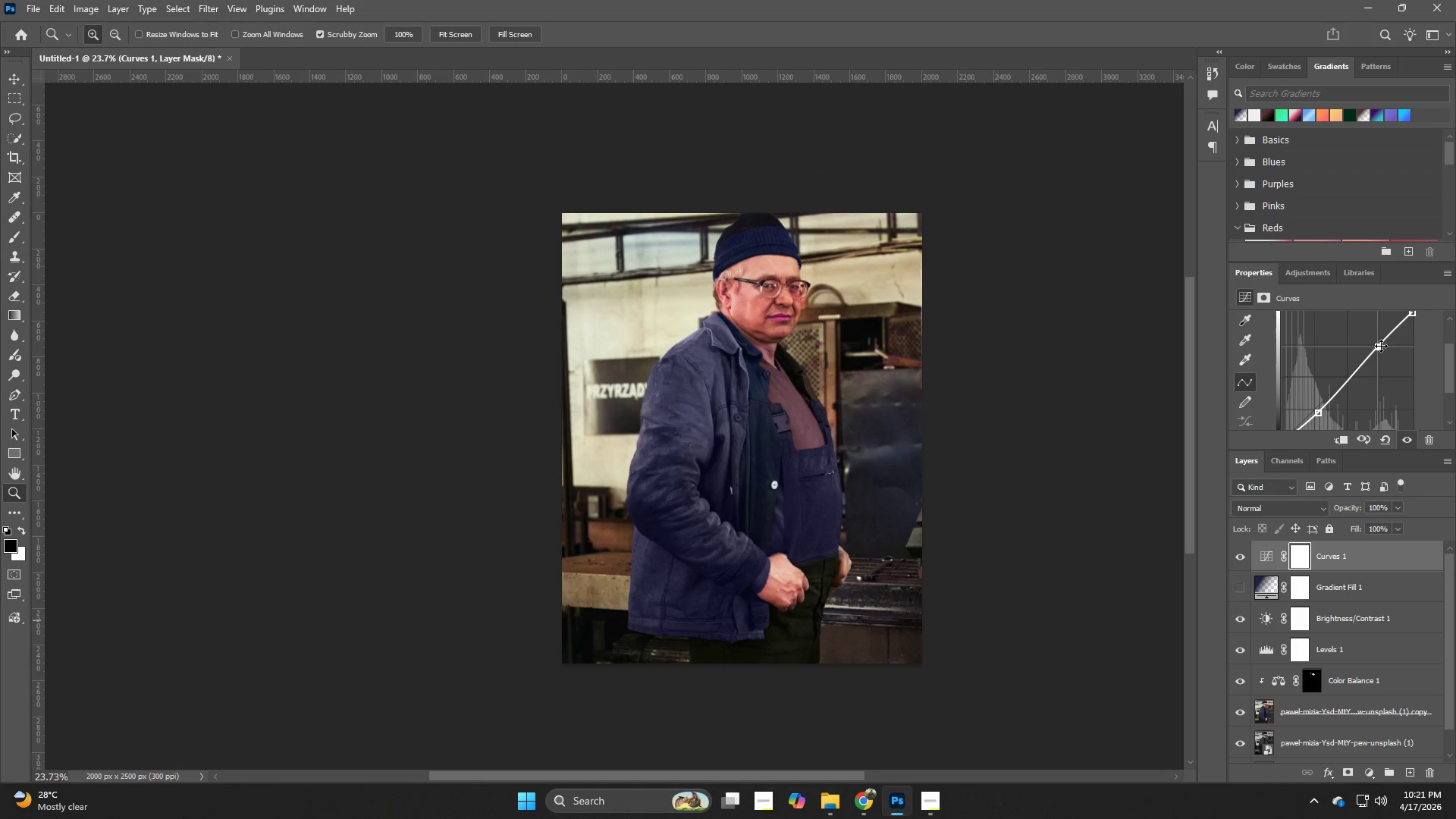 
left_click_drag(start_coordinate=[1377, 343], to_coordinate=[1374, 326])
 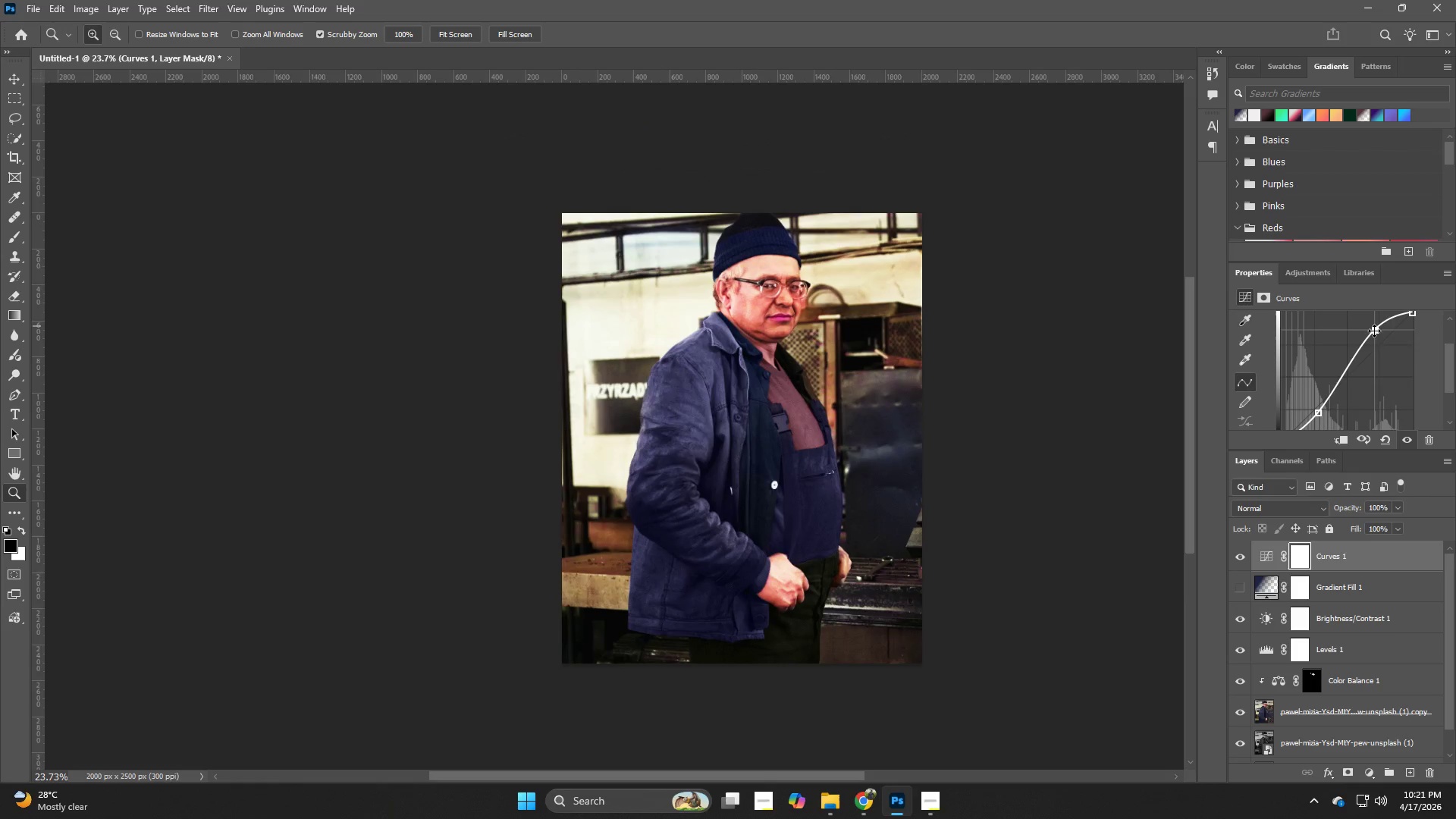 
key(Control+Z)
 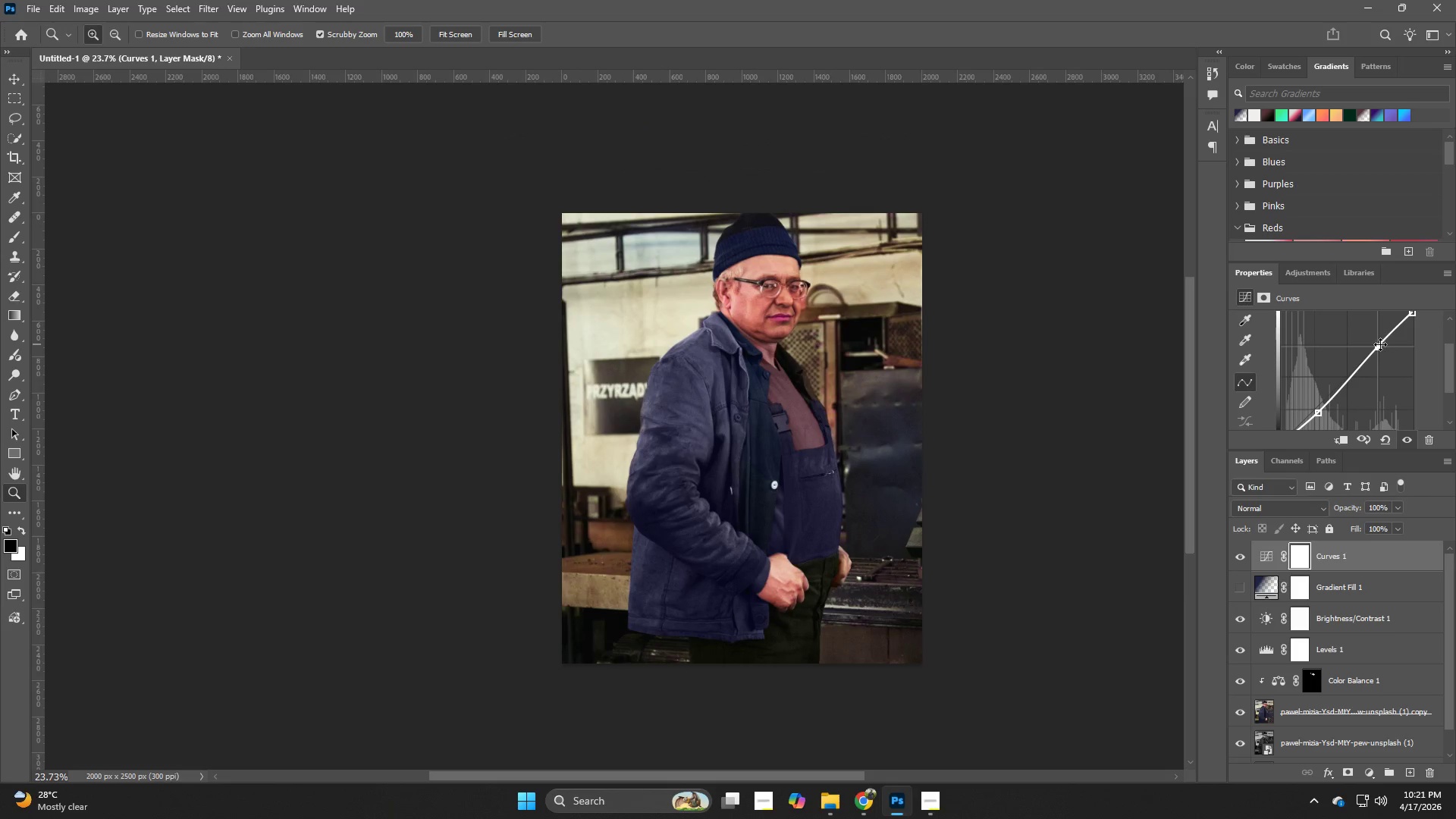 
left_click_drag(start_coordinate=[1380, 344], to_coordinate=[1379, 339])
 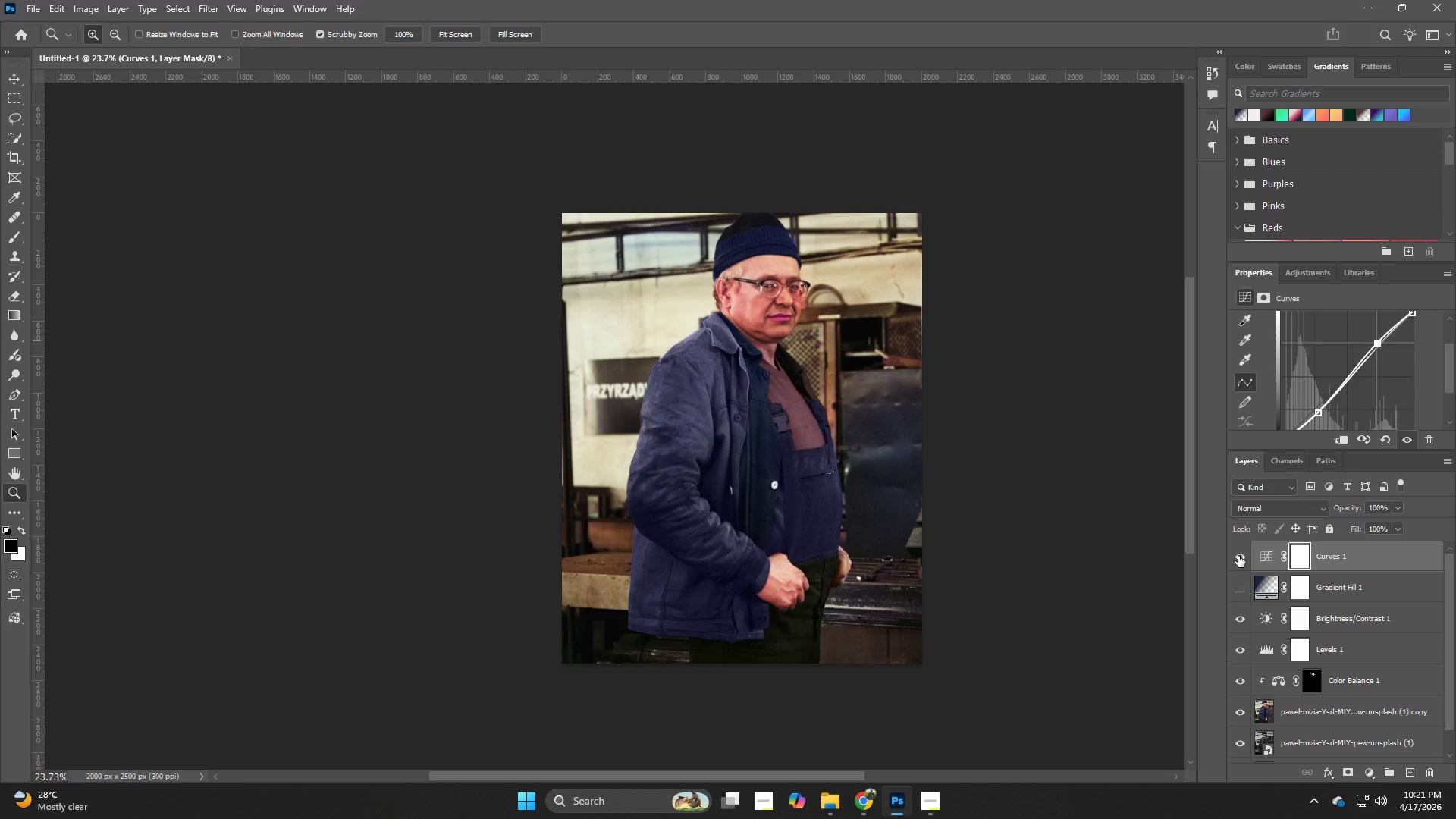 
left_click([1238, 556])
 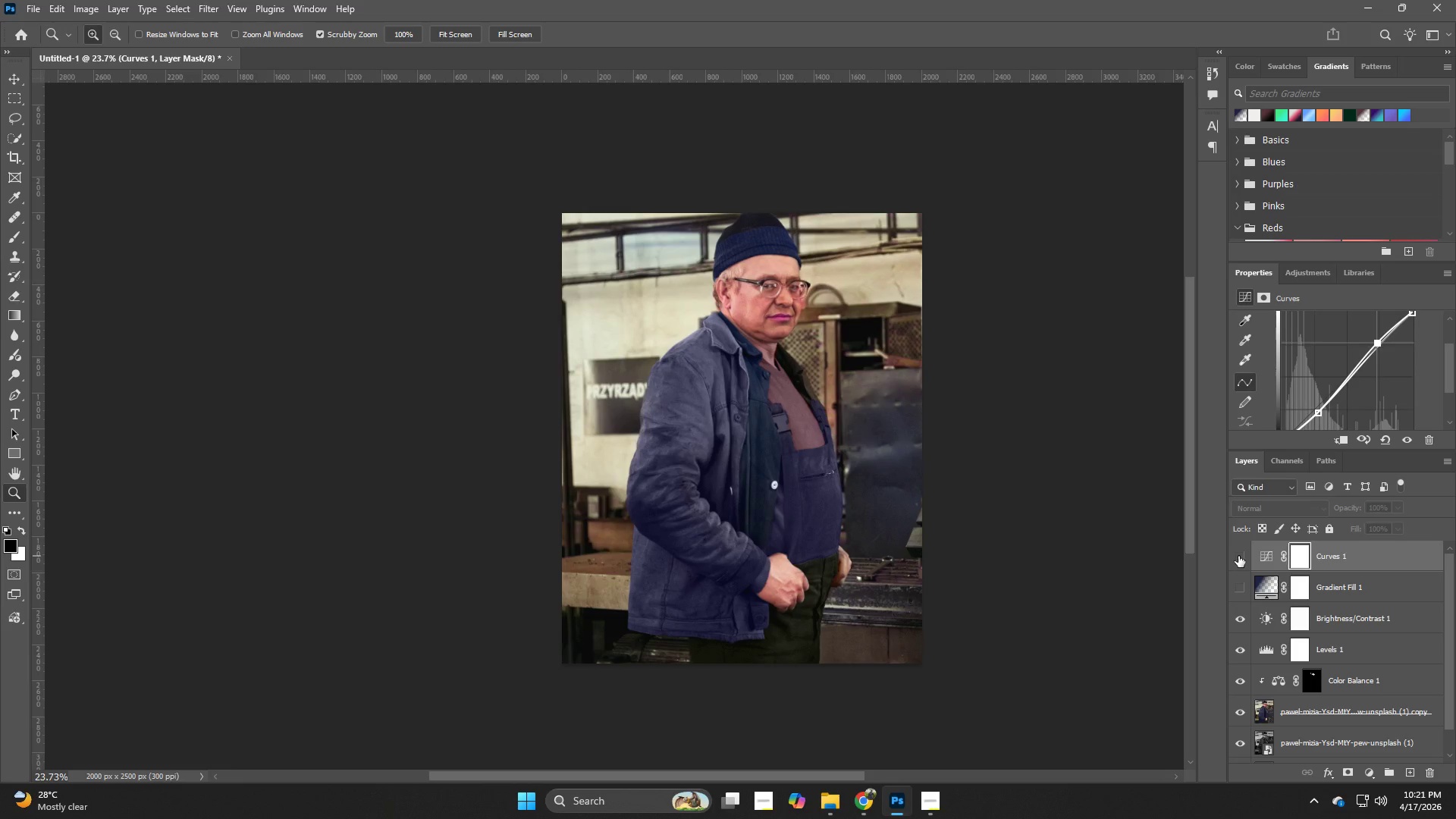 
left_click([1238, 556])
 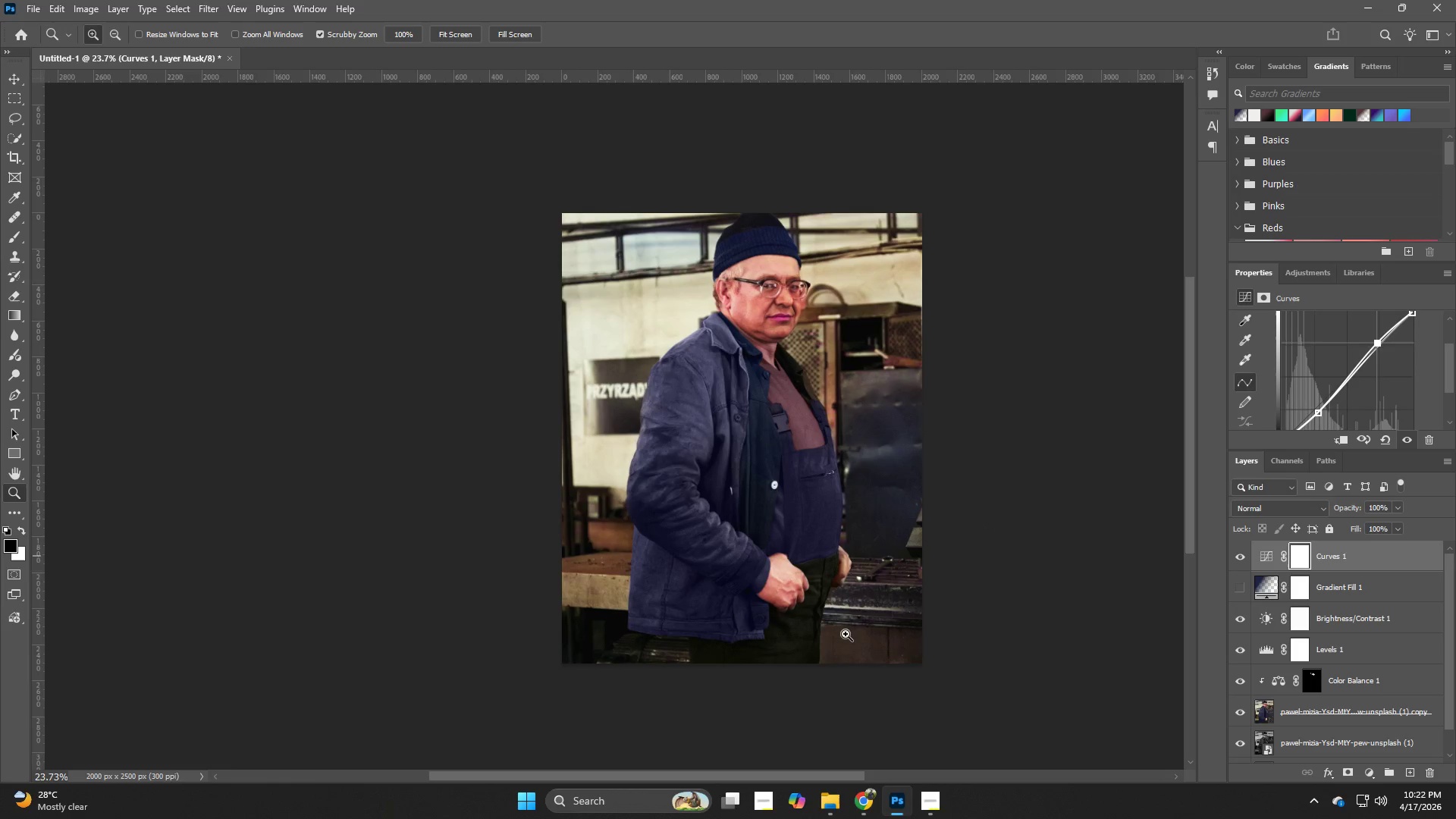 
hold_key(key=Z, duration=0.31)
 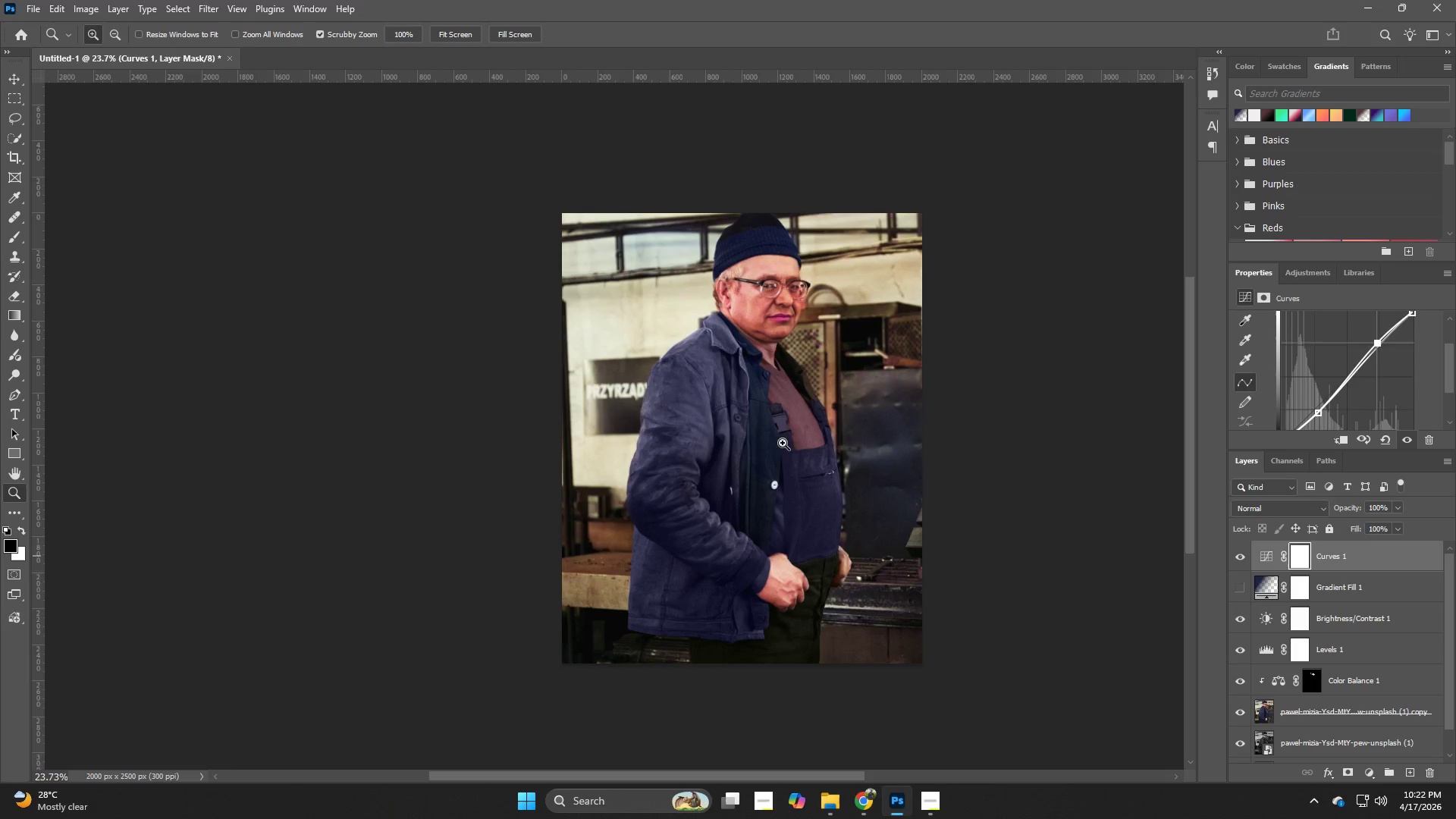 
hold_key(key=Z, duration=1.5)
 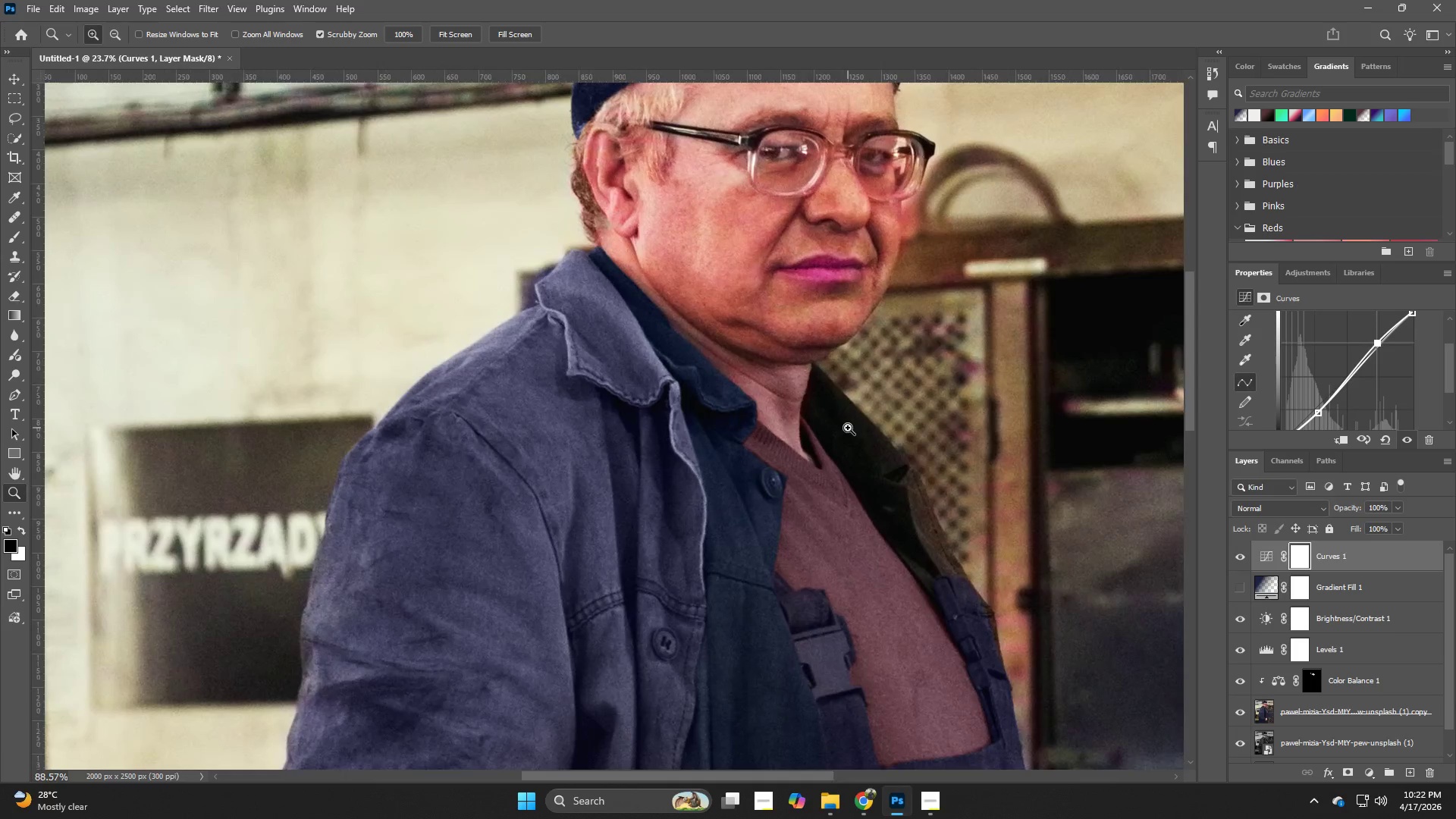 
left_click_drag(start_coordinate=[764, 334], to_coordinate=[864, 434])
 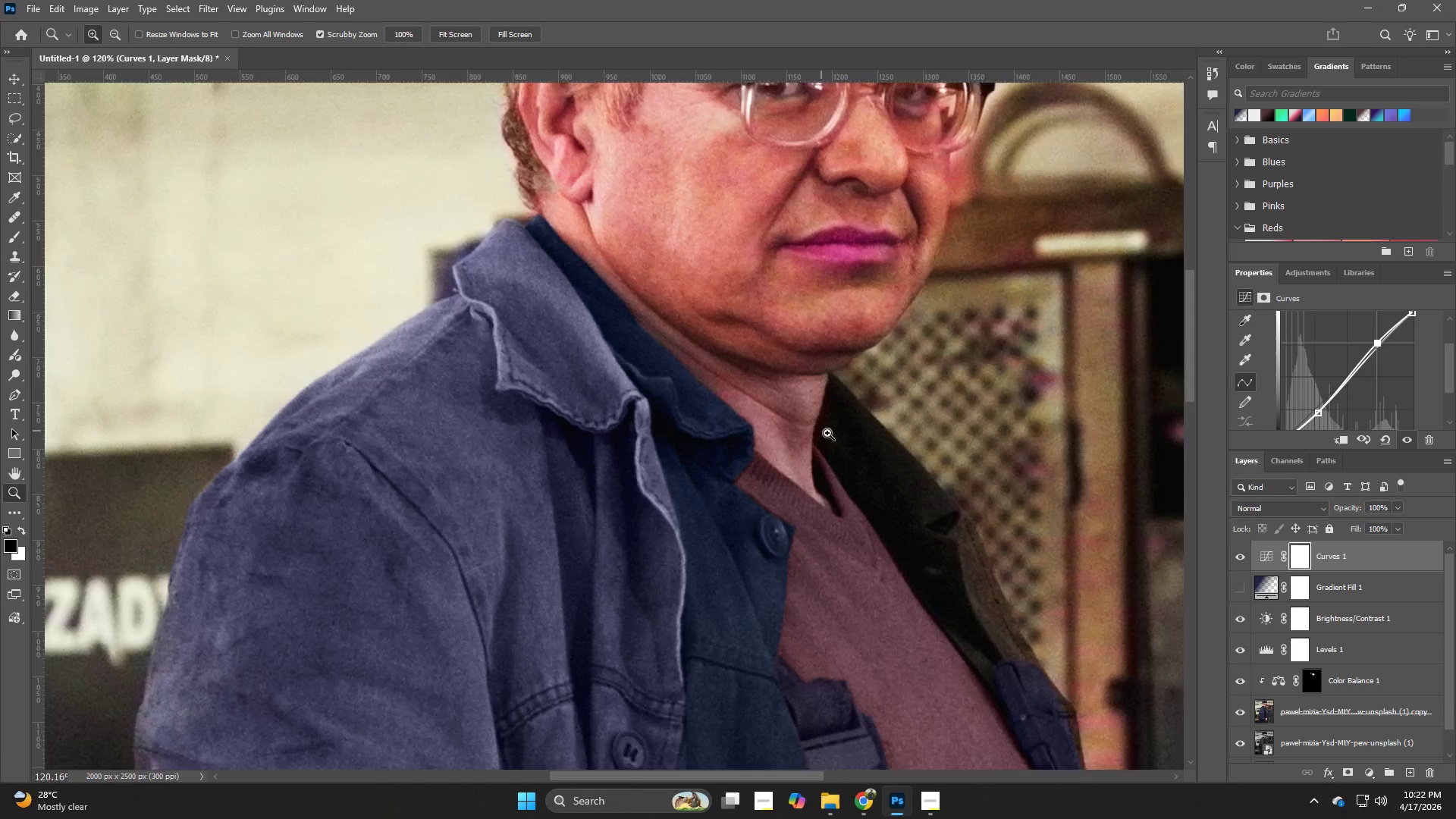 
hold_key(key=Z, duration=1.52)
 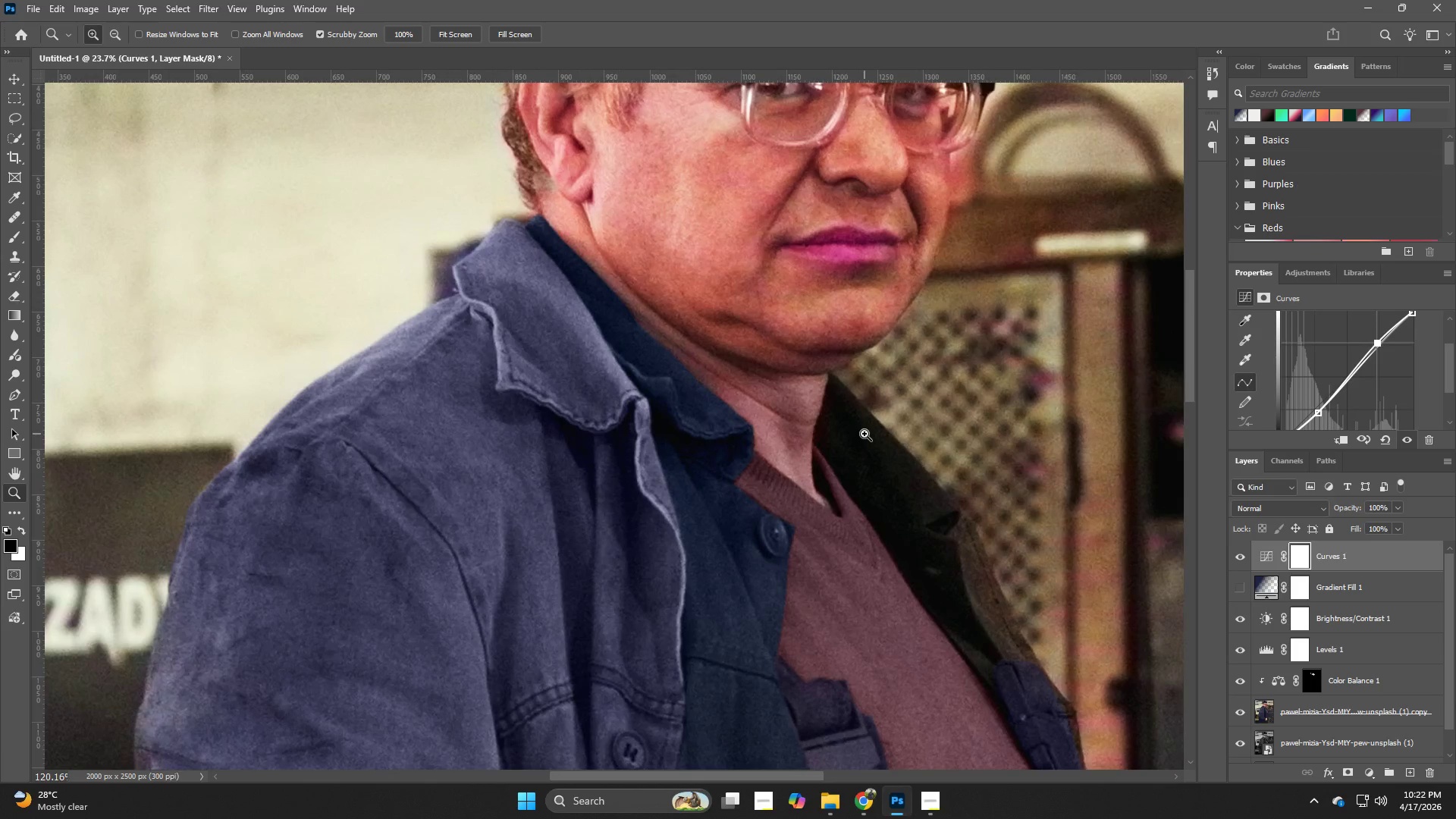 
hold_key(key=Z, duration=1.3)
 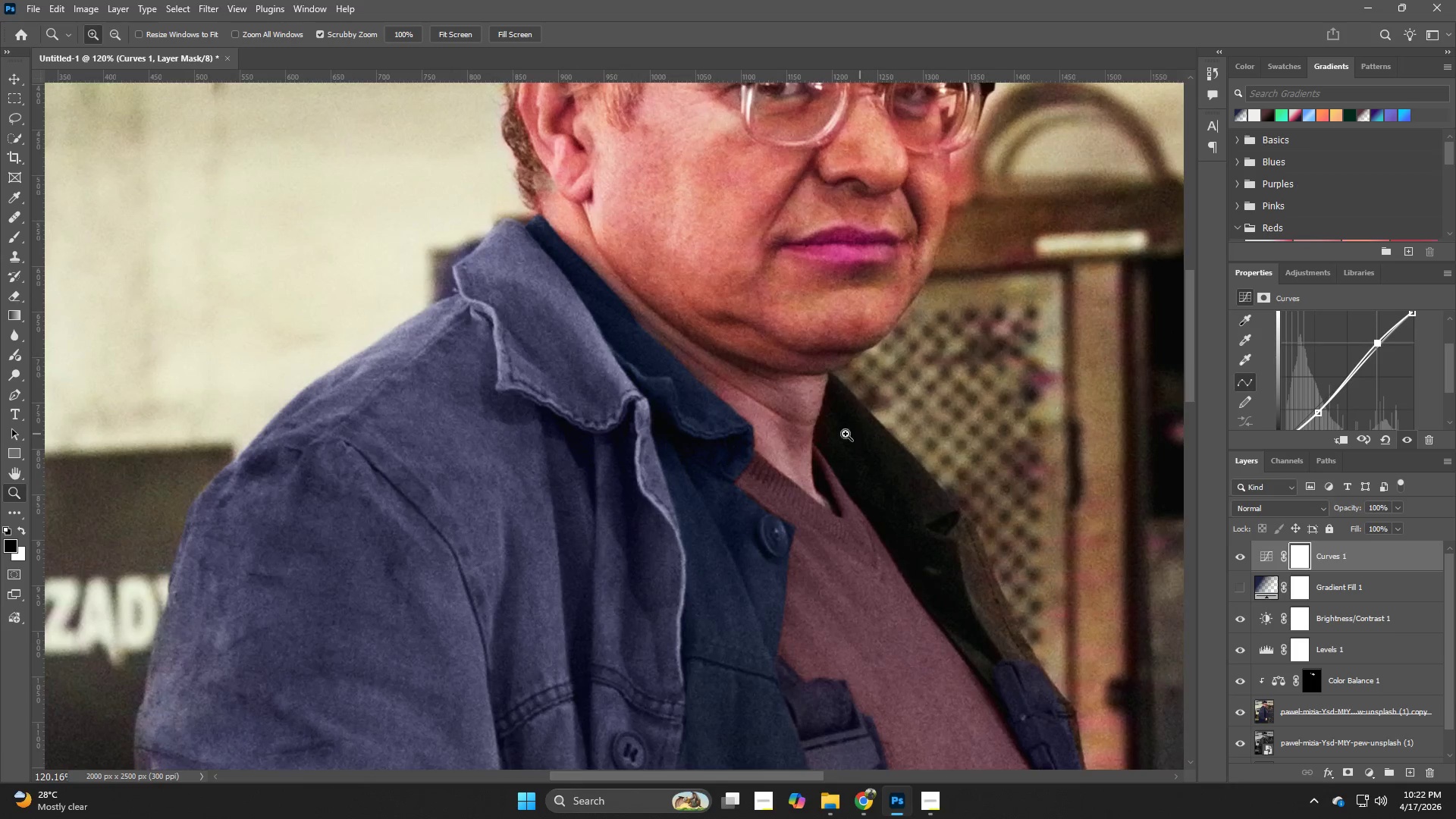 
hold_key(key=Z, duration=0.64)
 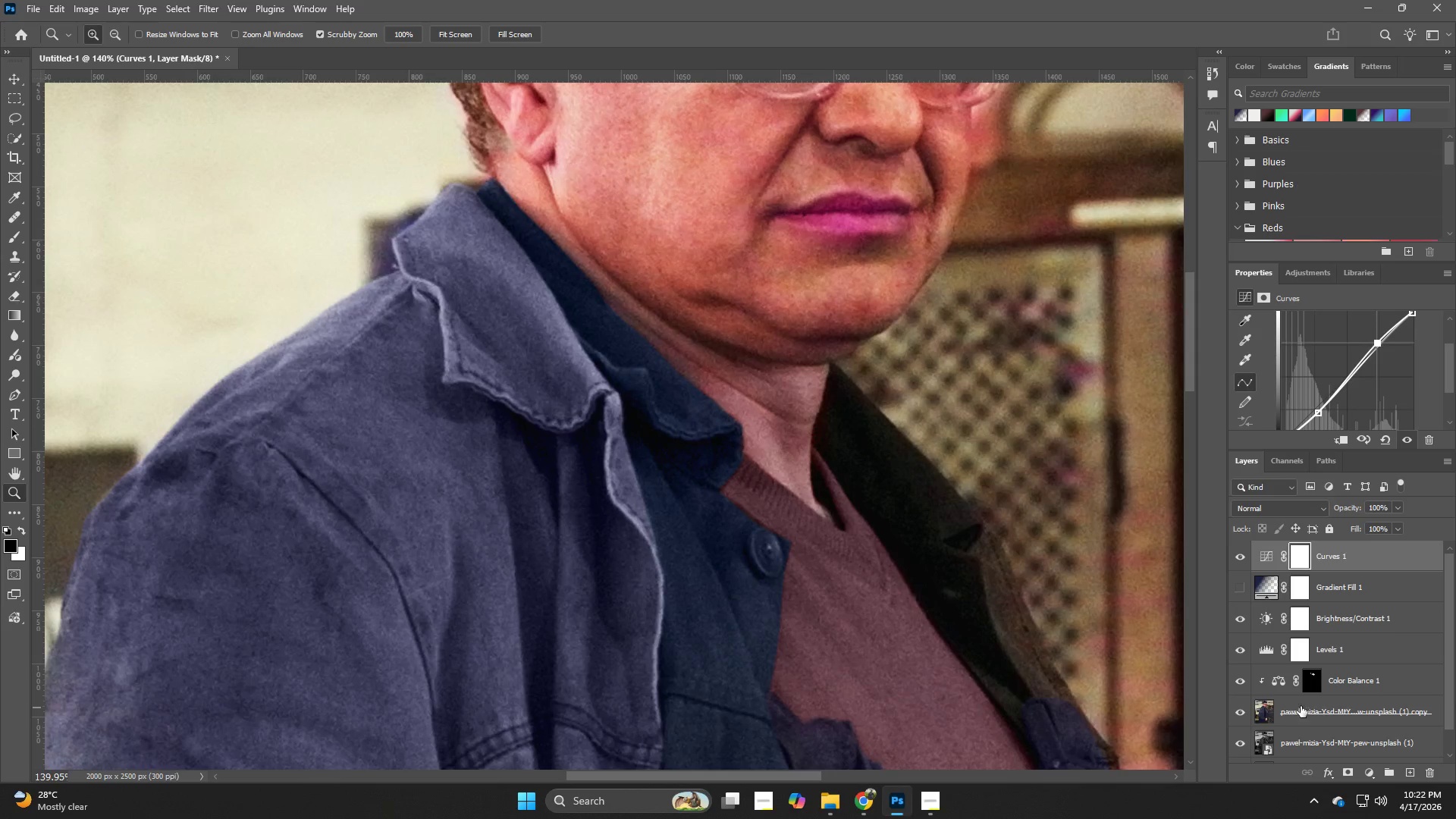 
left_click_drag(start_coordinate=[821, 431], to_coordinate=[839, 439])
 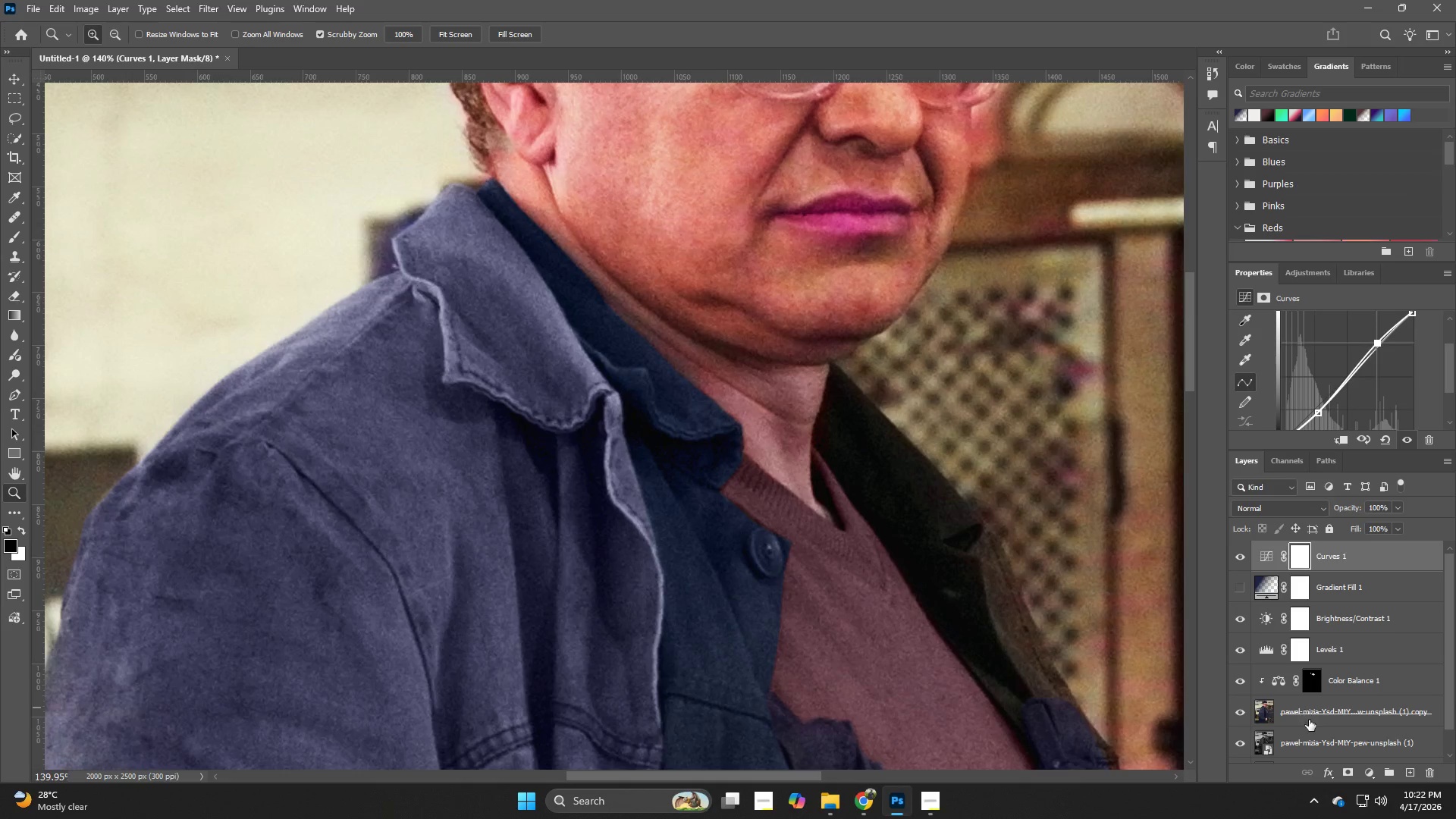 
left_click([1310, 722])
 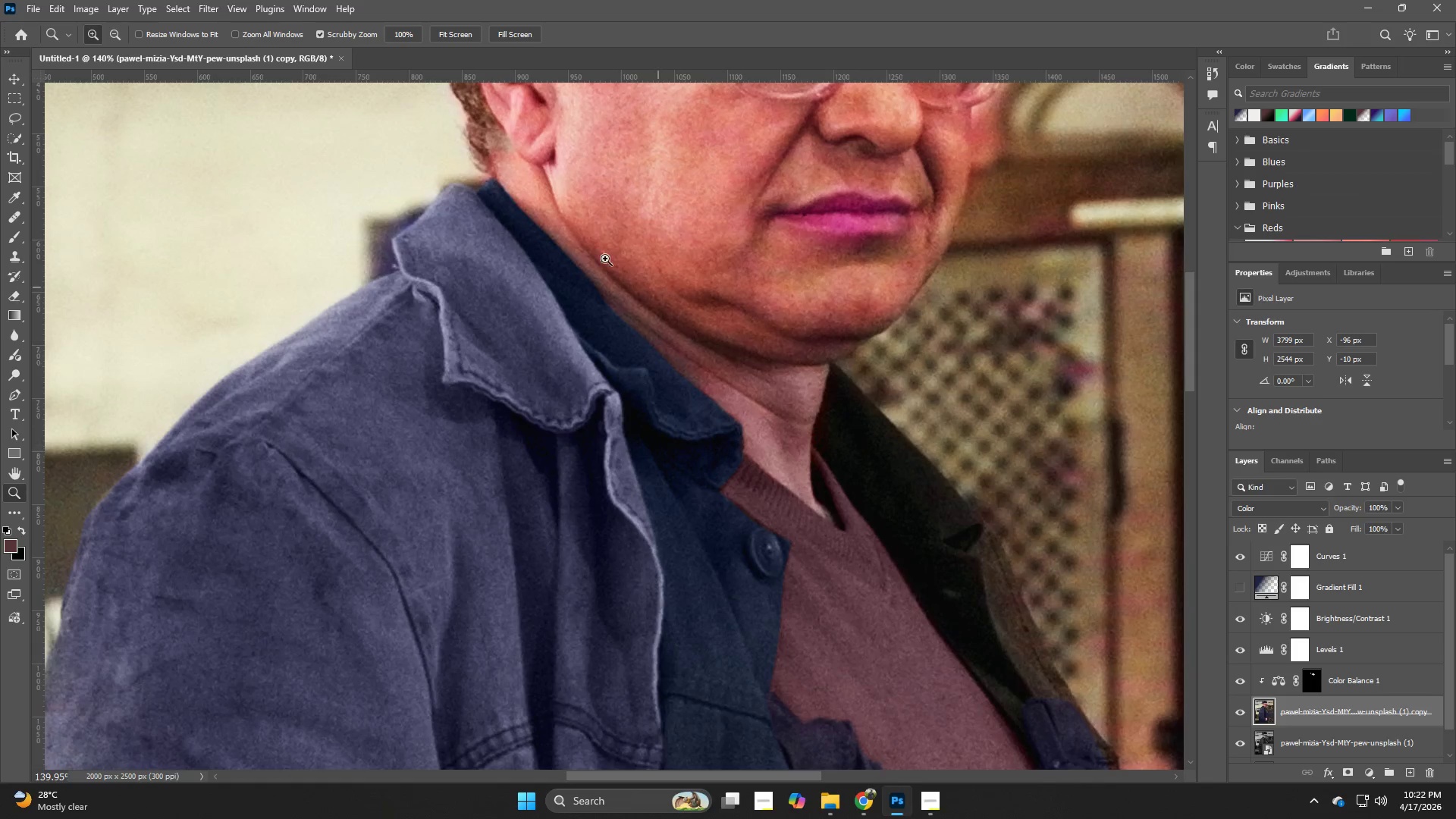 
key(B)
 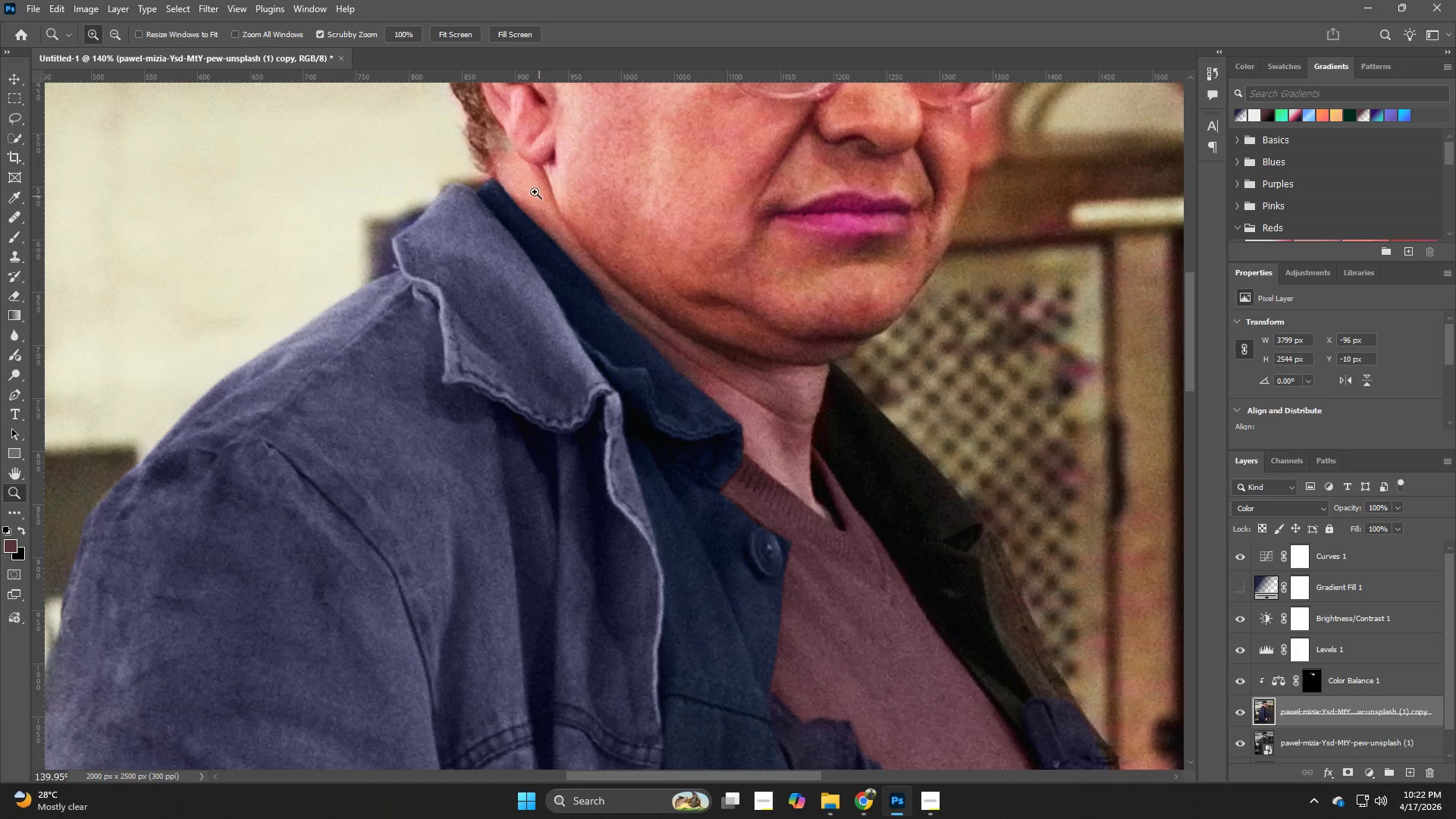 
hold_key(key=AltLeft, duration=0.44)
 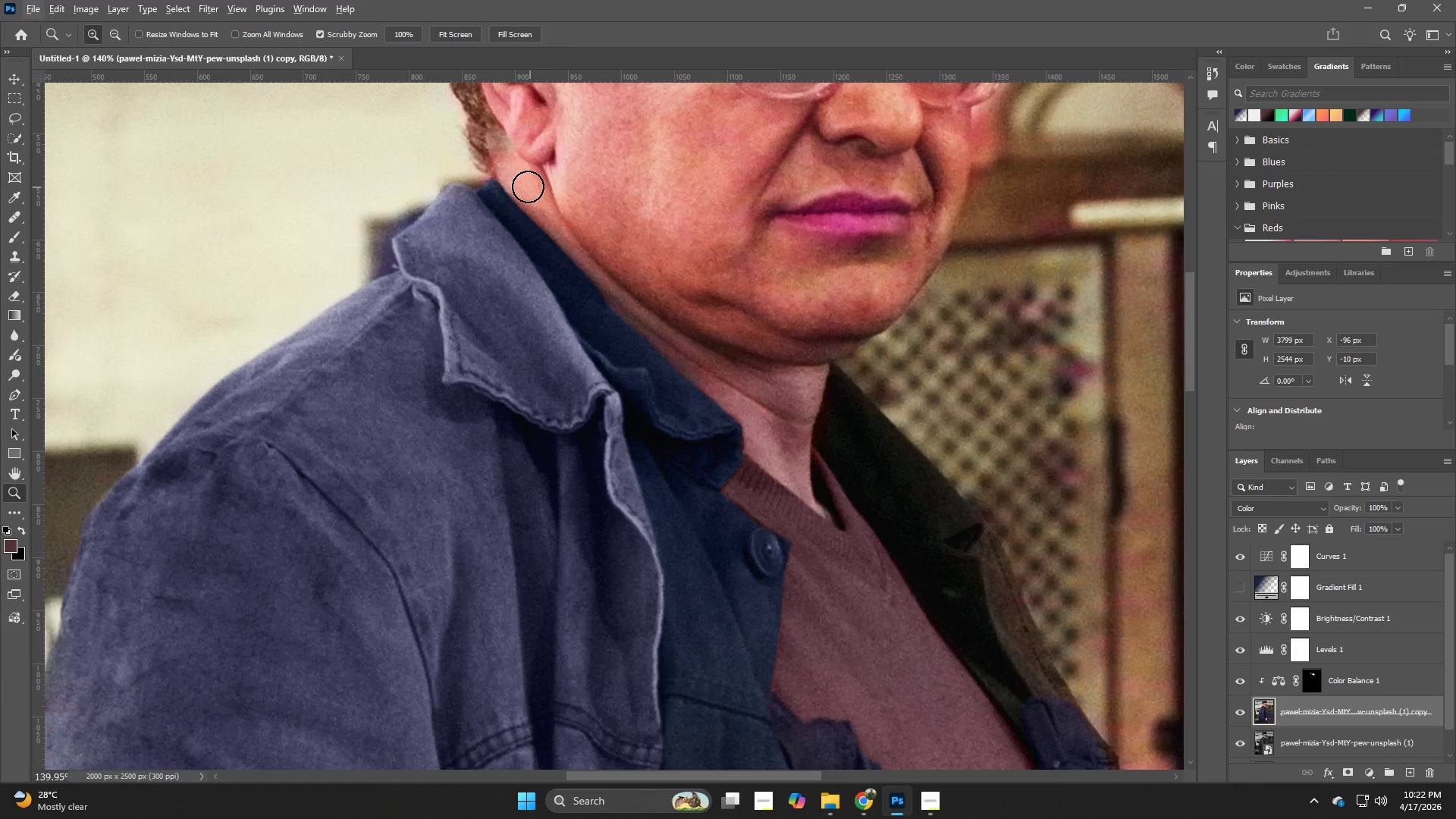 
hold_key(key=B, duration=1.61)
 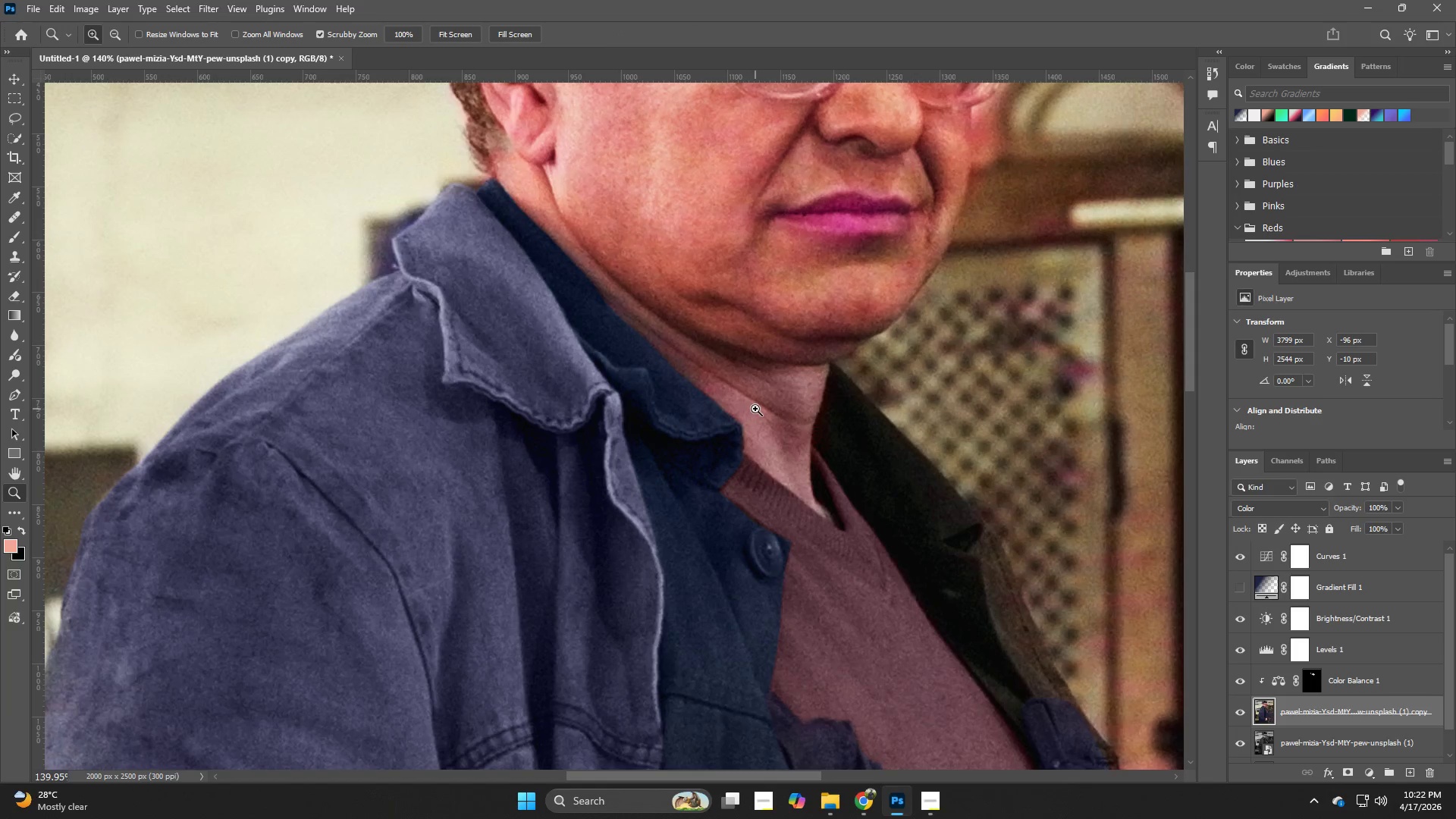 
hold_key(key=AltLeft, duration=1.34)
left_click([532, 186])
 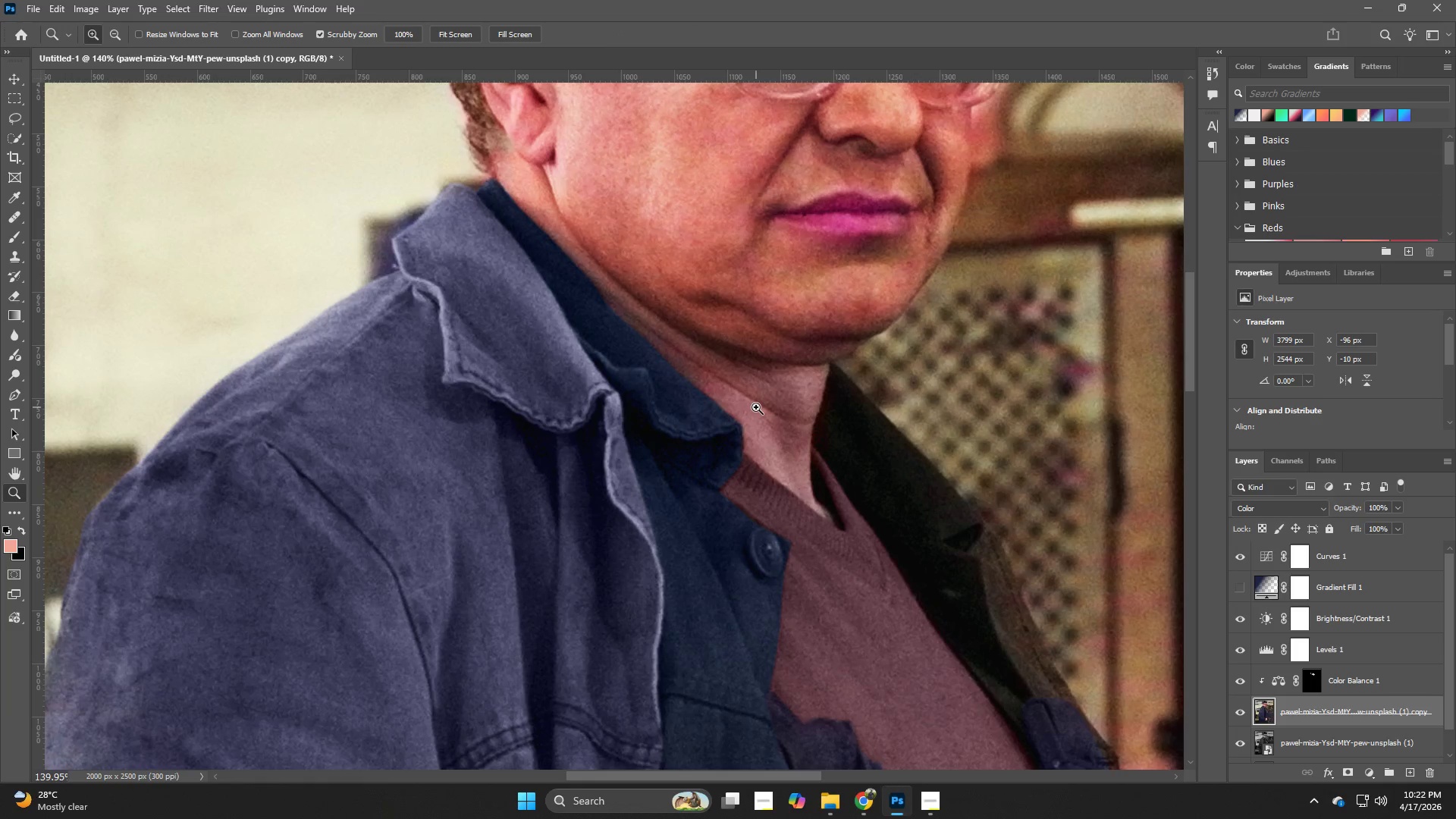 
key(B)
 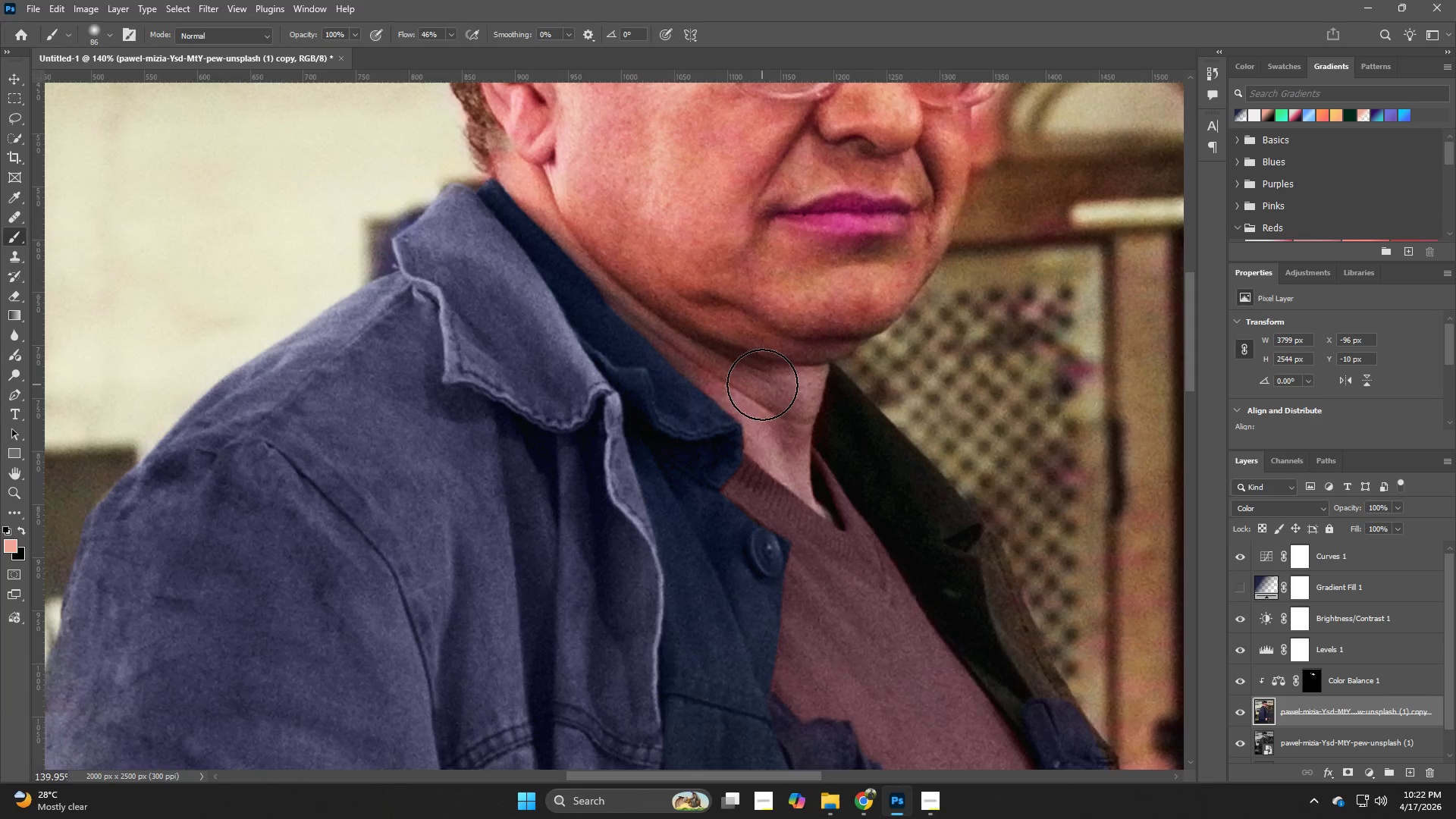 
left_click_drag(start_coordinate=[762, 384], to_coordinate=[815, 488])
 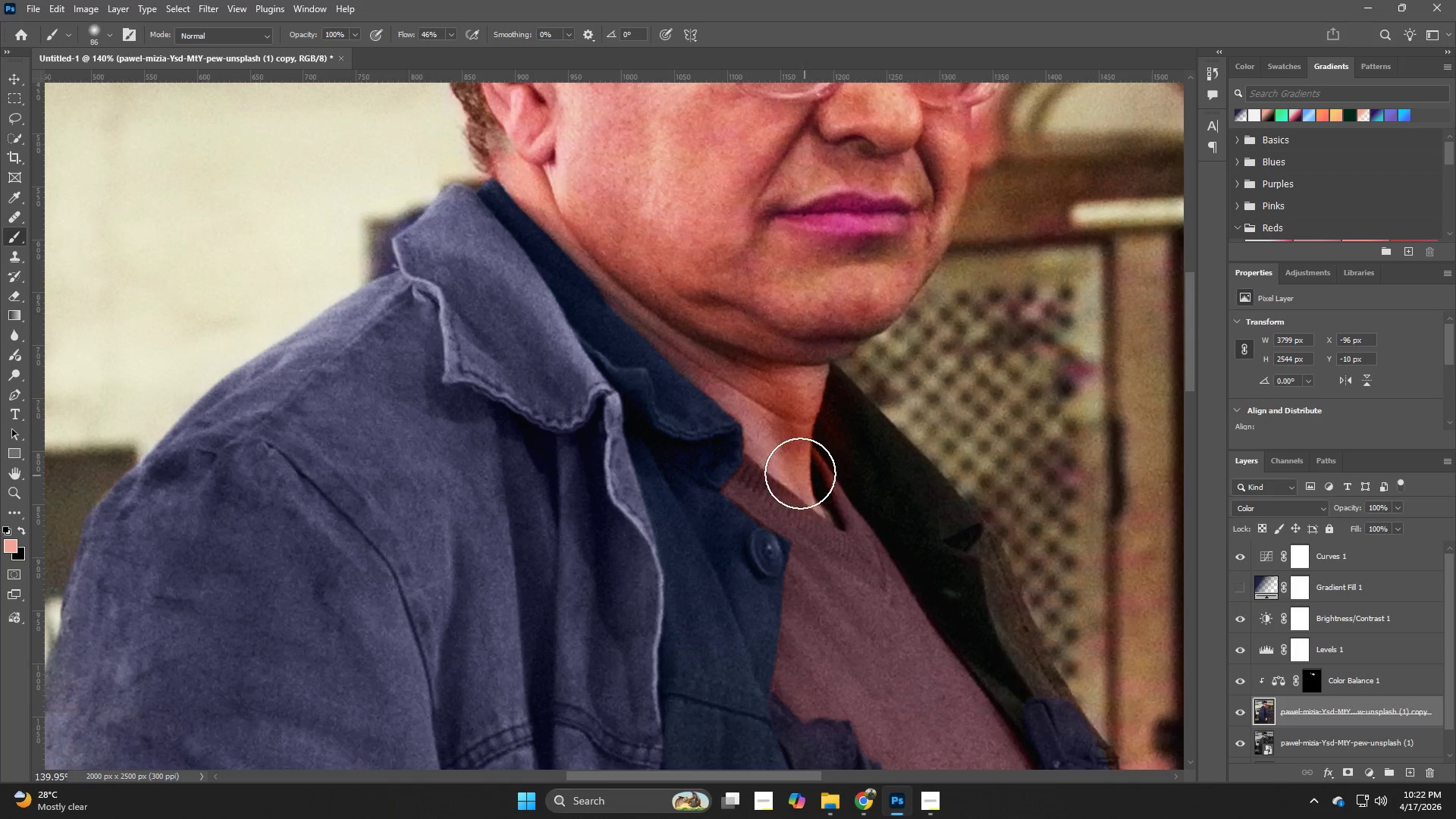 
left_click_drag(start_coordinate=[804, 475], to_coordinate=[713, 373])
 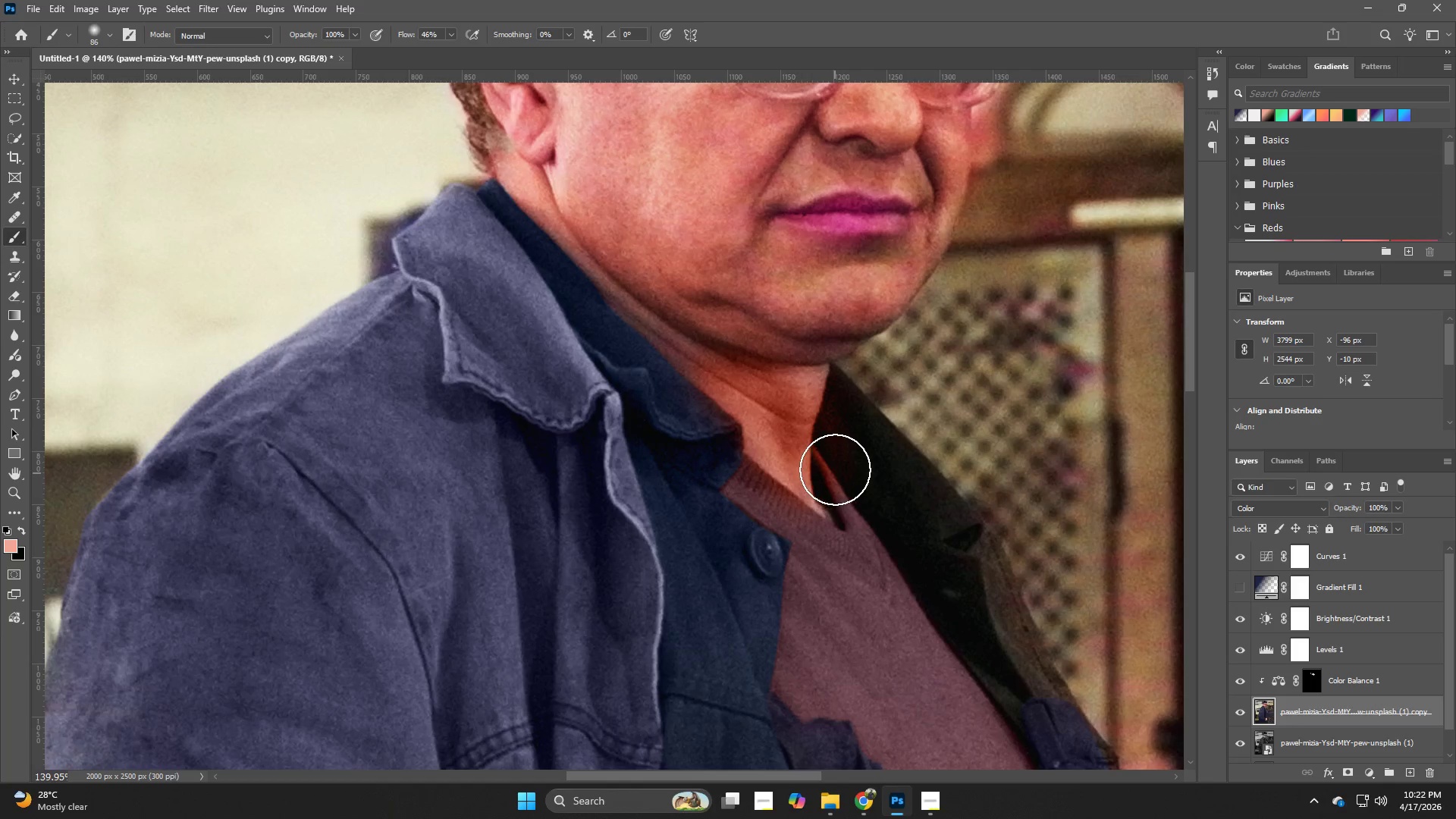 
hold_key(key=Z, duration=1.08)
 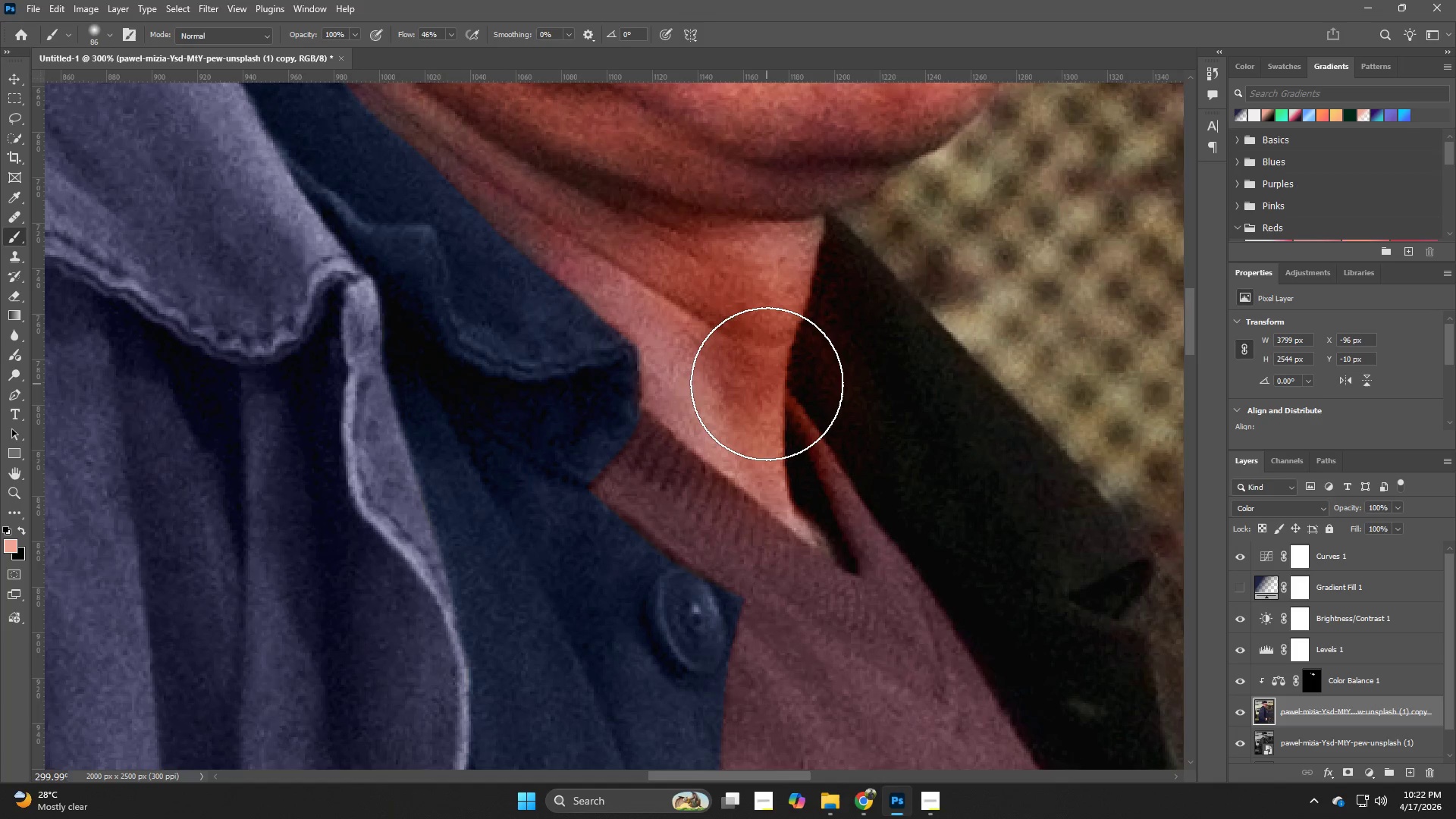 
left_click_drag(start_coordinate=[834, 493], to_coordinate=[885, 526])
 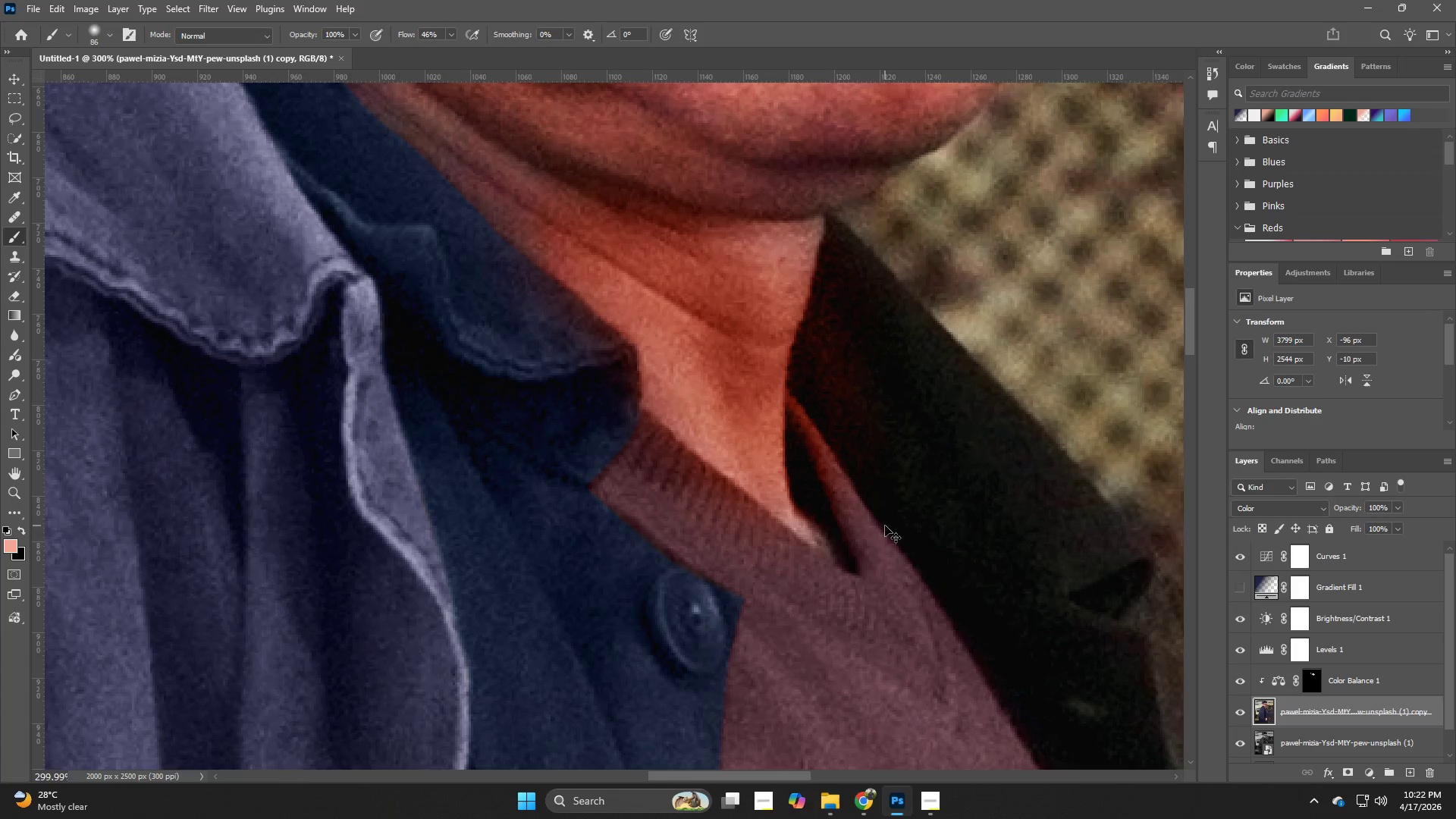 
key(Control+ControlLeft)
 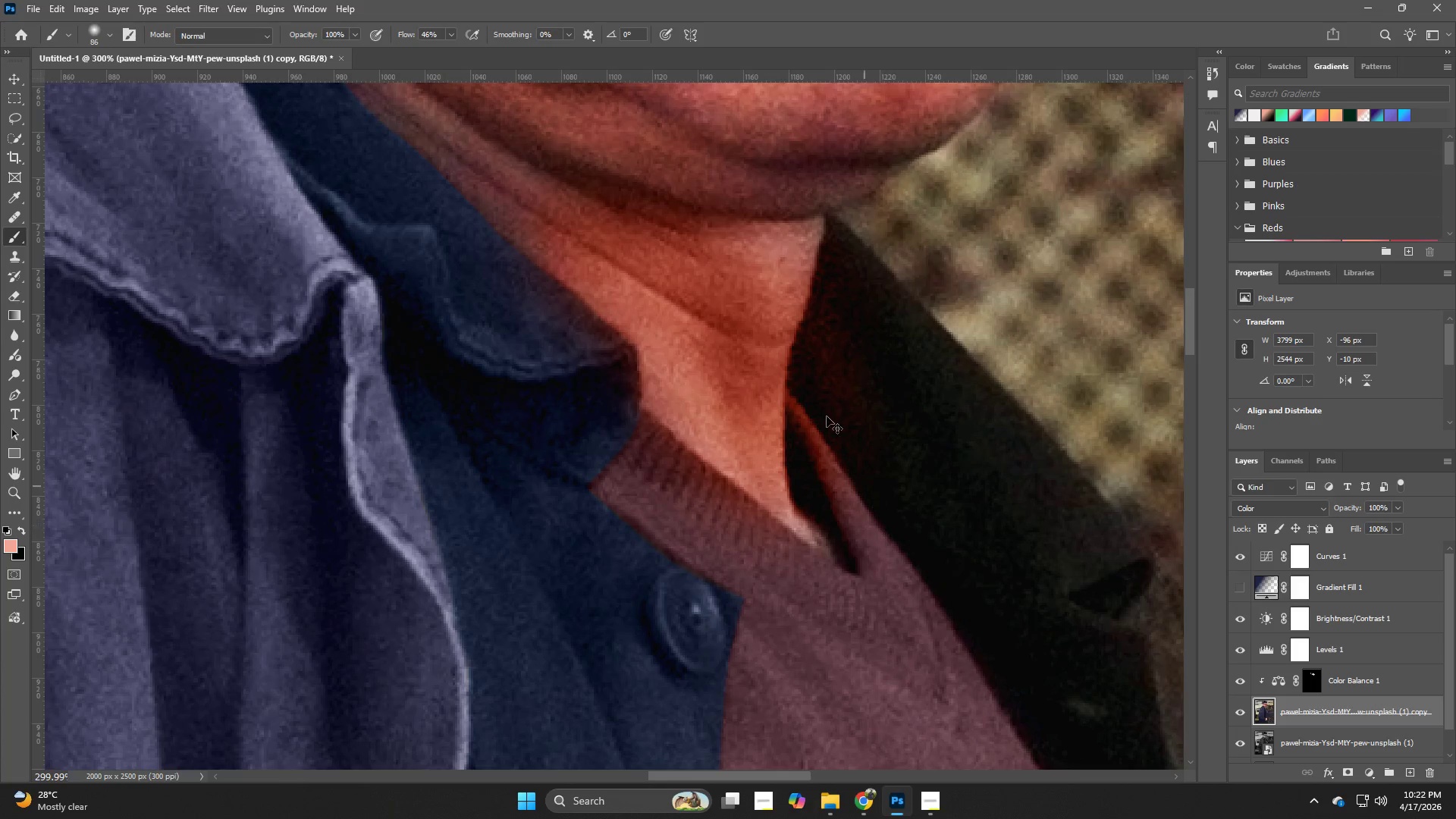 
key(Control+Z)
 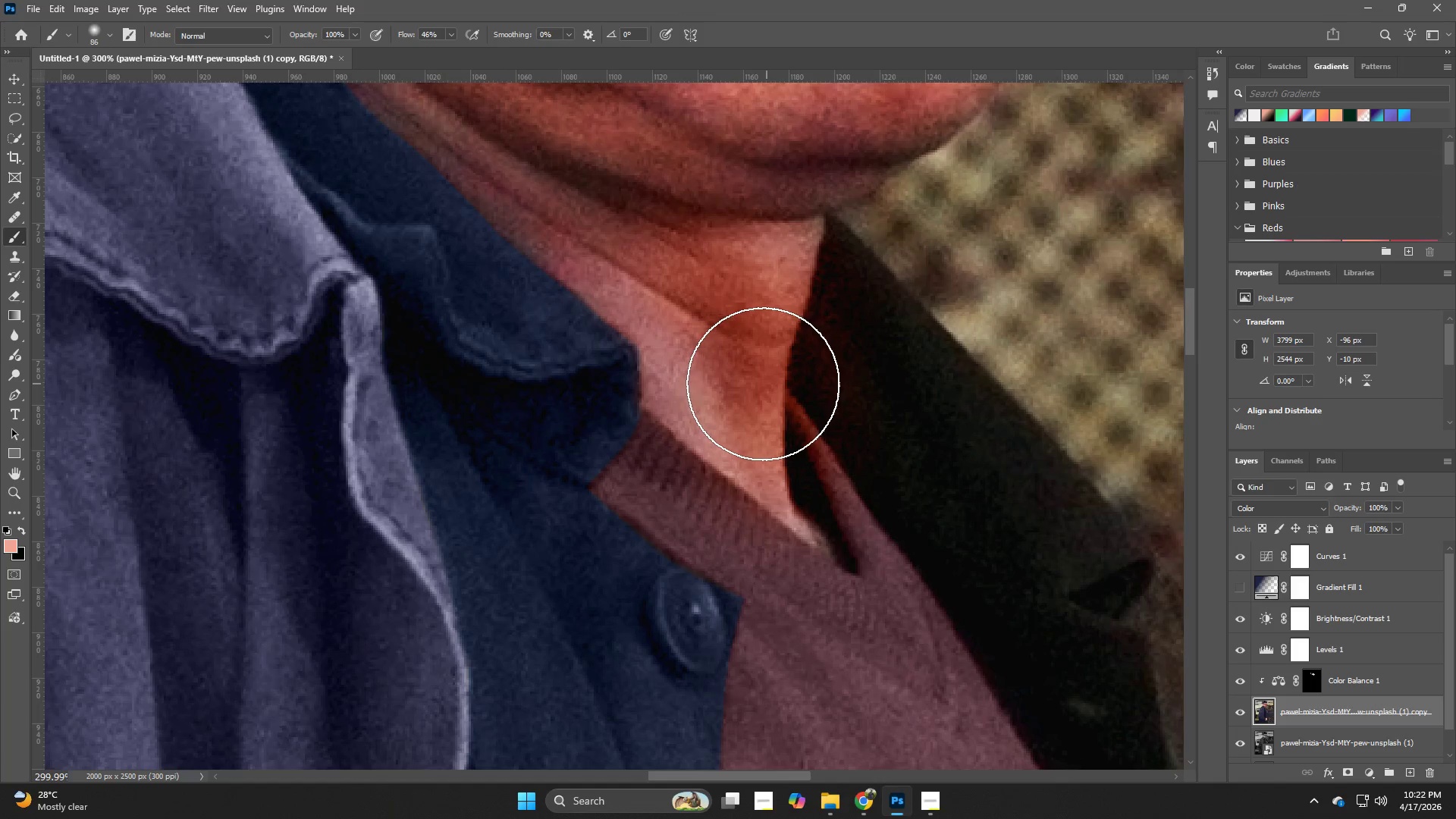 
hold_key(key=Space, duration=0.45)
 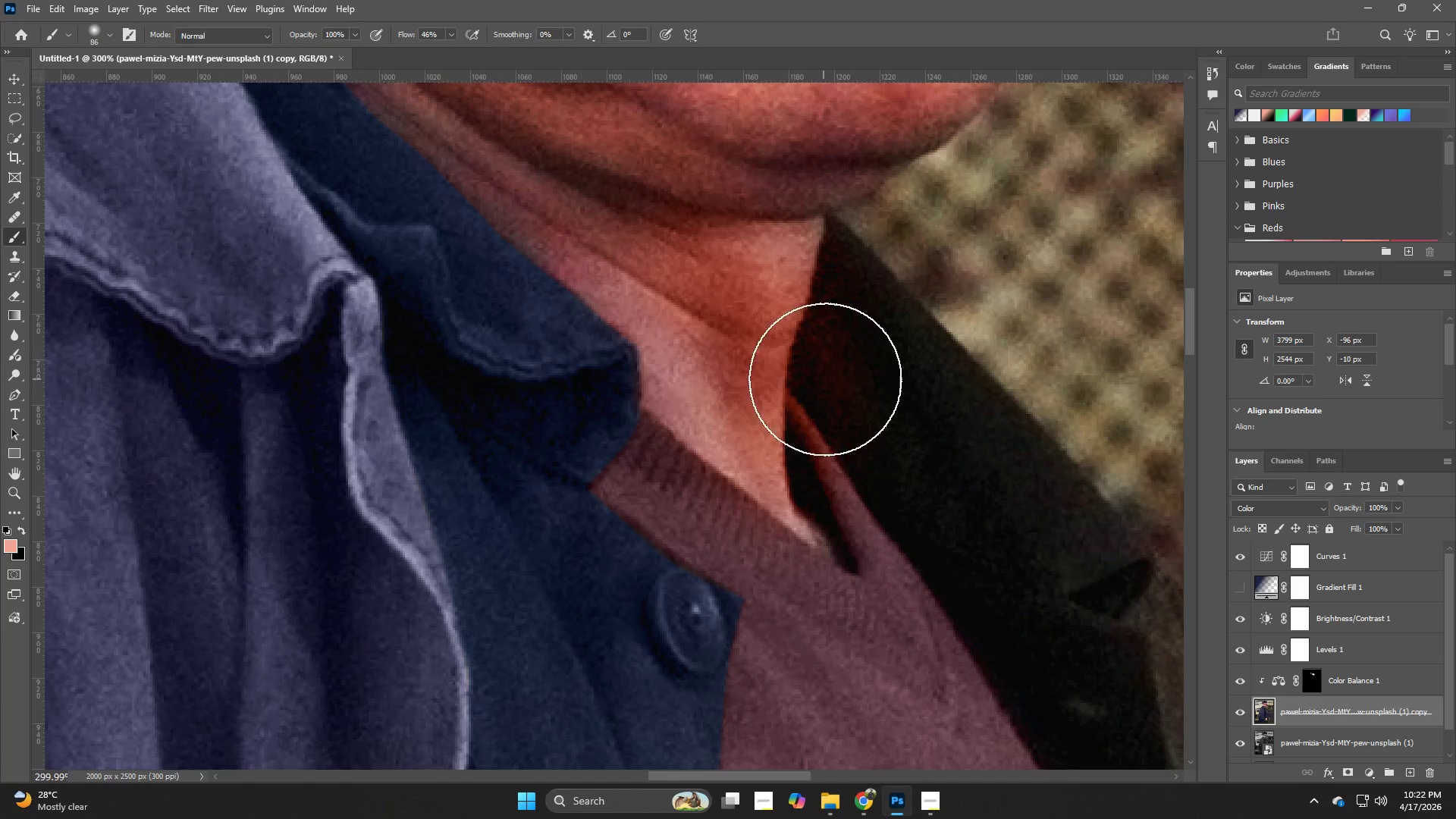 
key(Control+Z)
 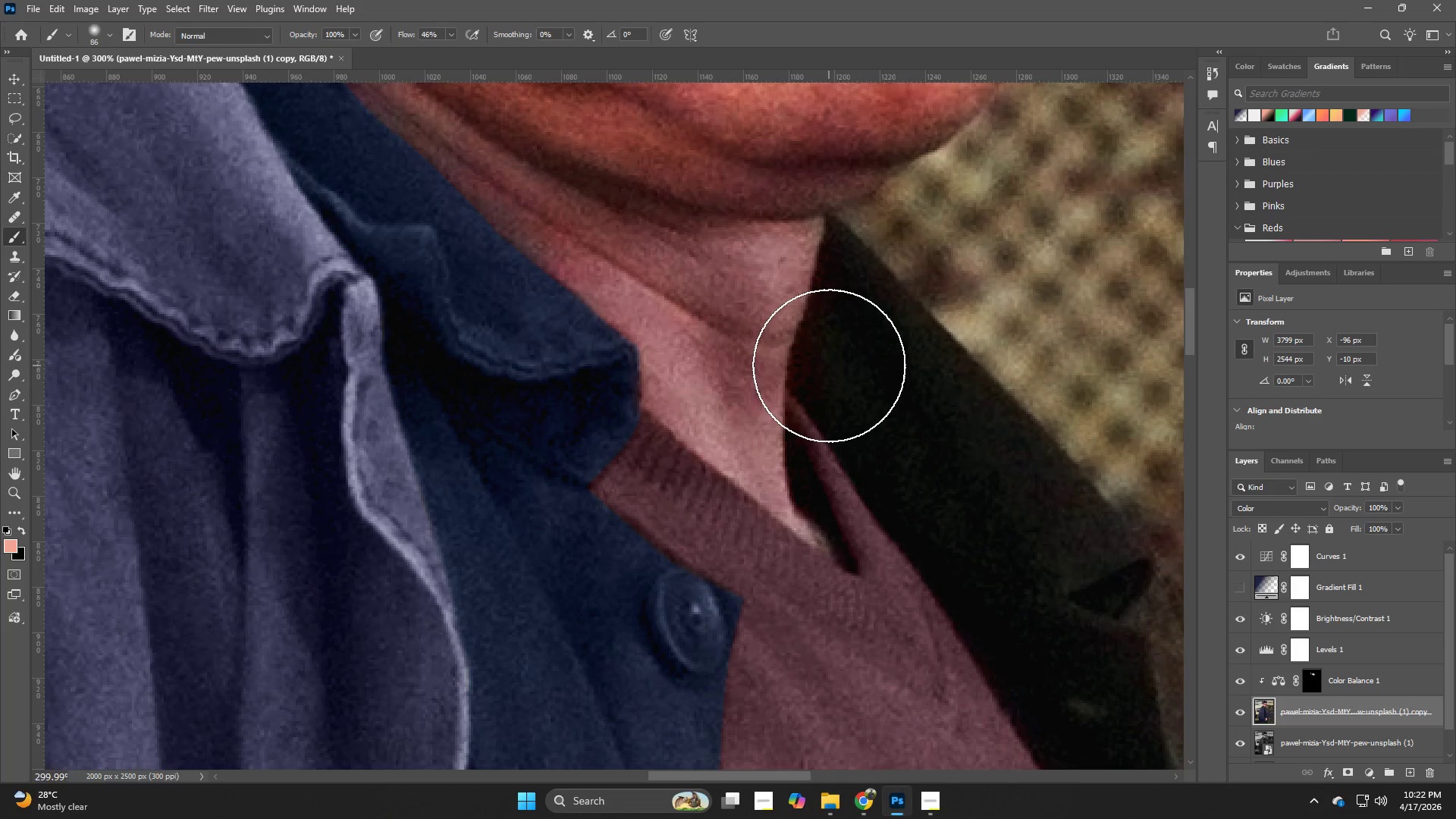 
hold_key(key=Z, duration=0.5)
 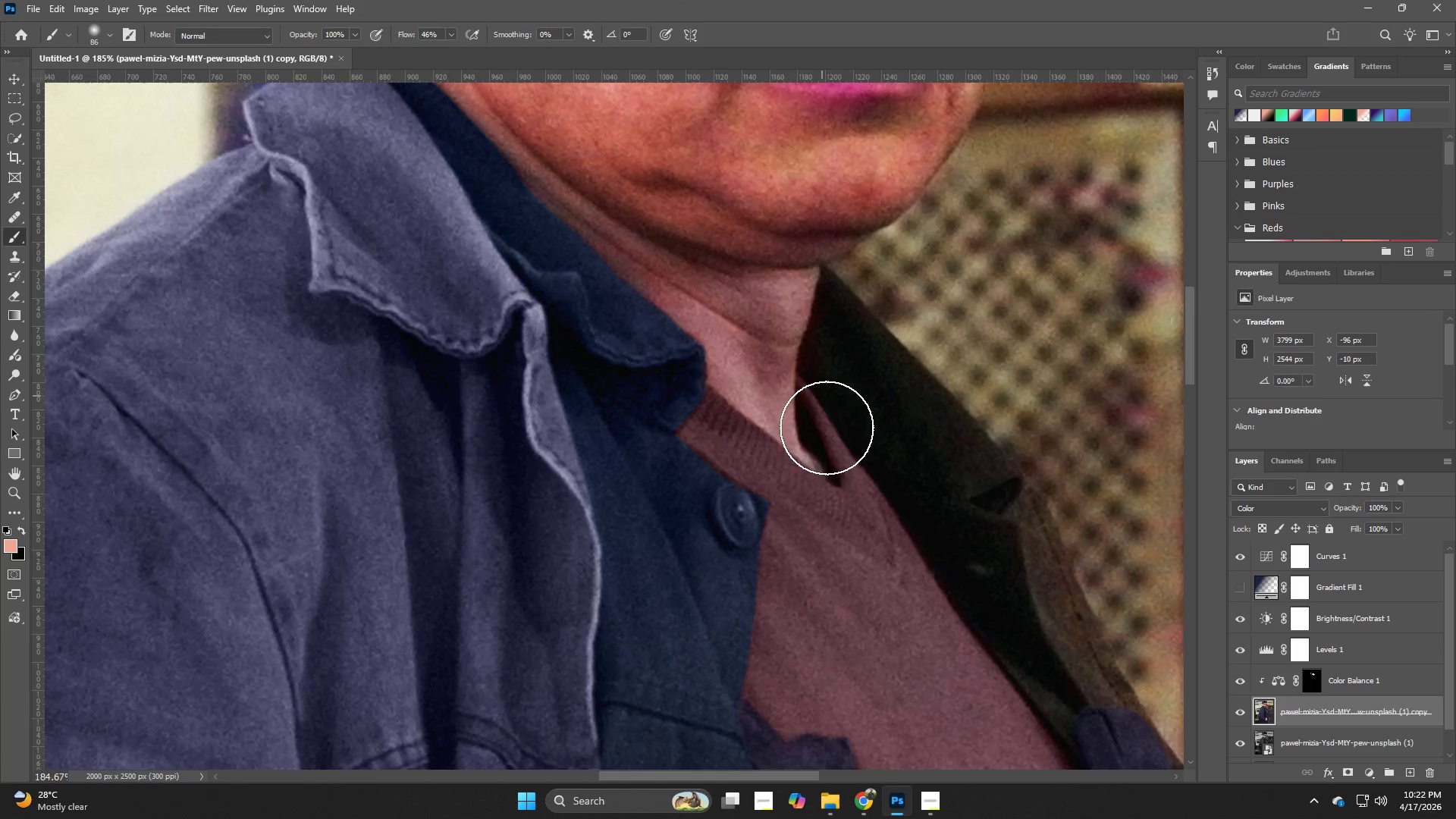 
left_click_drag(start_coordinate=[812, 346], to_coordinate=[775, 354])
 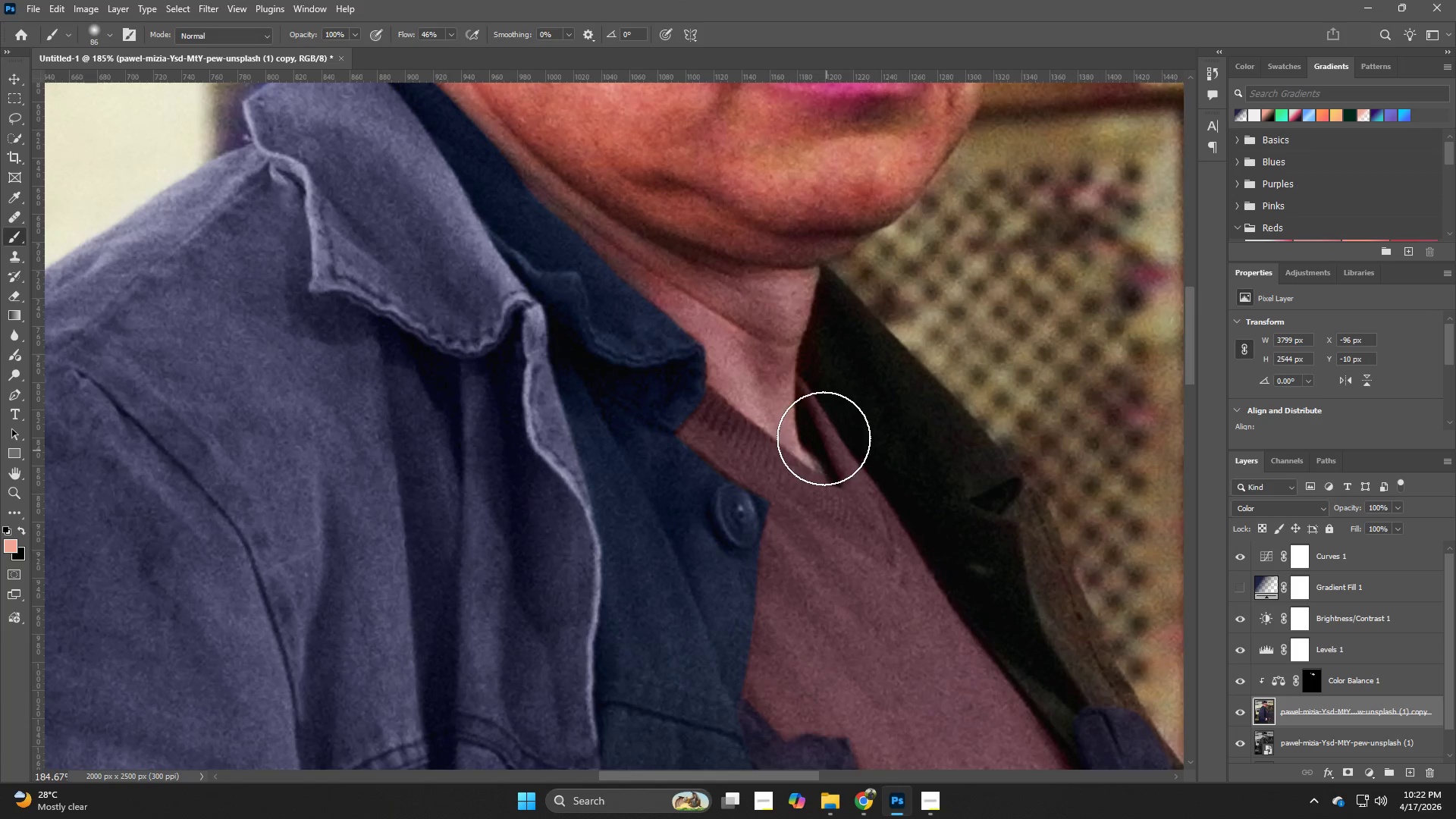 
hold_key(key=Z, duration=0.72)
 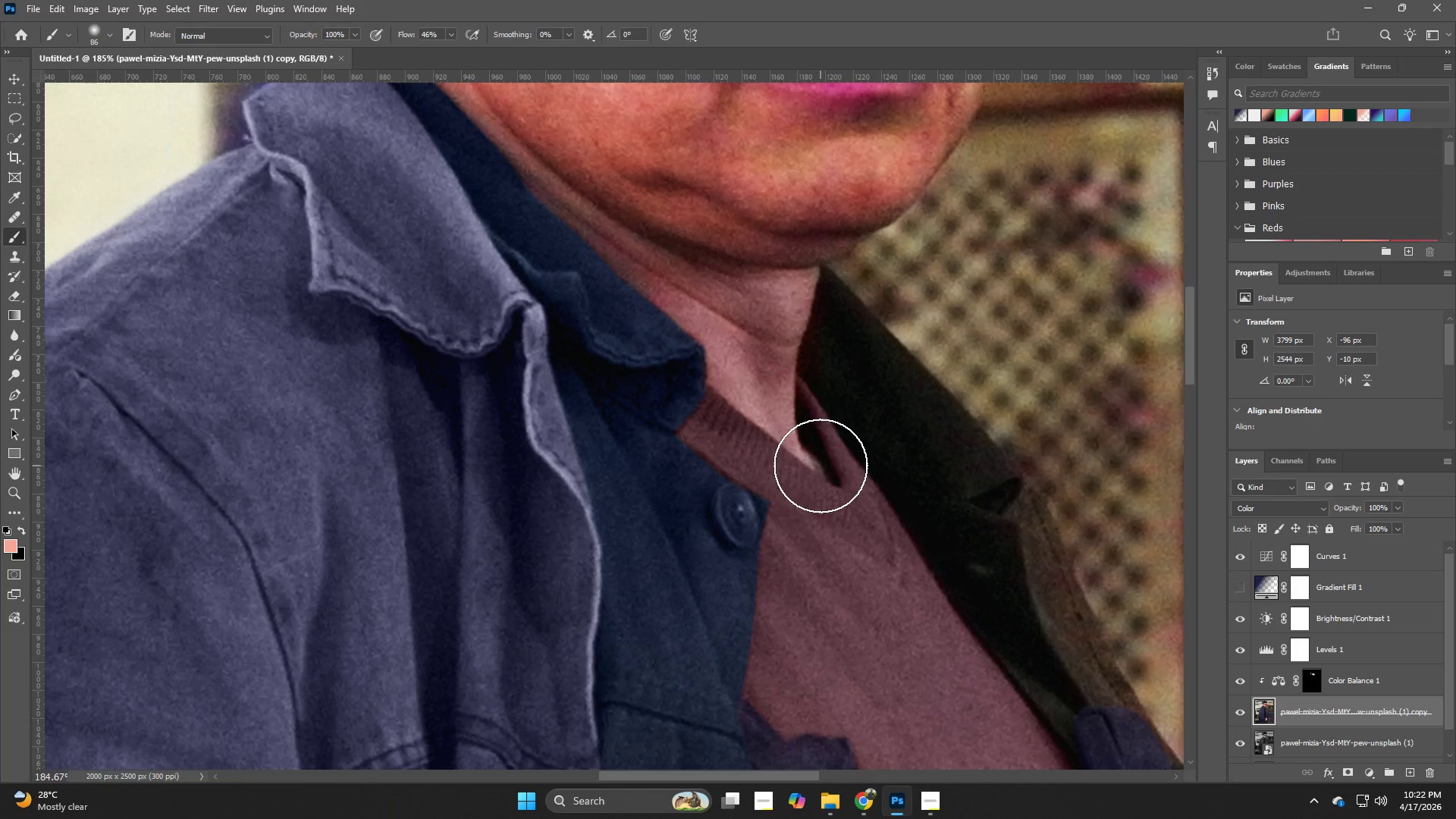 
hold_key(key=Z, duration=0.97)
 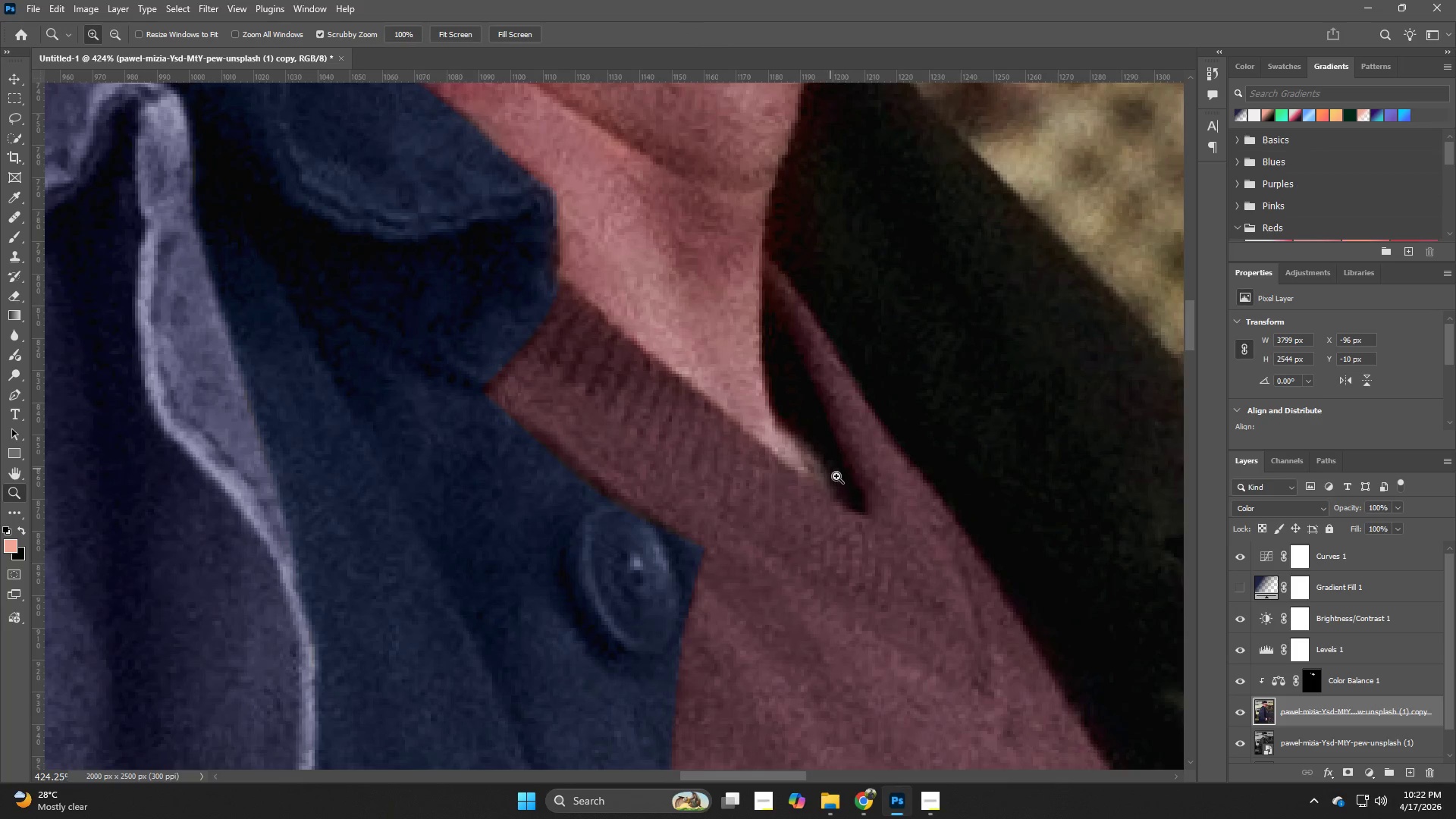 
left_click_drag(start_coordinate=[821, 466], to_coordinate=[876, 497])
 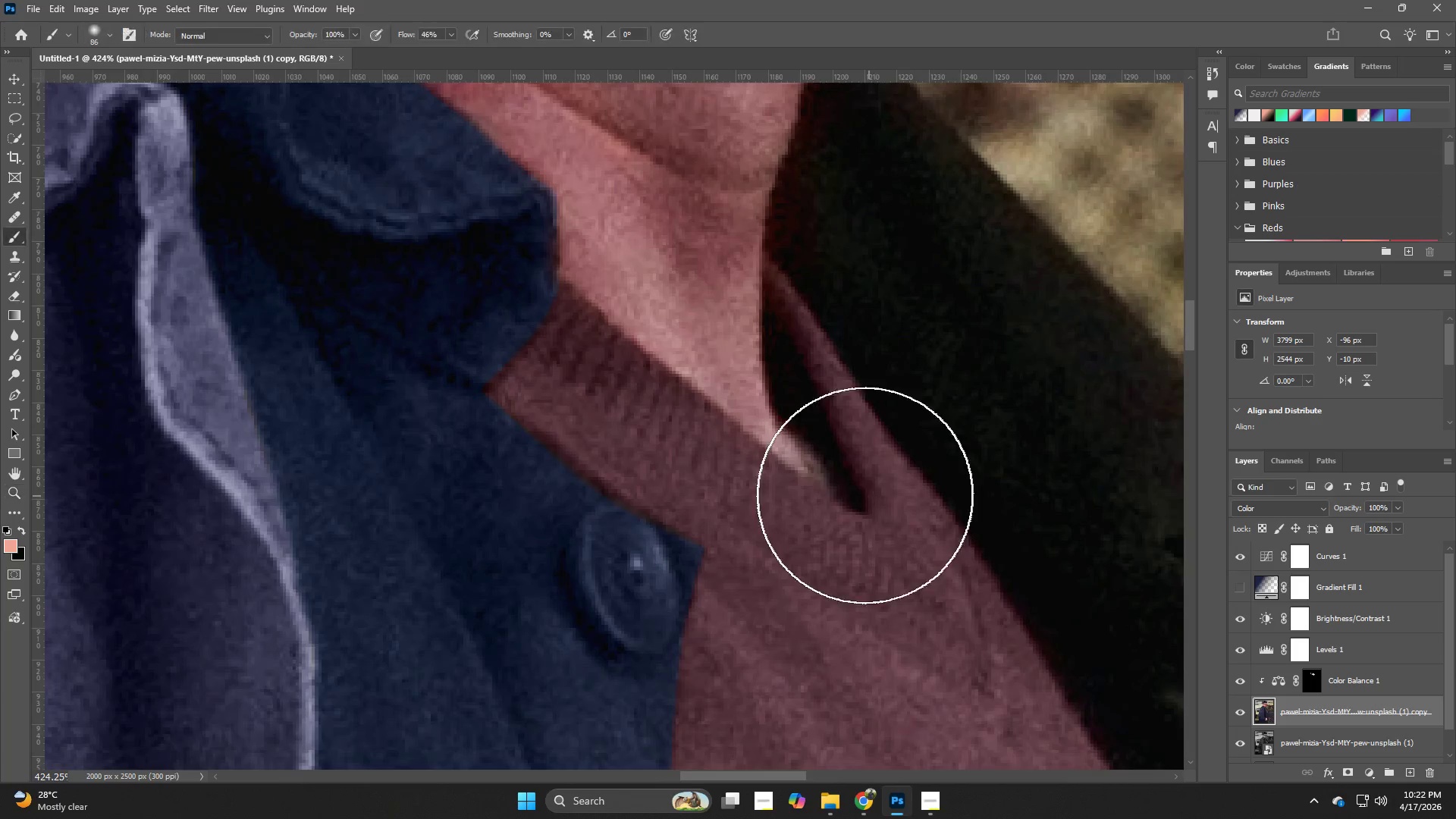 
hold_key(key=Z, duration=0.69)
 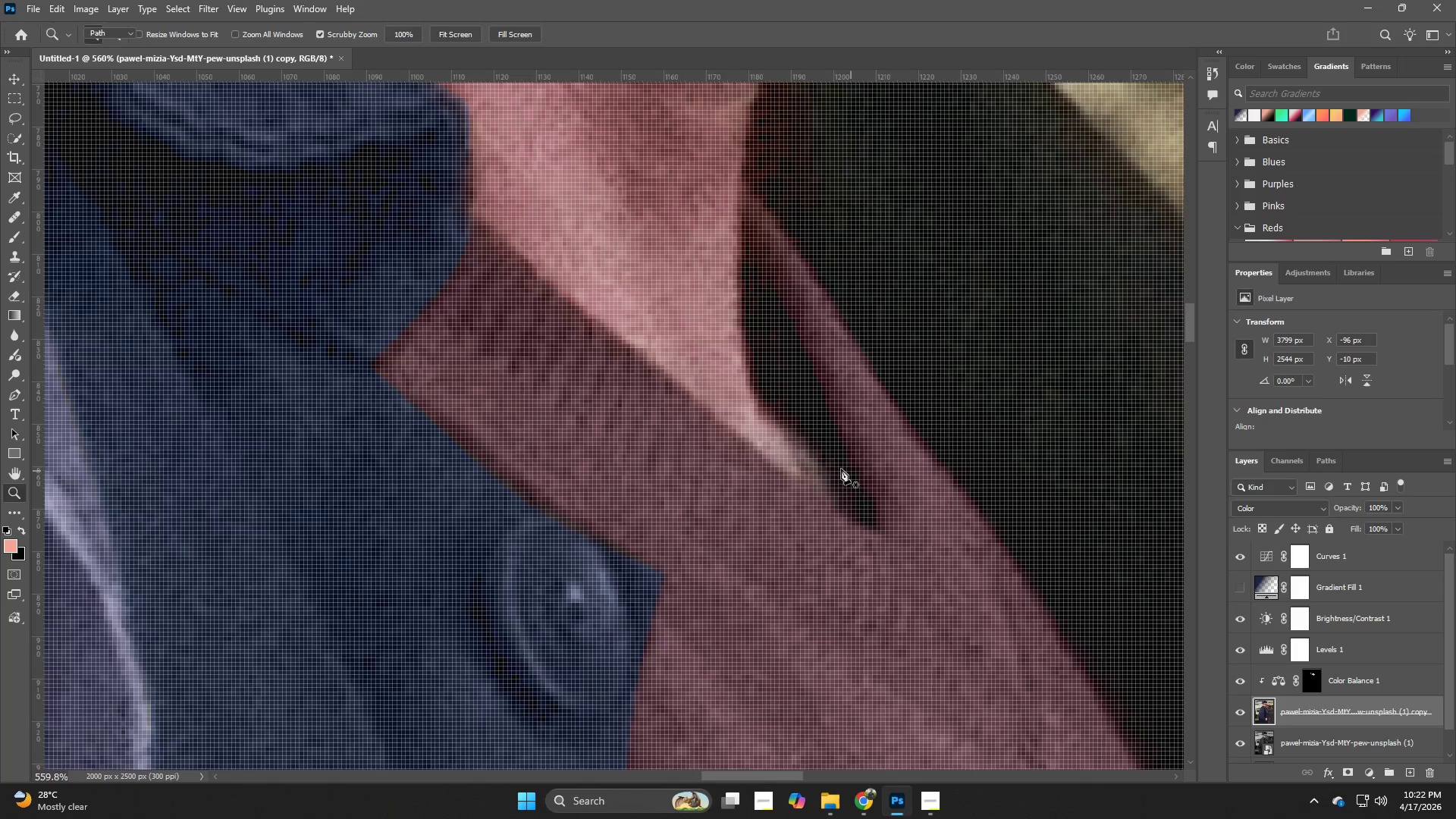 
left_click_drag(start_coordinate=[830, 469], to_coordinate=[856, 483])
 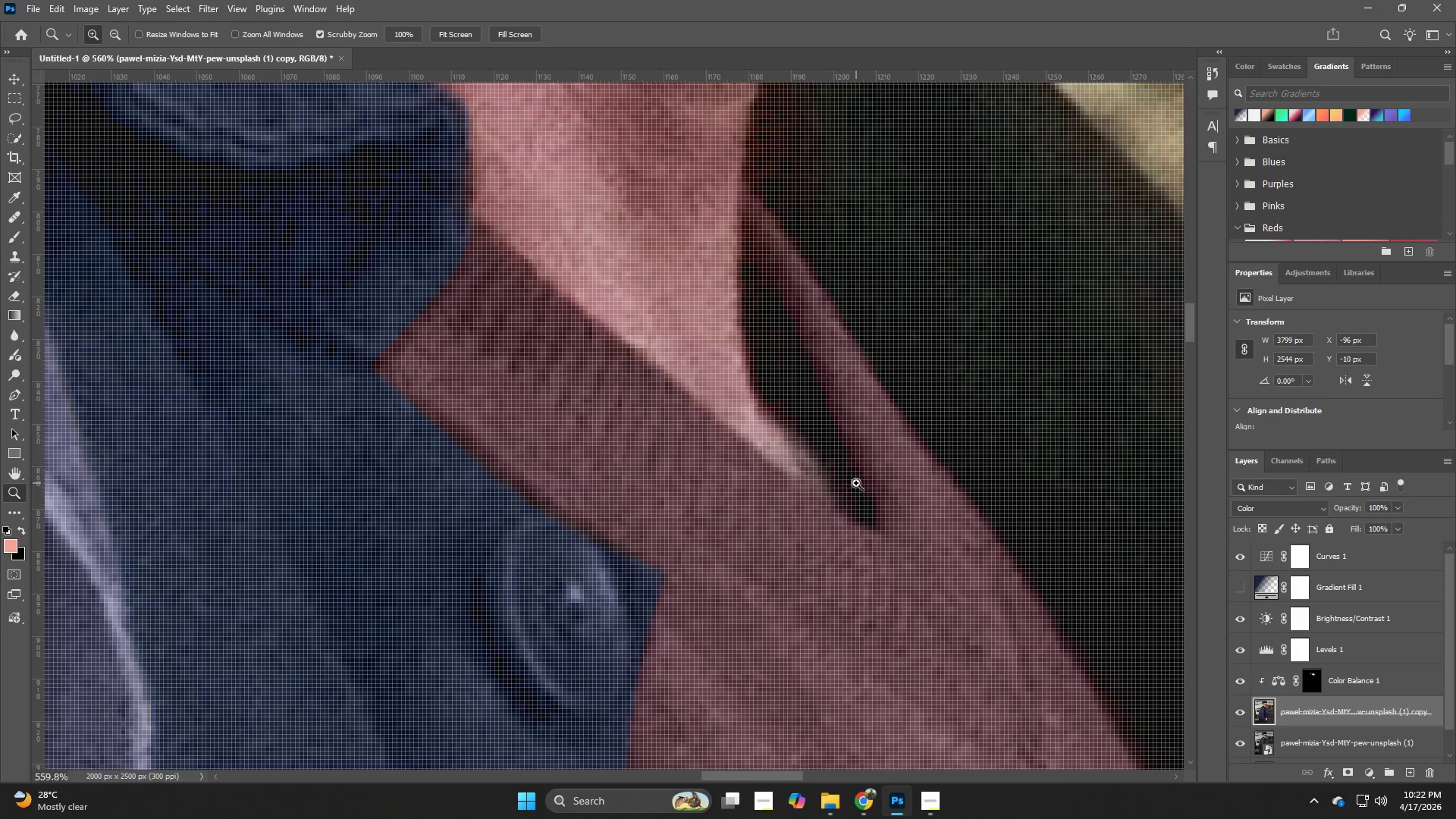 
key(P)
 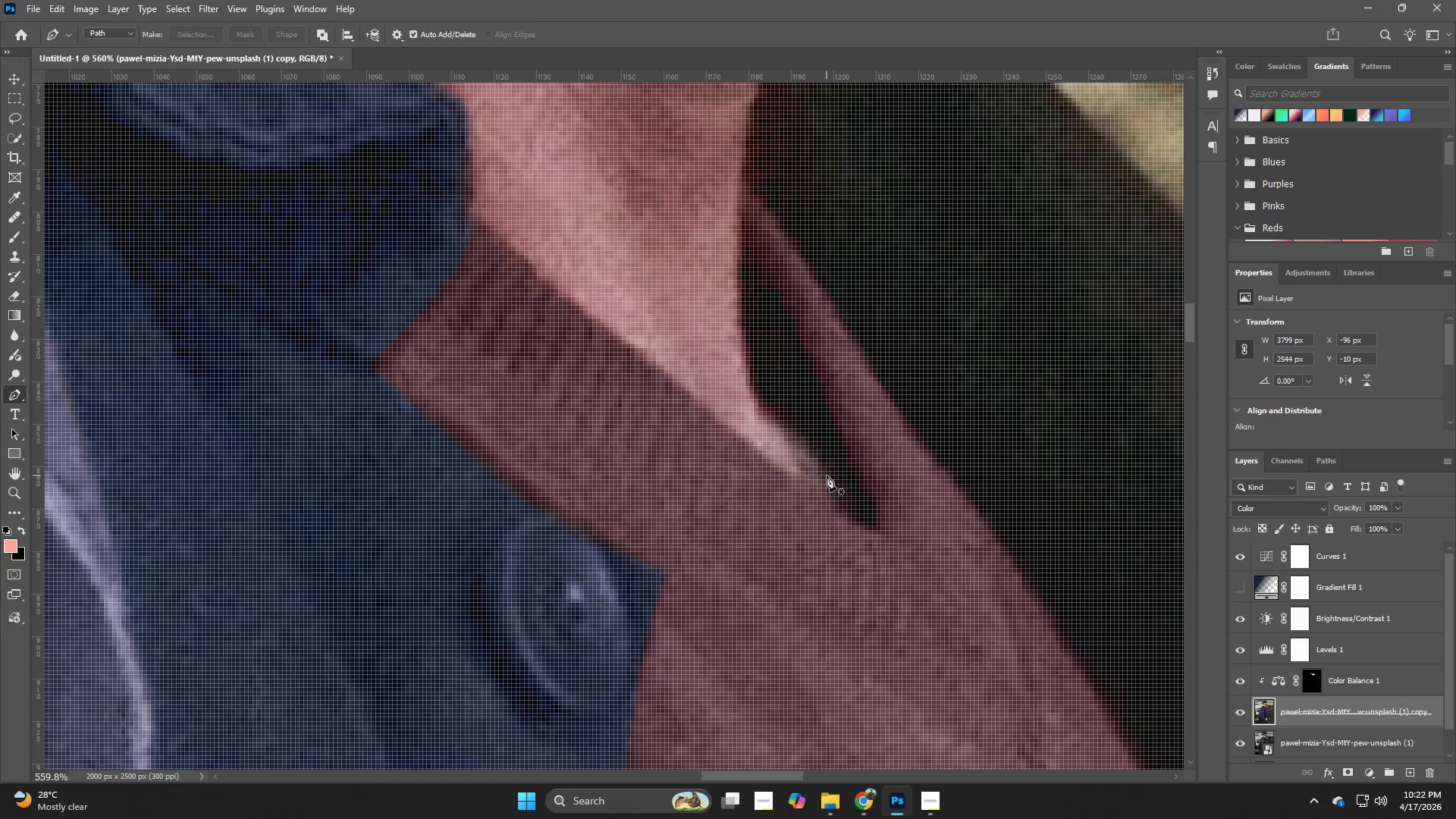 
left_click_drag(start_coordinate=[826, 468], to_coordinate=[824, 462])
 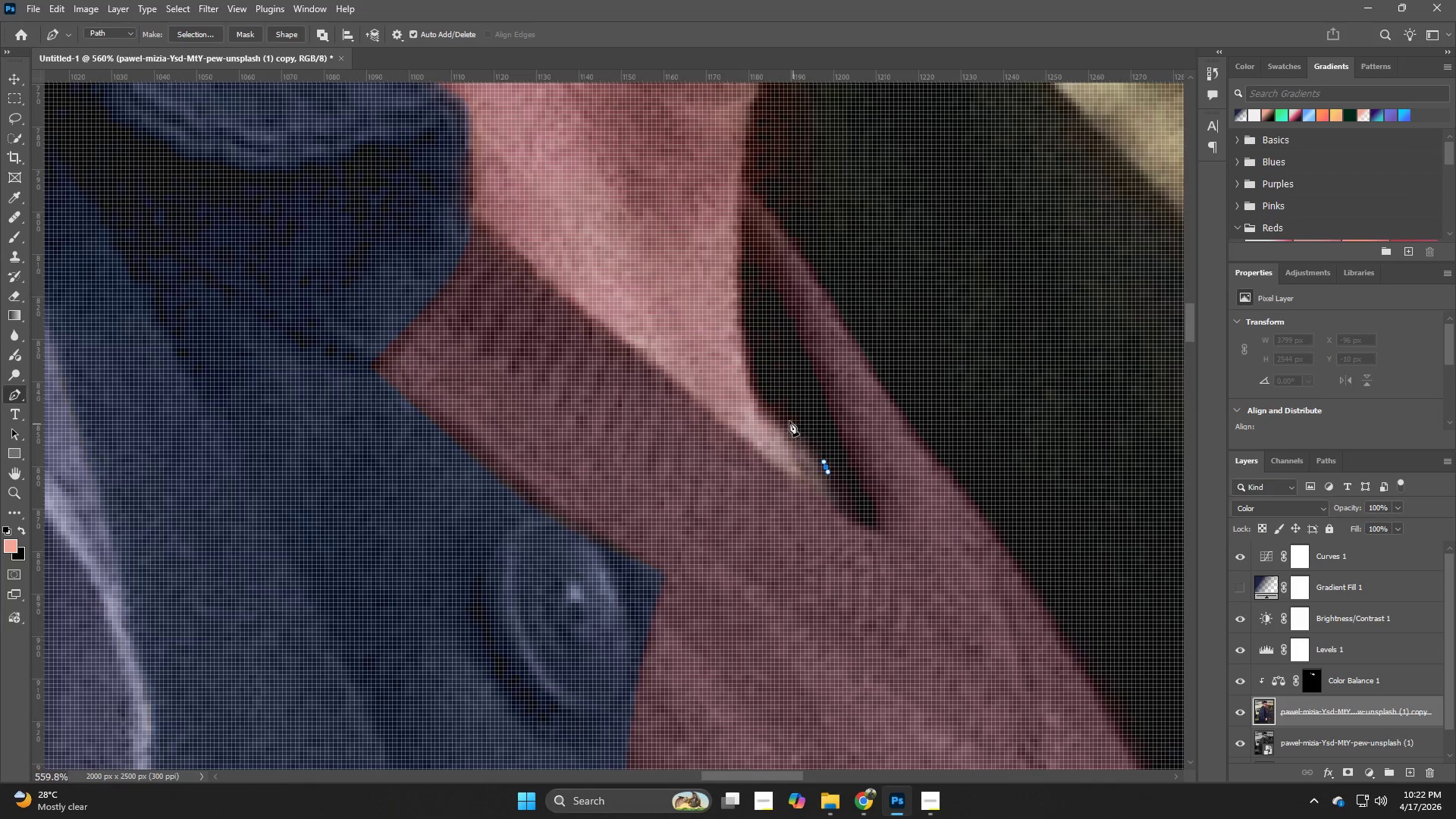 
left_click_drag(start_coordinate=[781, 416], to_coordinate=[754, 397])
 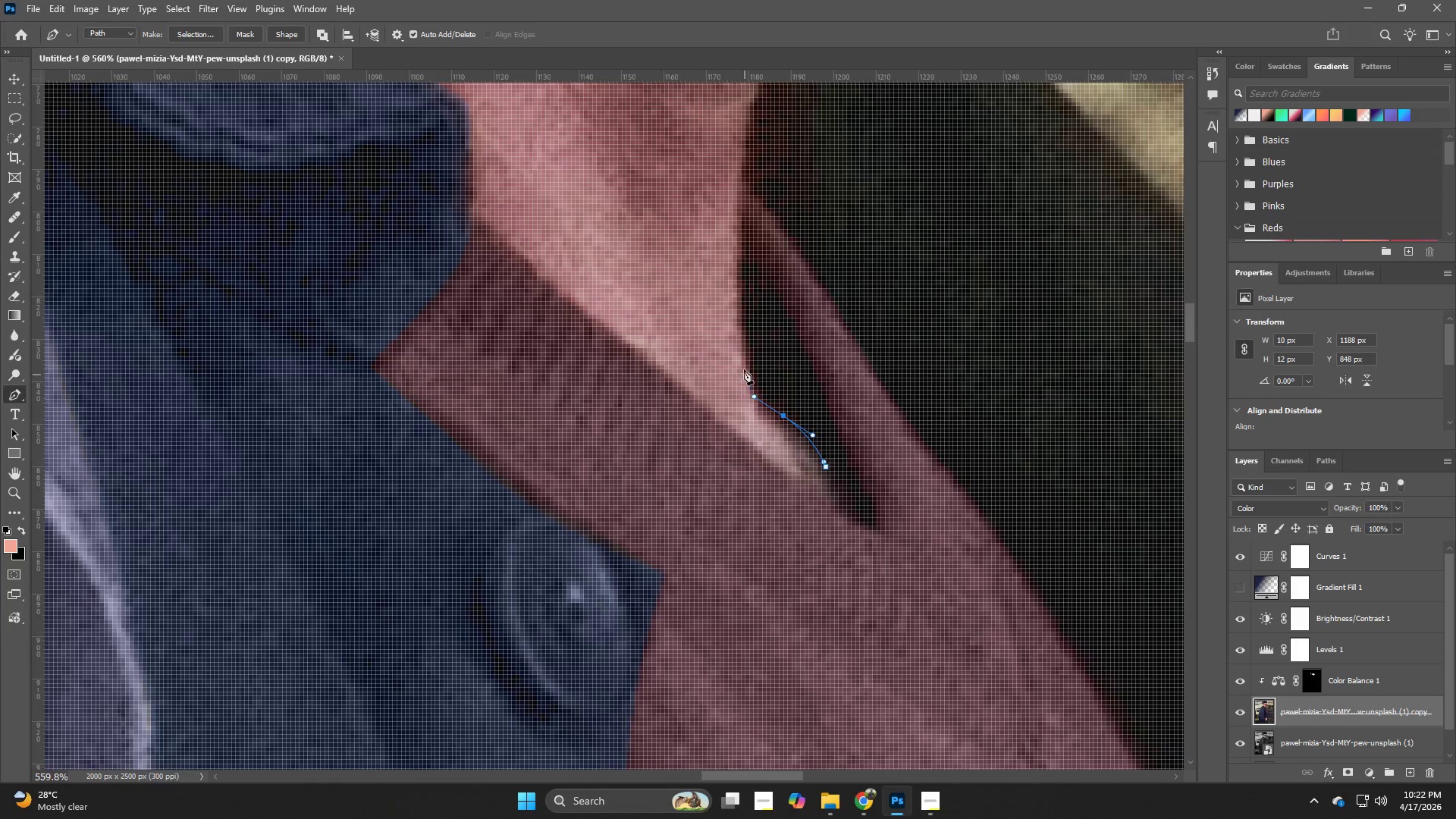 
left_click_drag(start_coordinate=[739, 353], to_coordinate=[733, 320])
 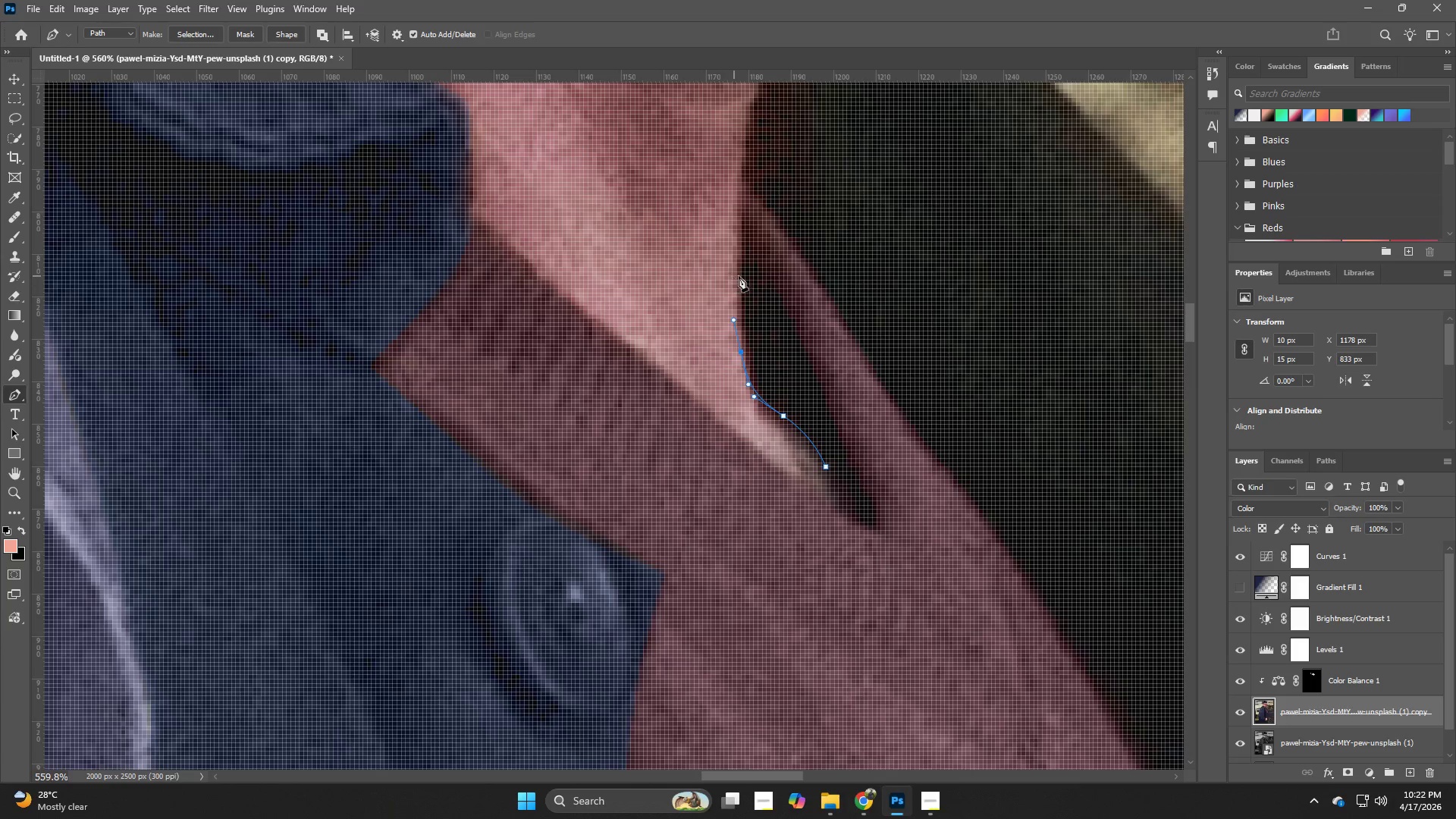 
key(Control+ControlLeft)
 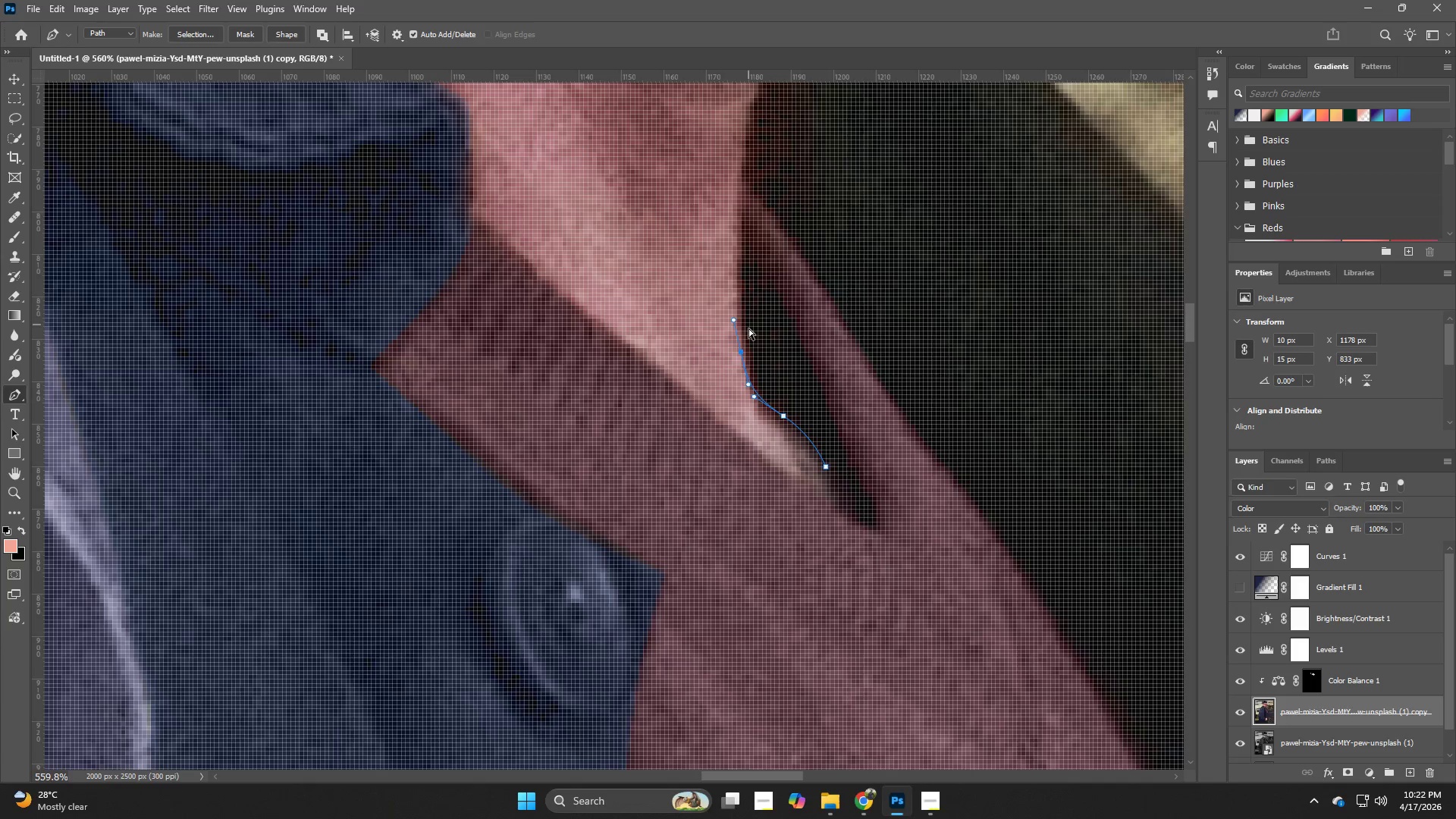 
key(Control+Z)
 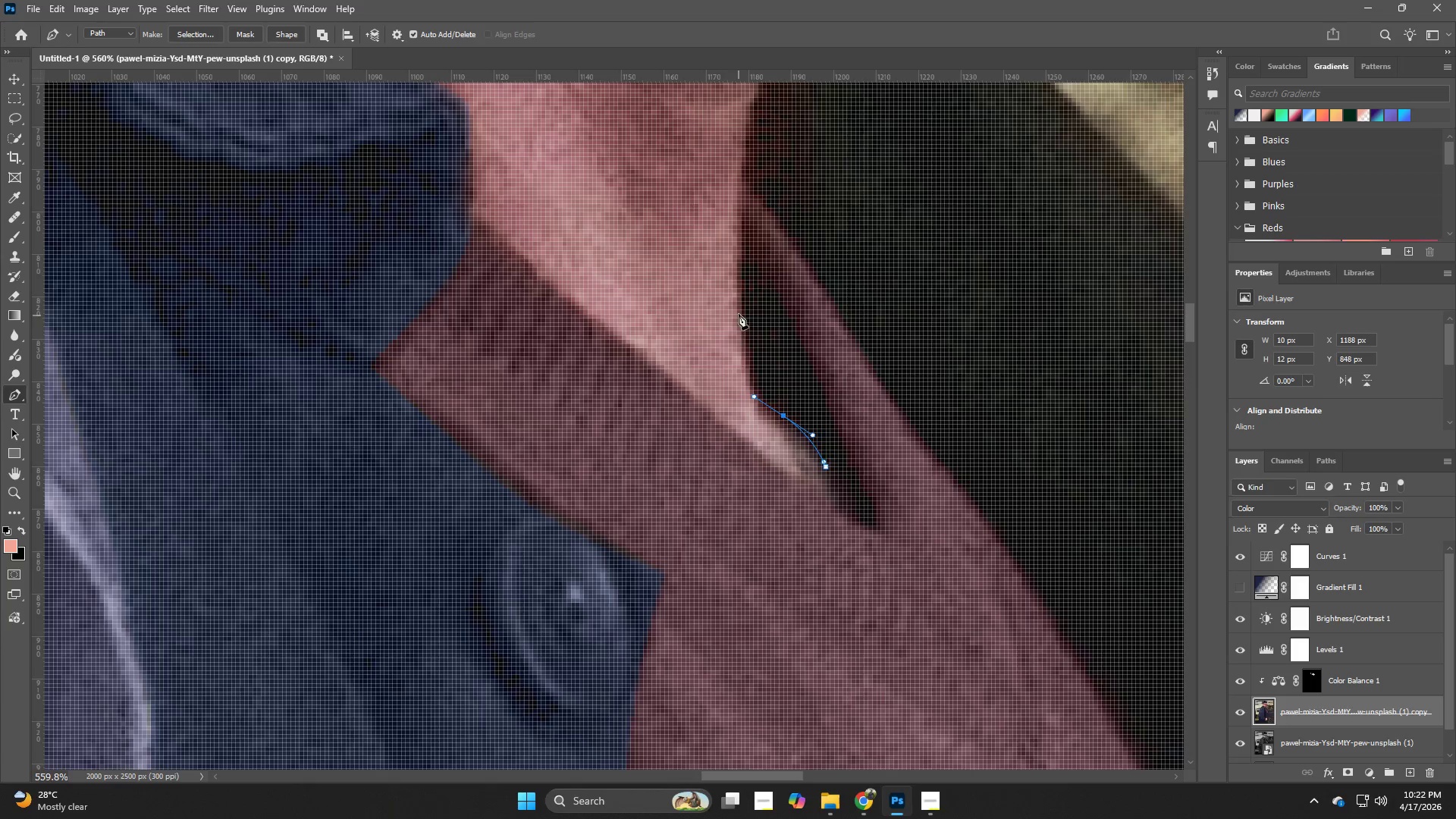 
left_click_drag(start_coordinate=[739, 309], to_coordinate=[739, 266])
 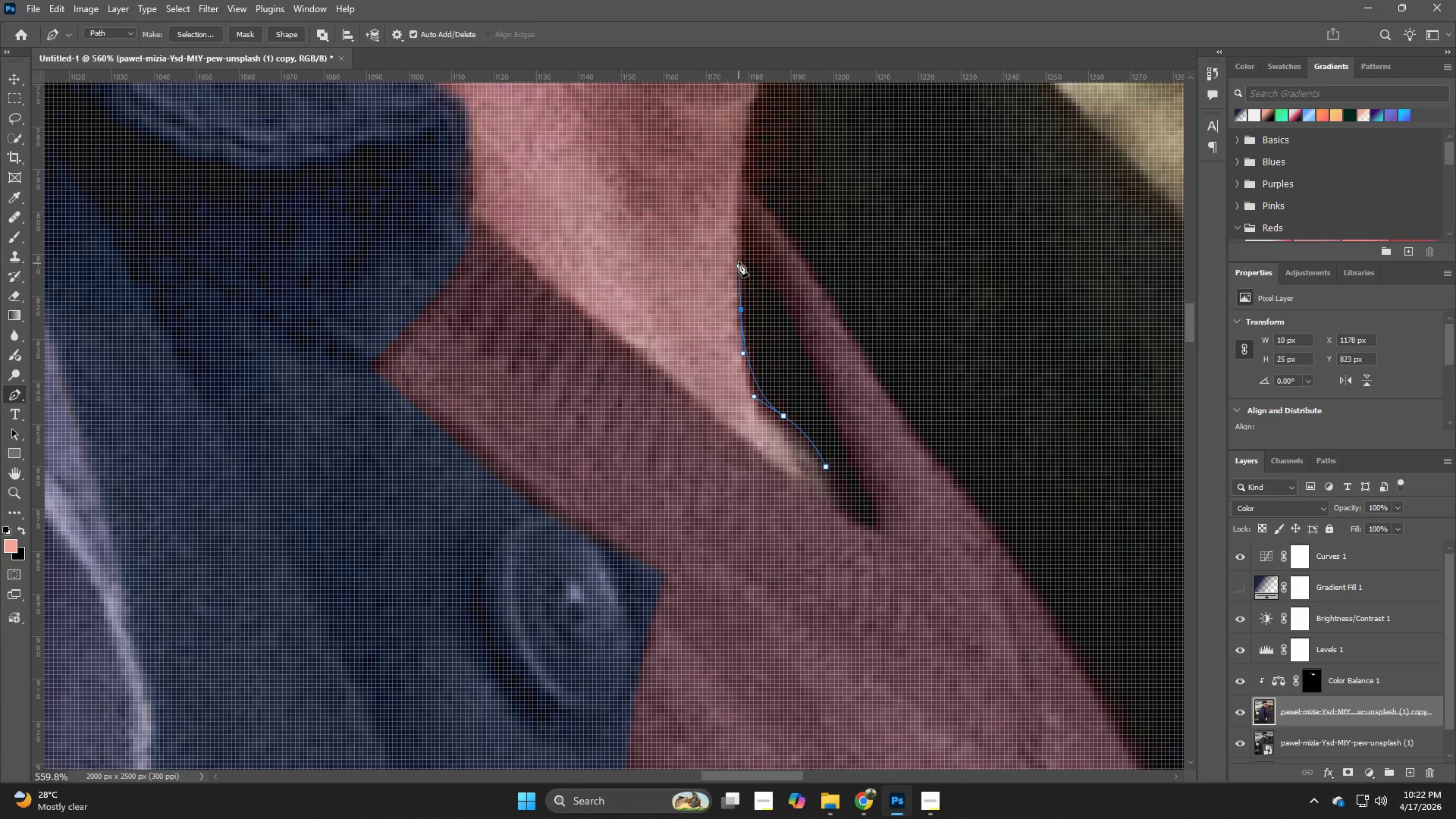 
hold_key(key=Space, duration=0.72)
 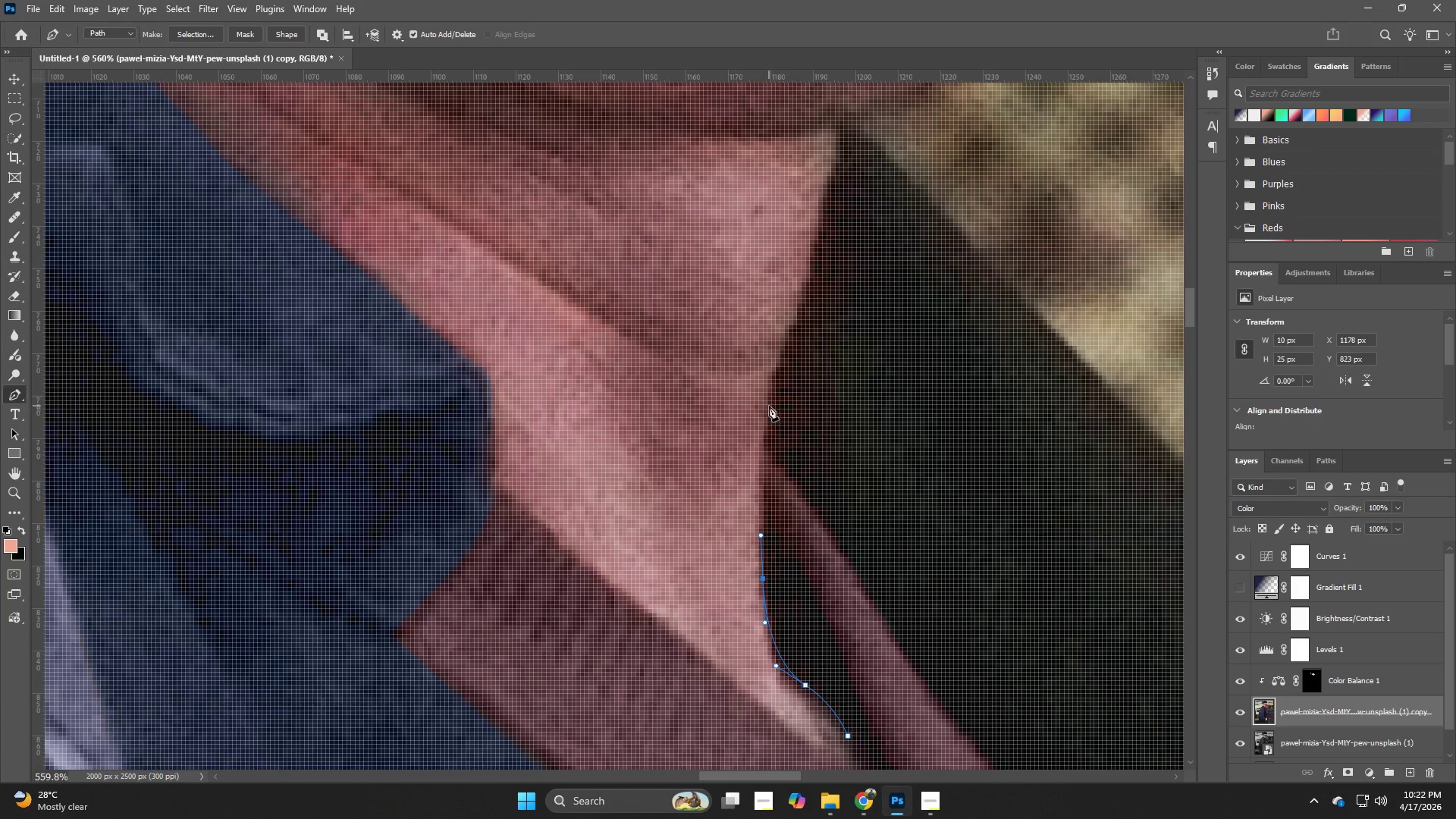 
left_click_drag(start_coordinate=[737, 241], to_coordinate=[759, 475])
 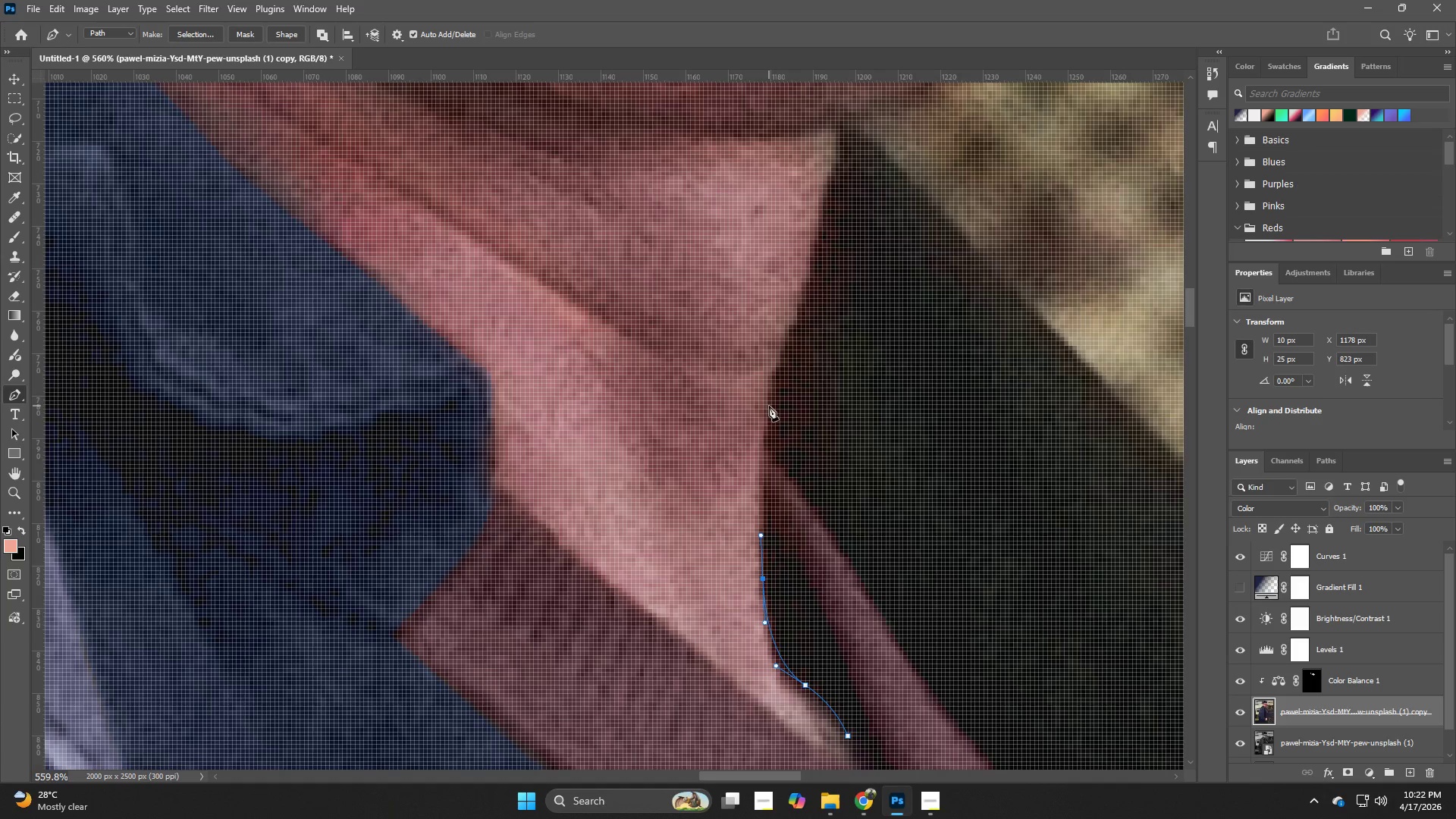 
left_click_drag(start_coordinate=[769, 394], to_coordinate=[780, 366])
 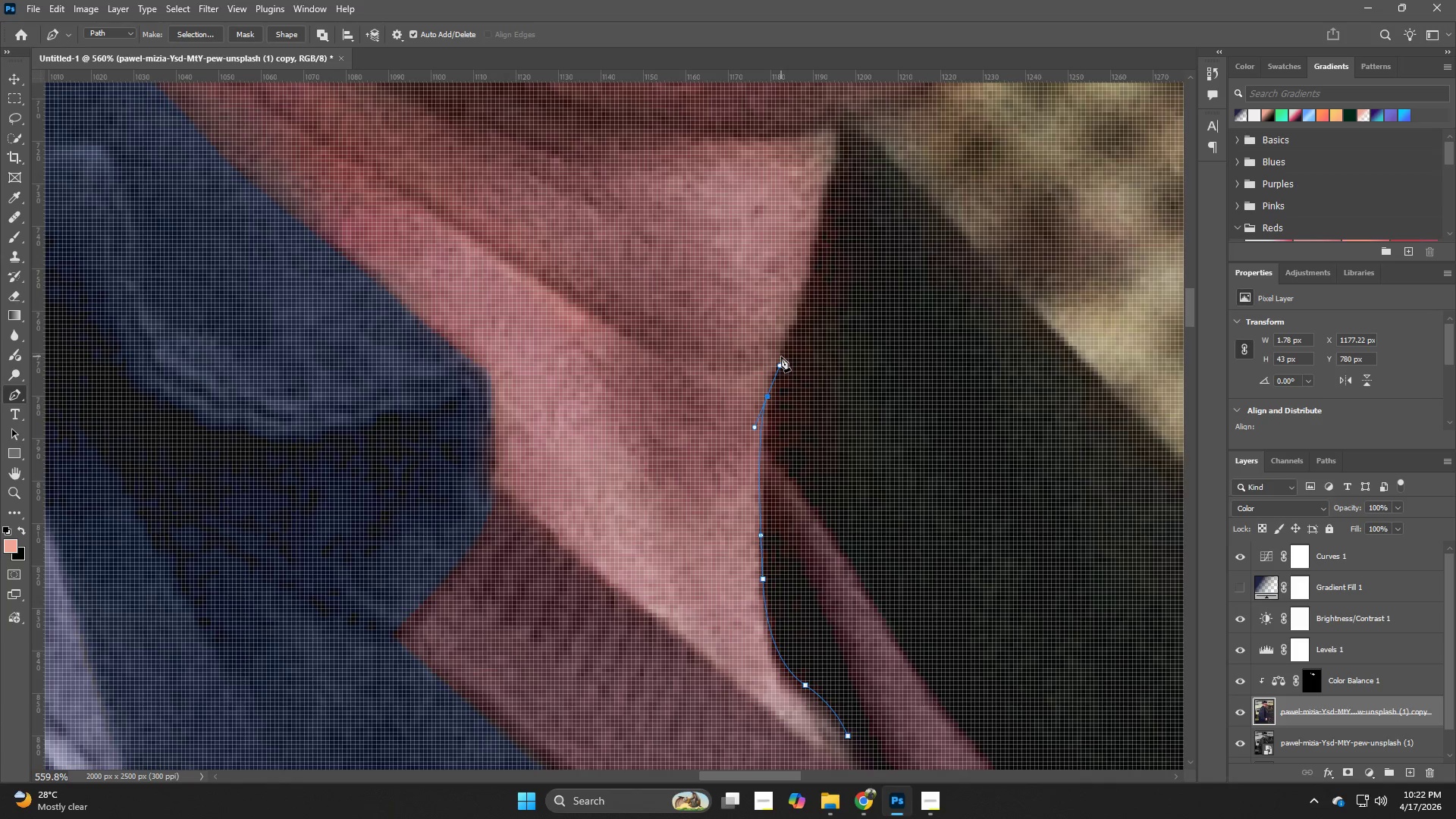 
key(Control+ControlLeft)
 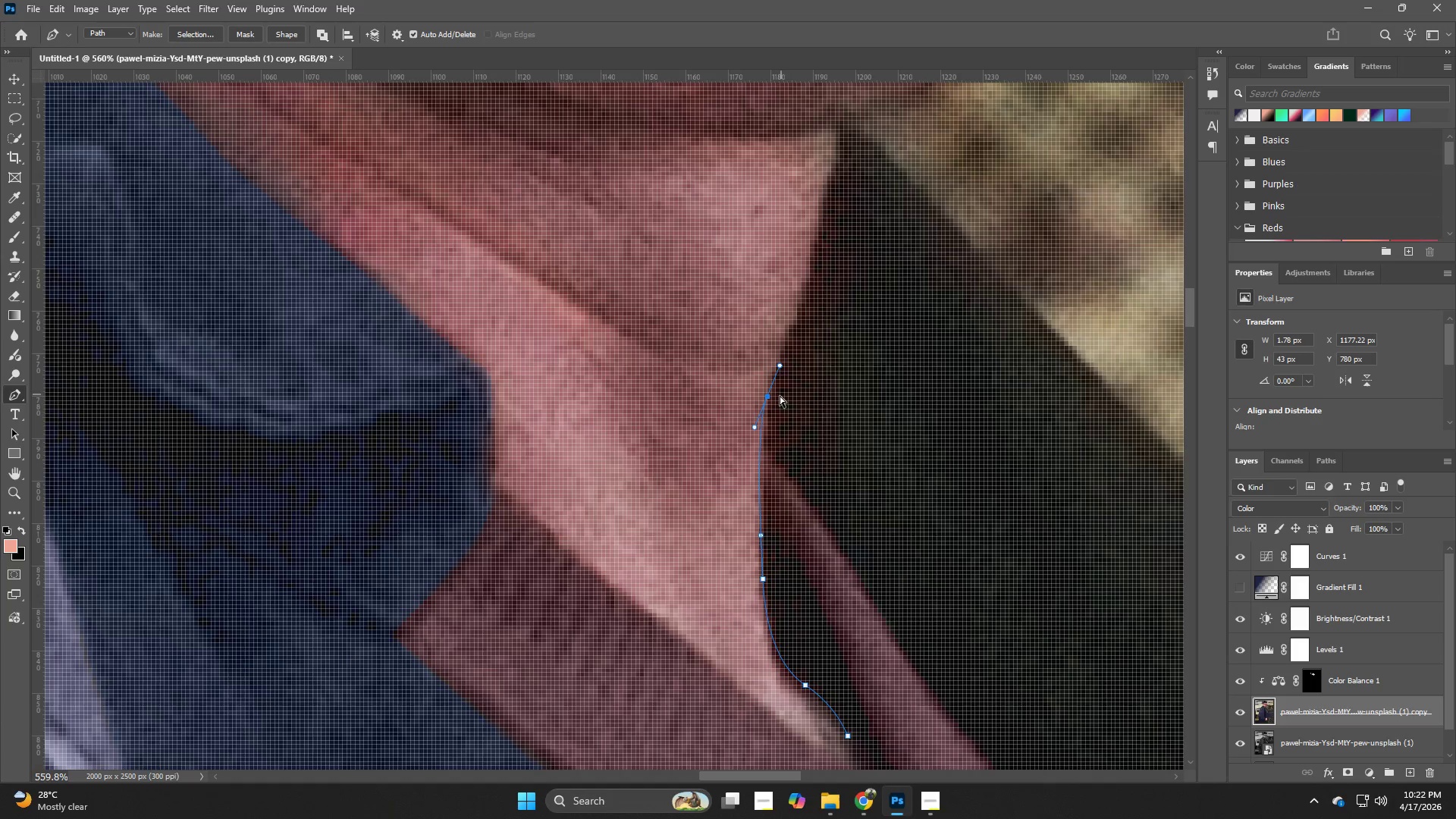 
key(Control+Z)
 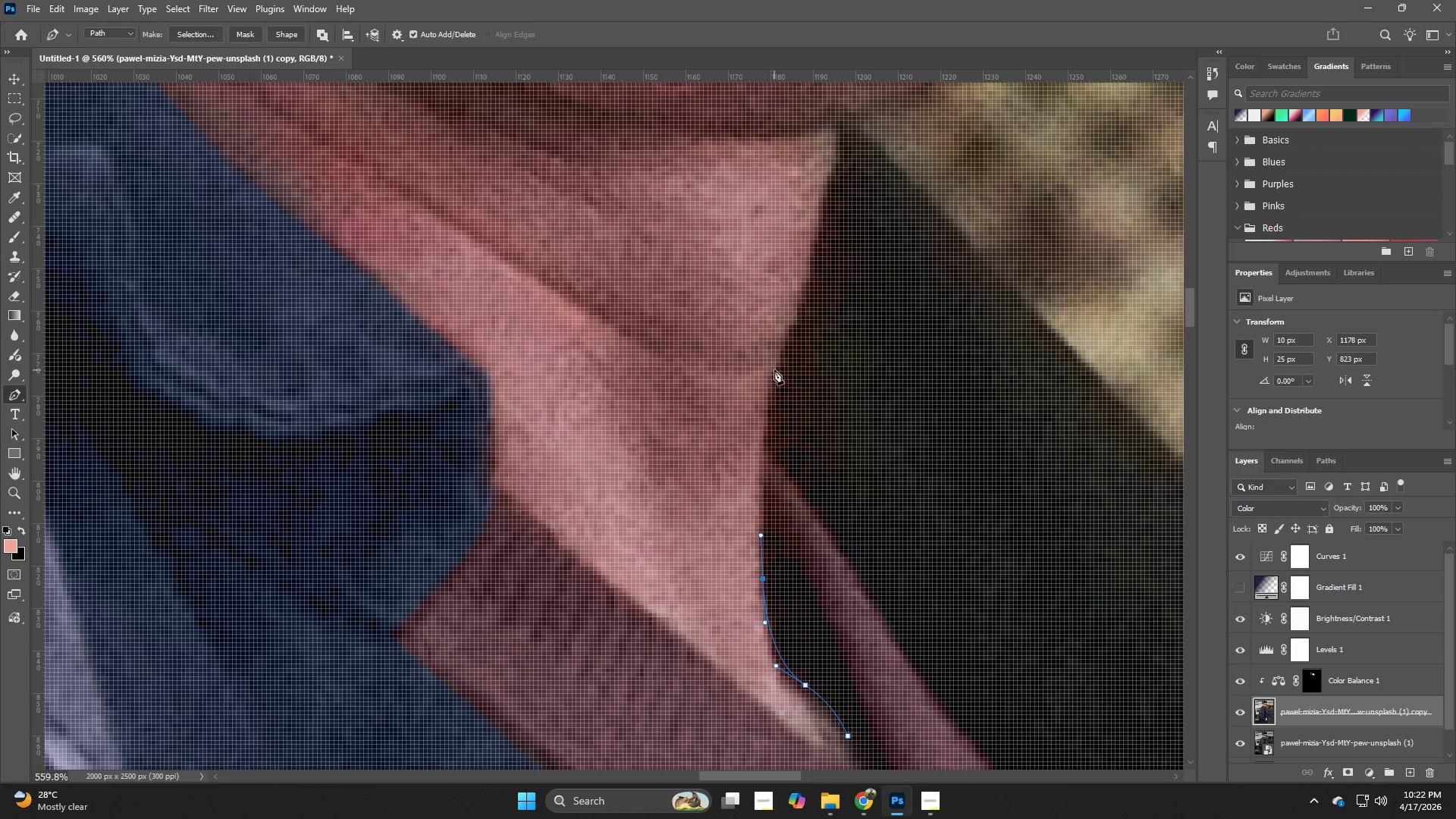 
left_click_drag(start_coordinate=[774, 362], to_coordinate=[790, 320])
 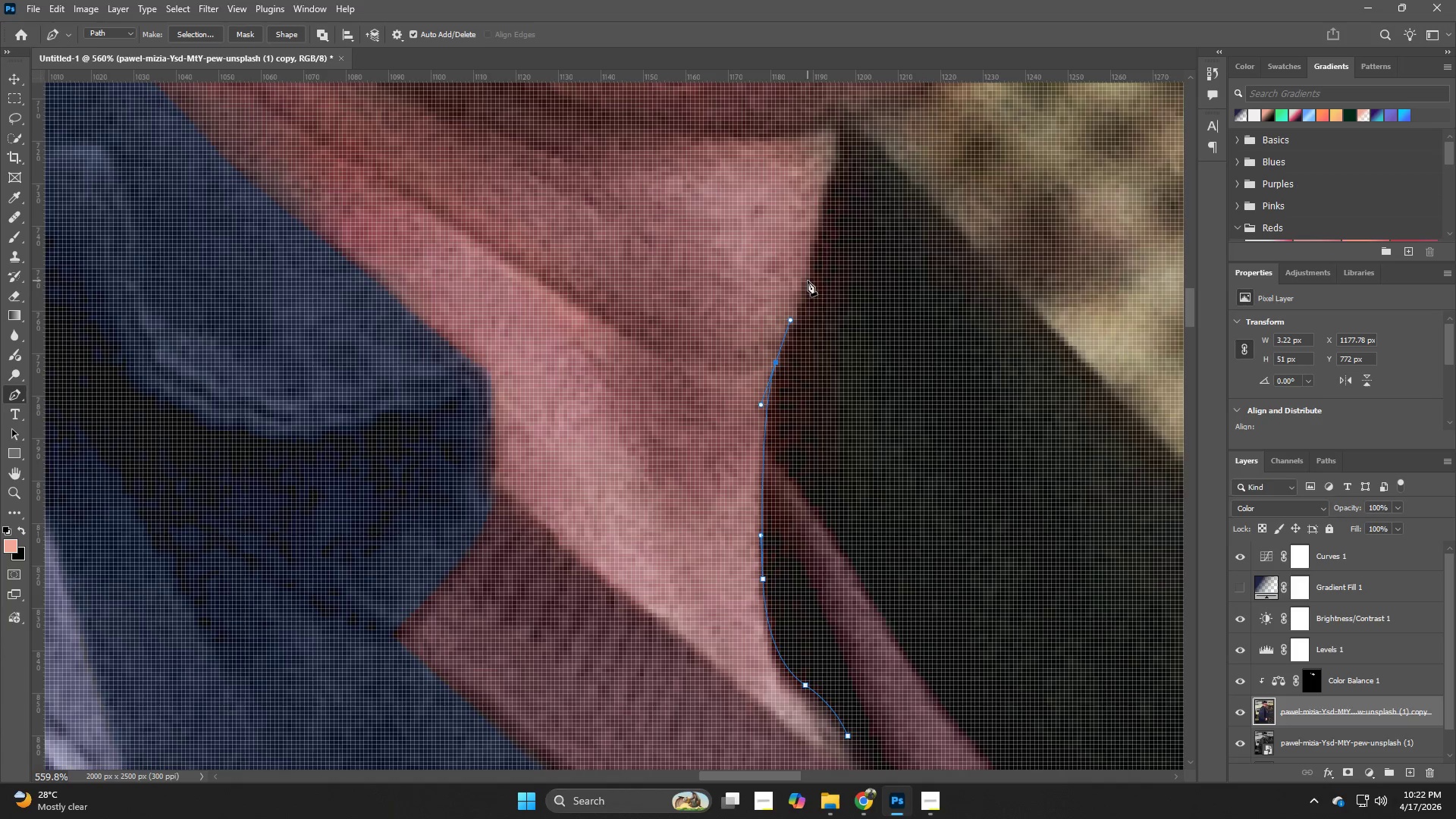 
left_click_drag(start_coordinate=[808, 279], to_coordinate=[809, 263])
 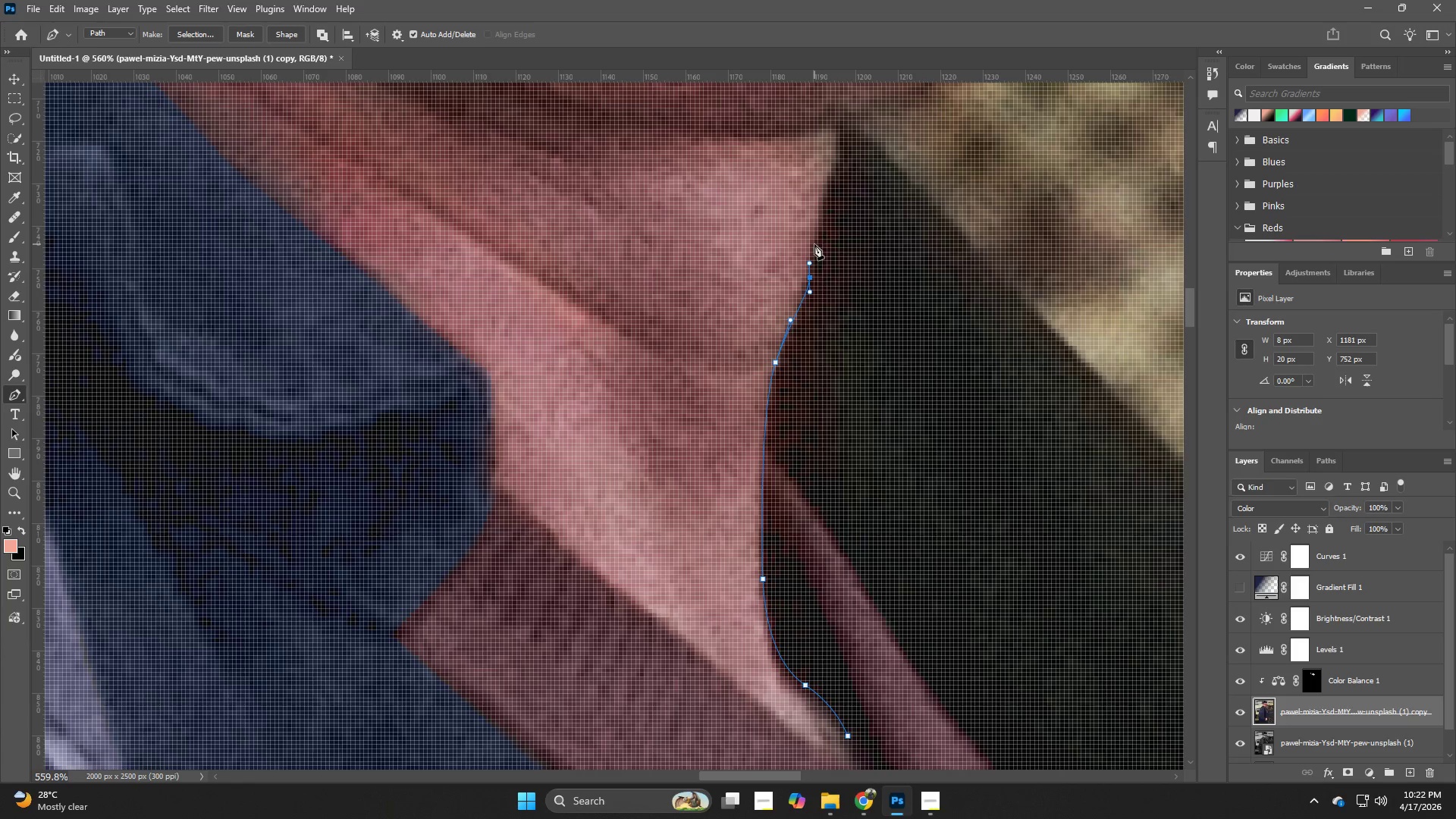 
hold_key(key=Space, duration=0.44)
 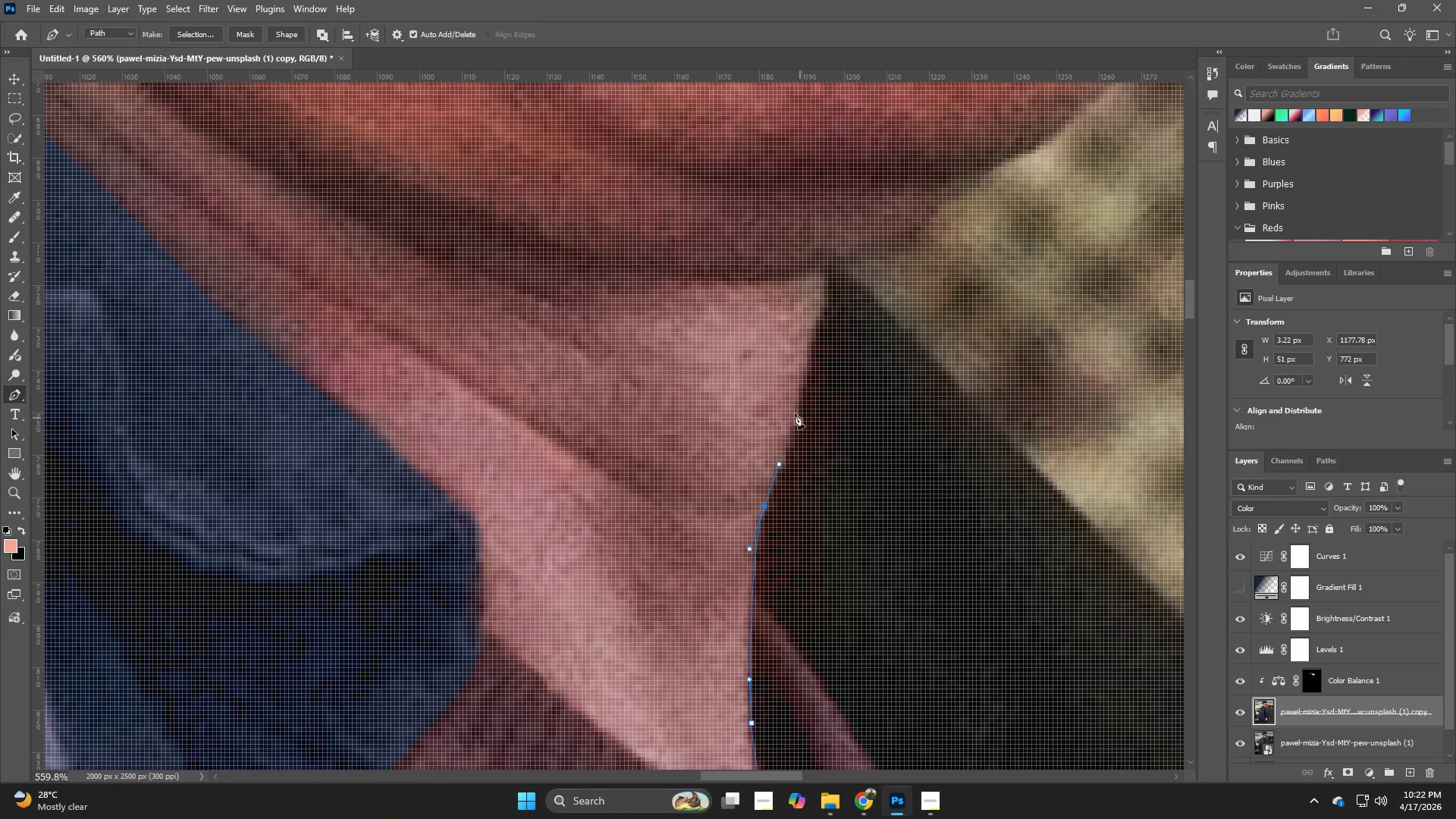 
left_click_drag(start_coordinate=[824, 299], to_coordinate=[812, 443])
 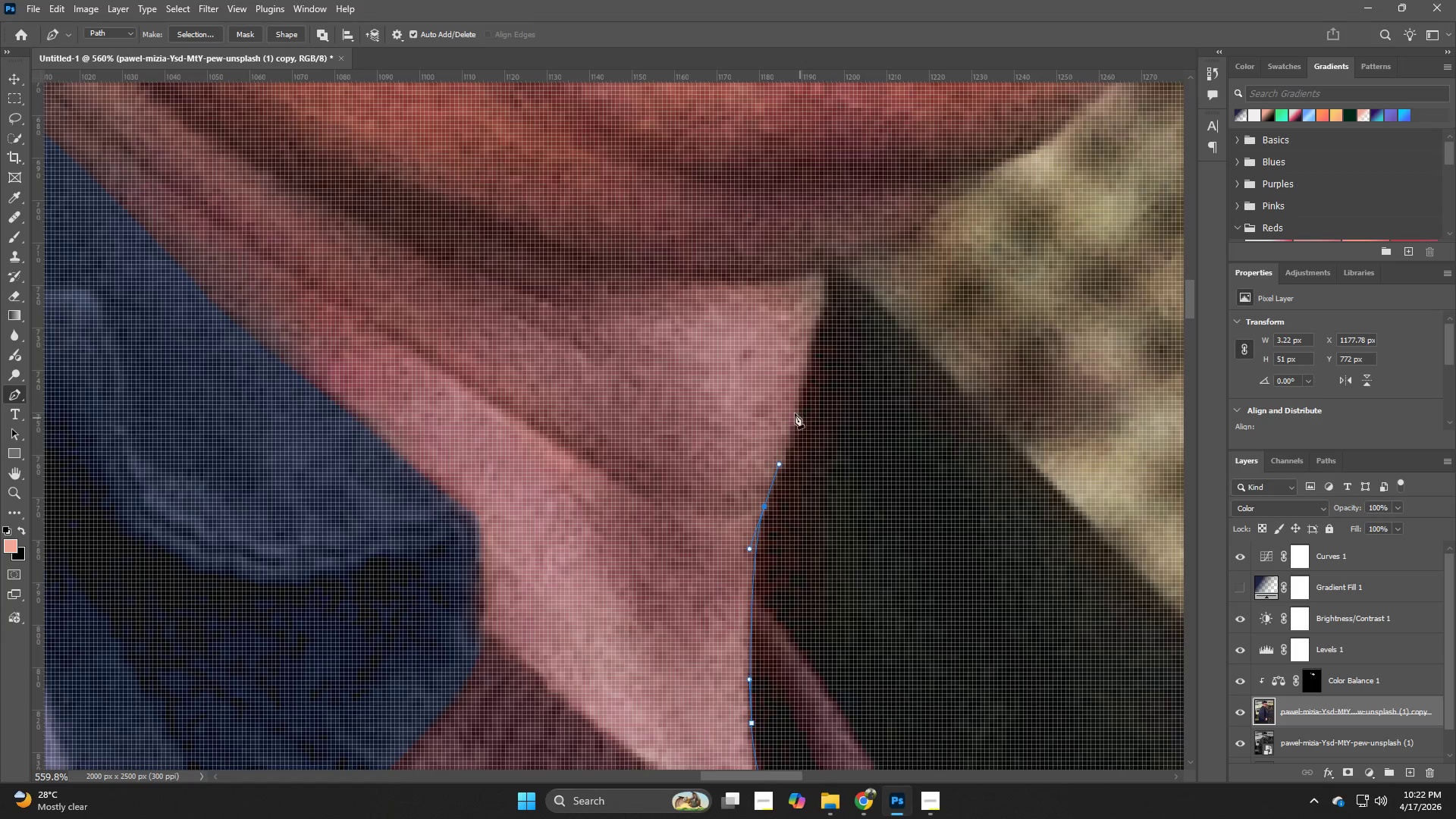 
key(Control+ControlLeft)
 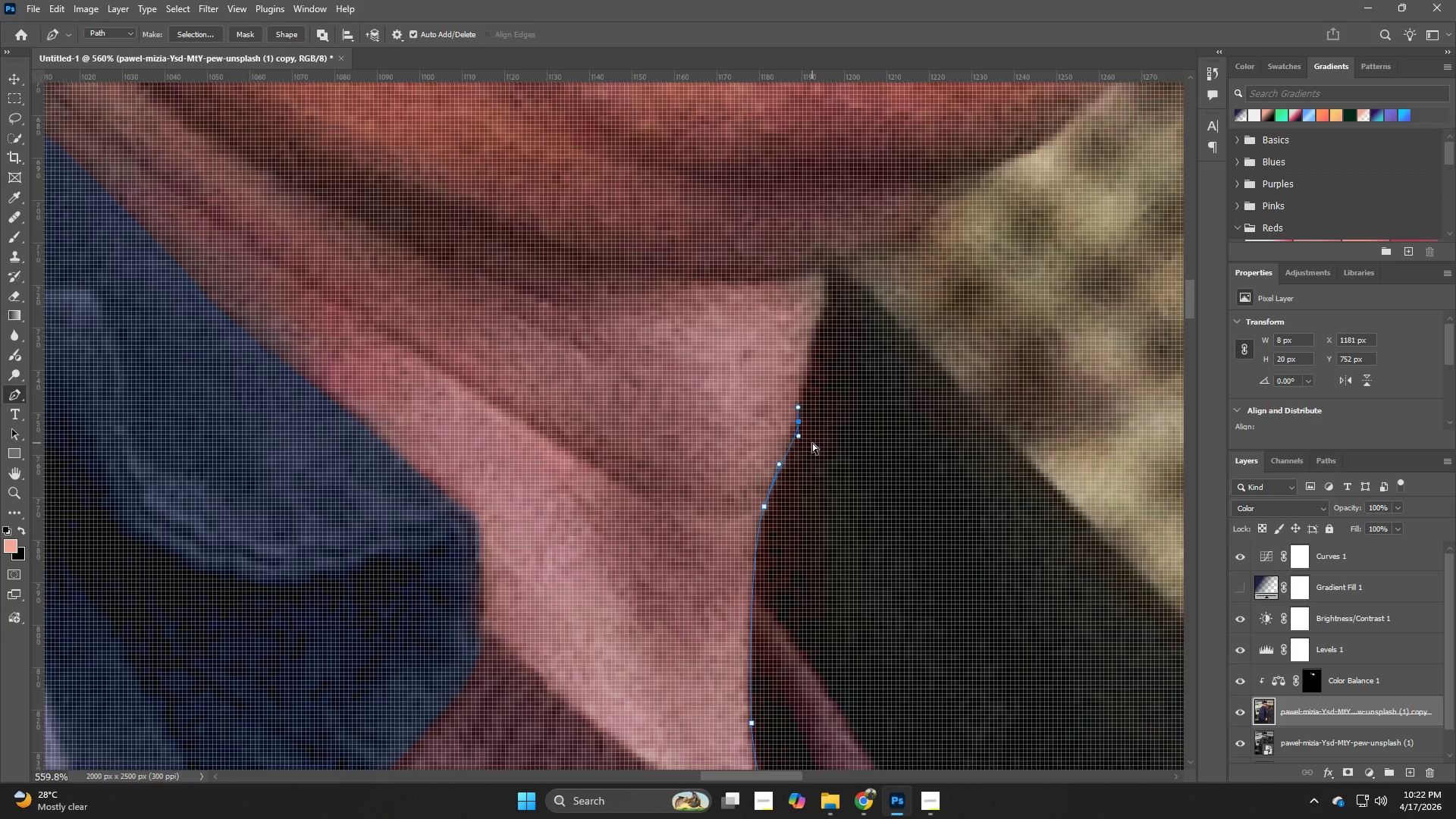 
key(Control+Z)
 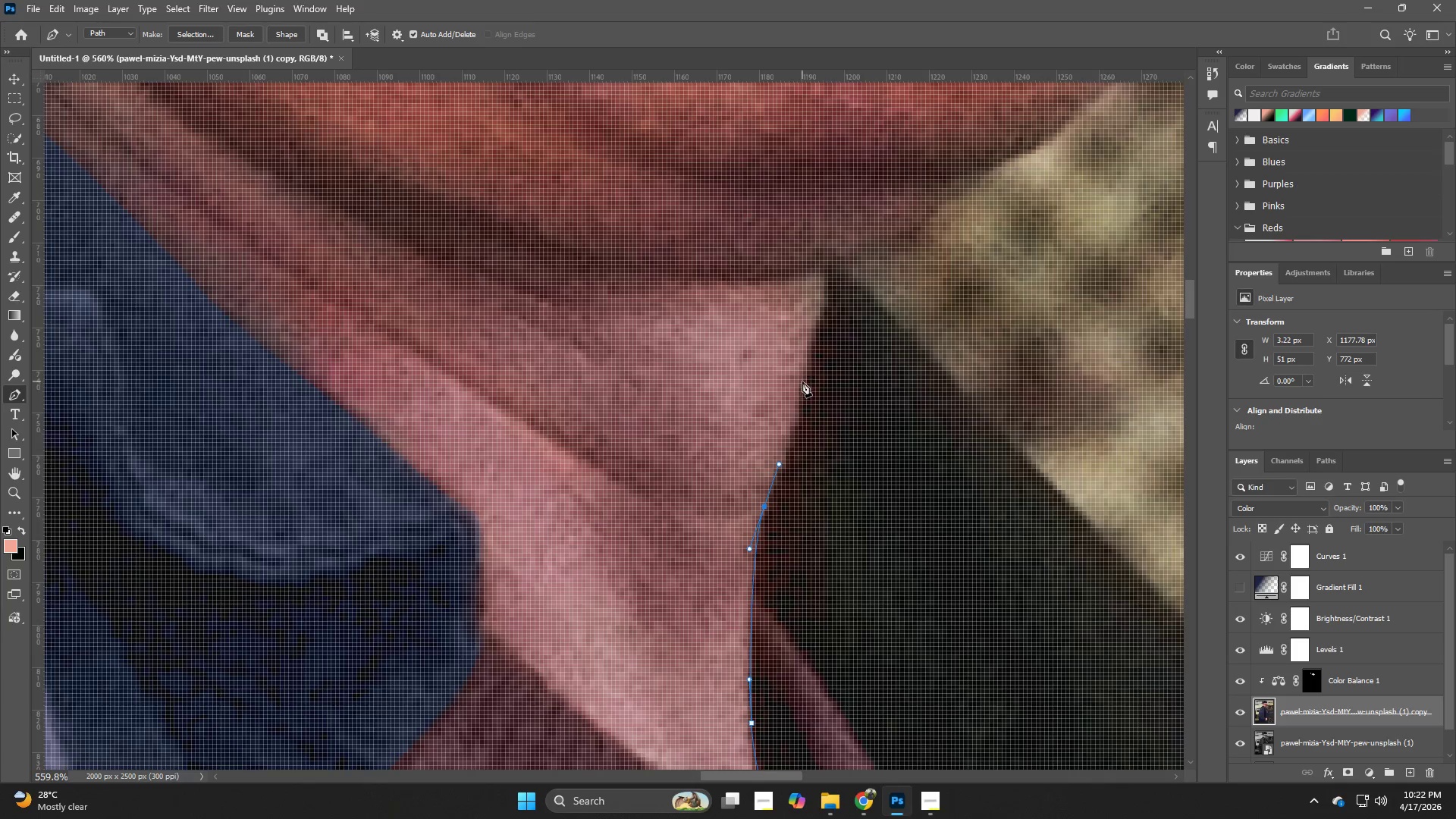 
left_click_drag(start_coordinate=[808, 370], to_coordinate=[810, 344])
 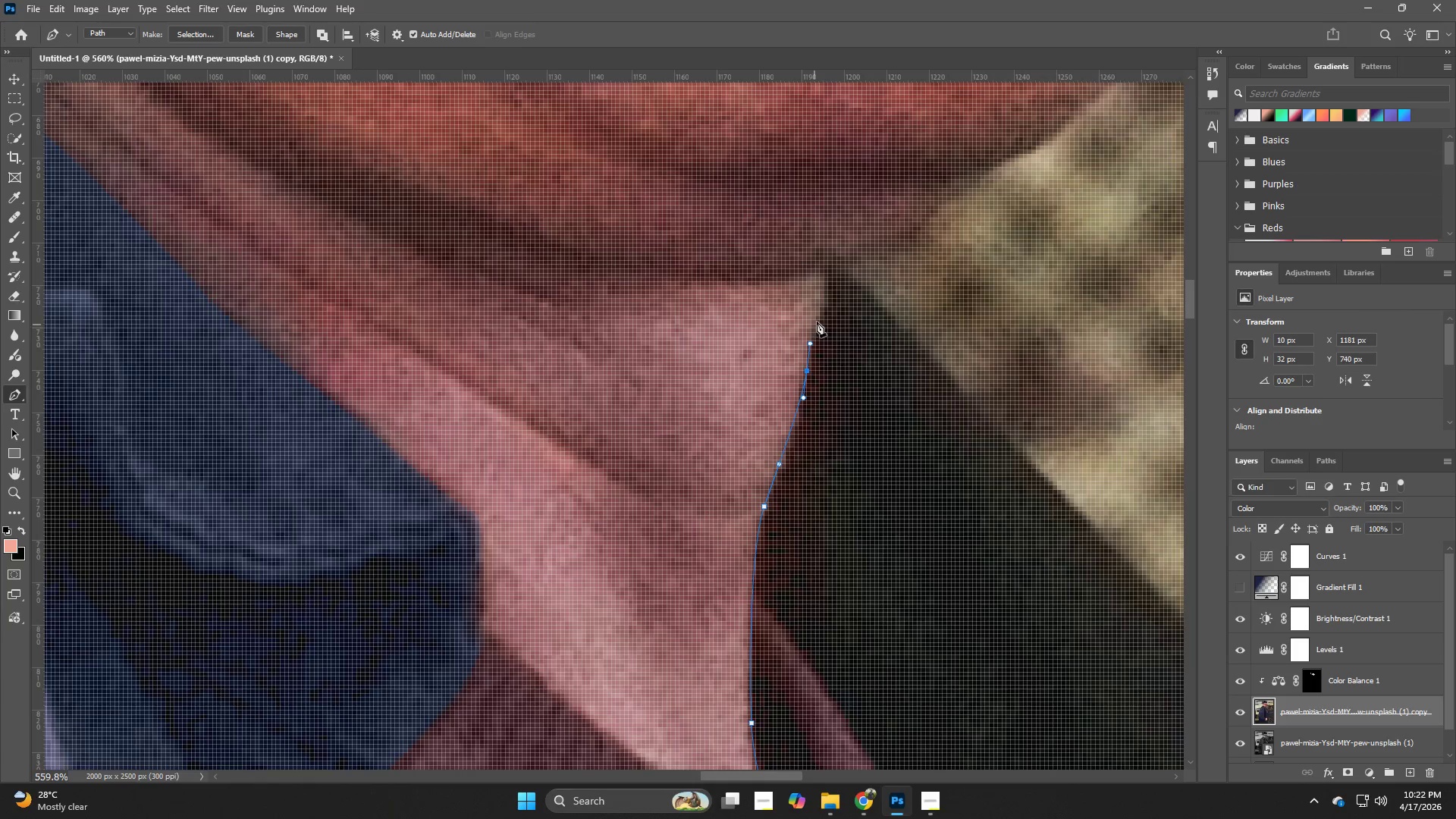 
left_click_drag(start_coordinate=[817, 319], to_coordinate=[824, 306])
 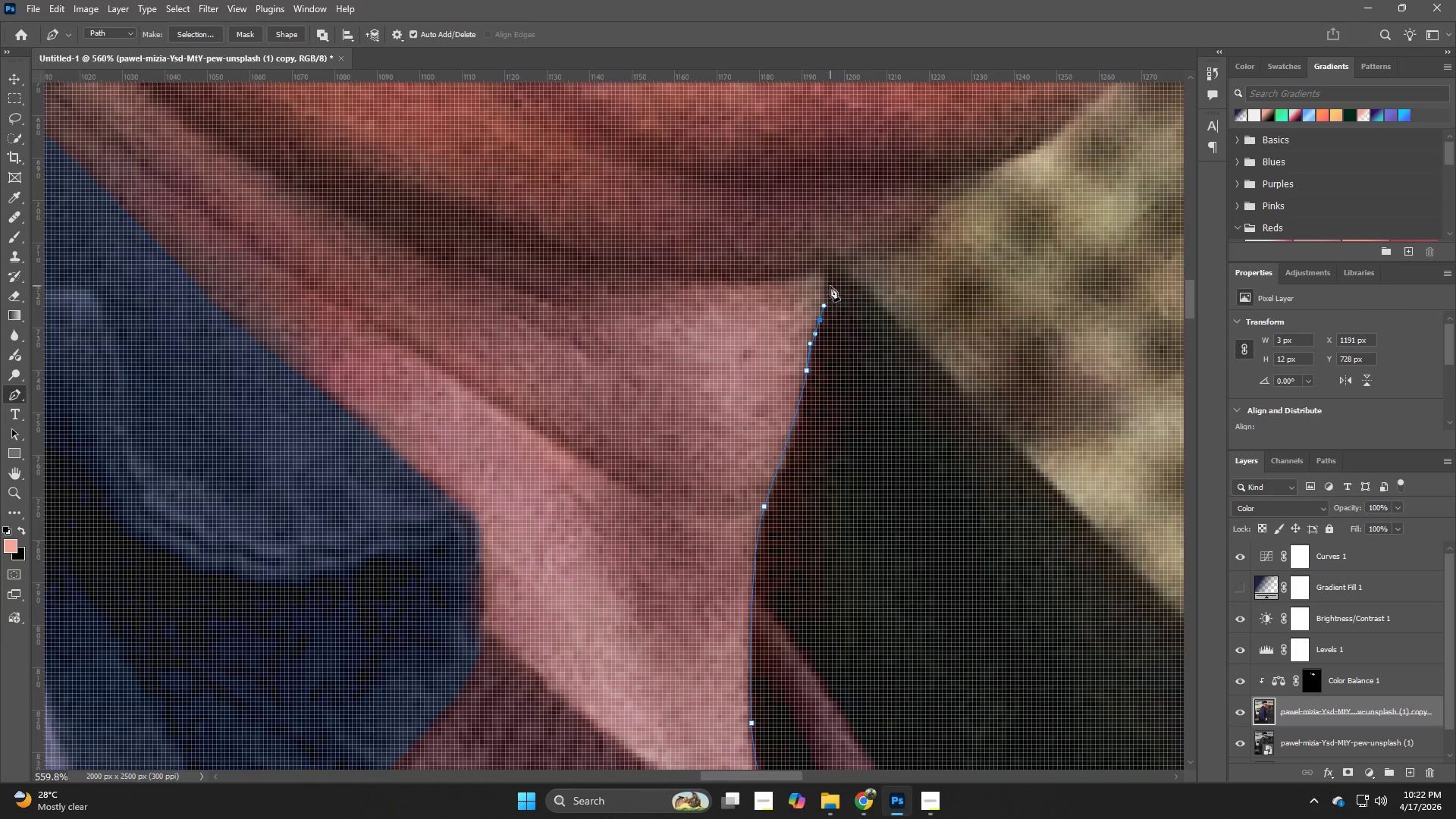 
left_click_drag(start_coordinate=[829, 275], to_coordinate=[826, 267])
 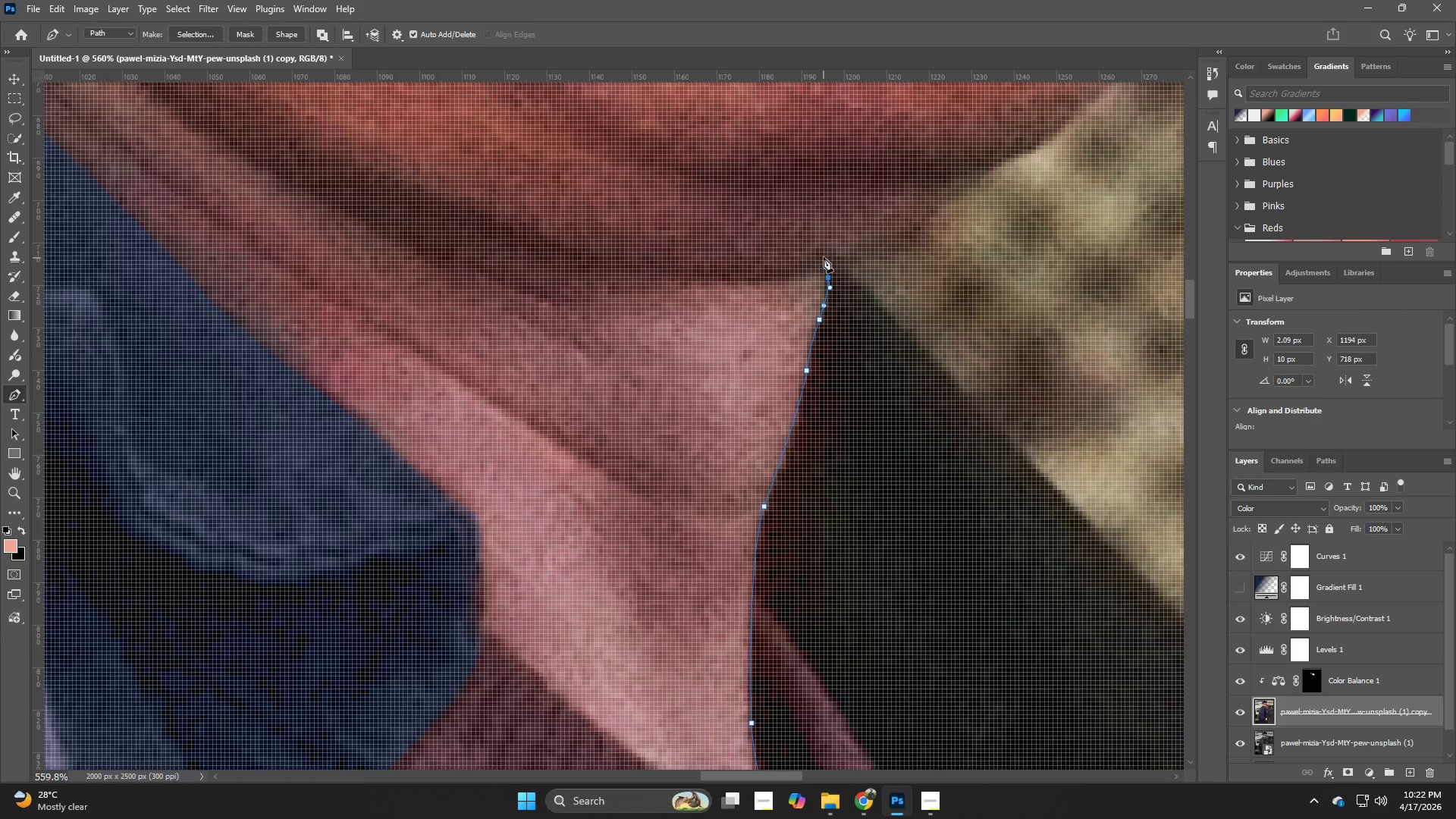 
left_click([821, 253])
 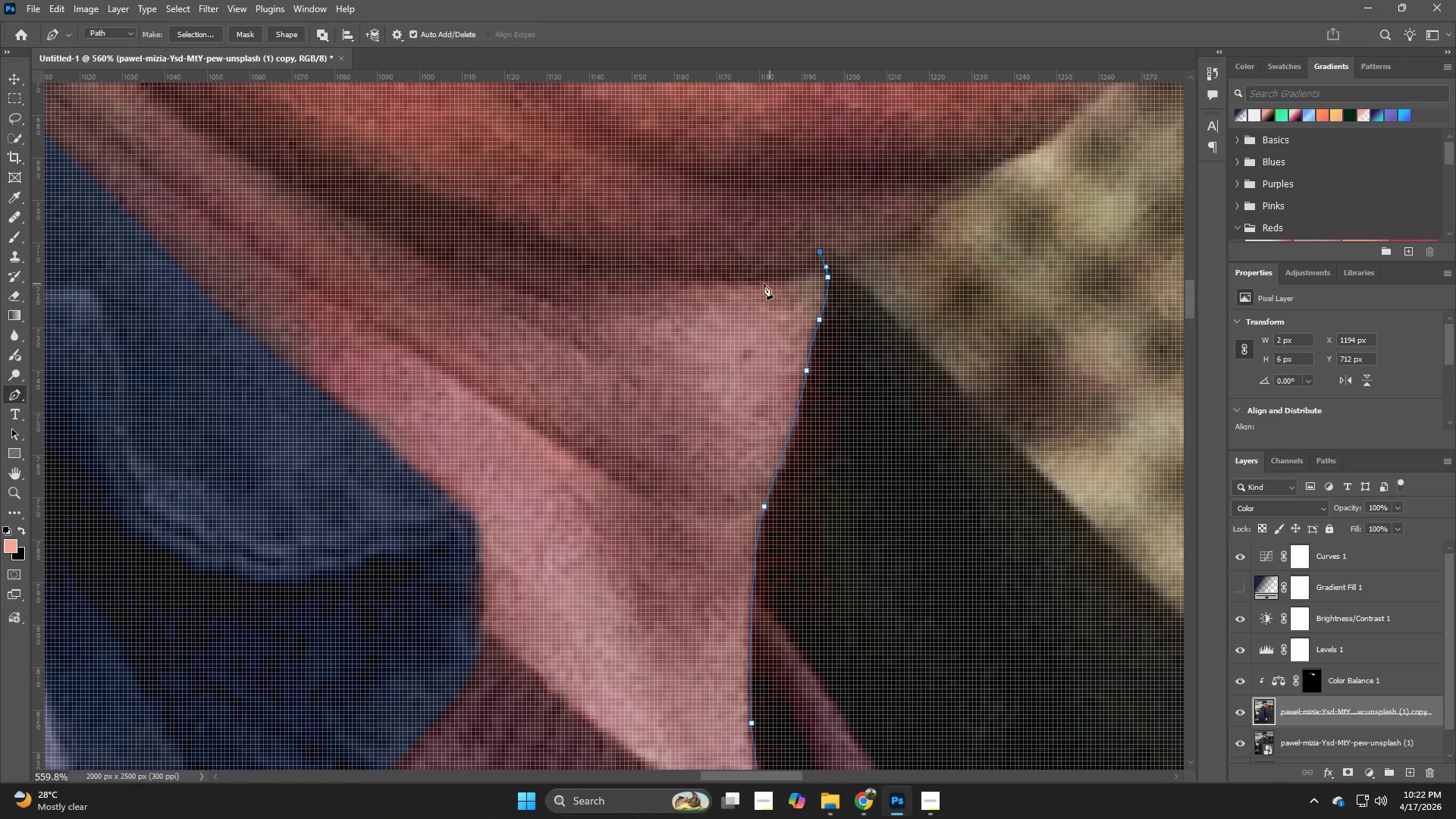 
left_click_drag(start_coordinate=[748, 280], to_coordinate=[675, 271])
 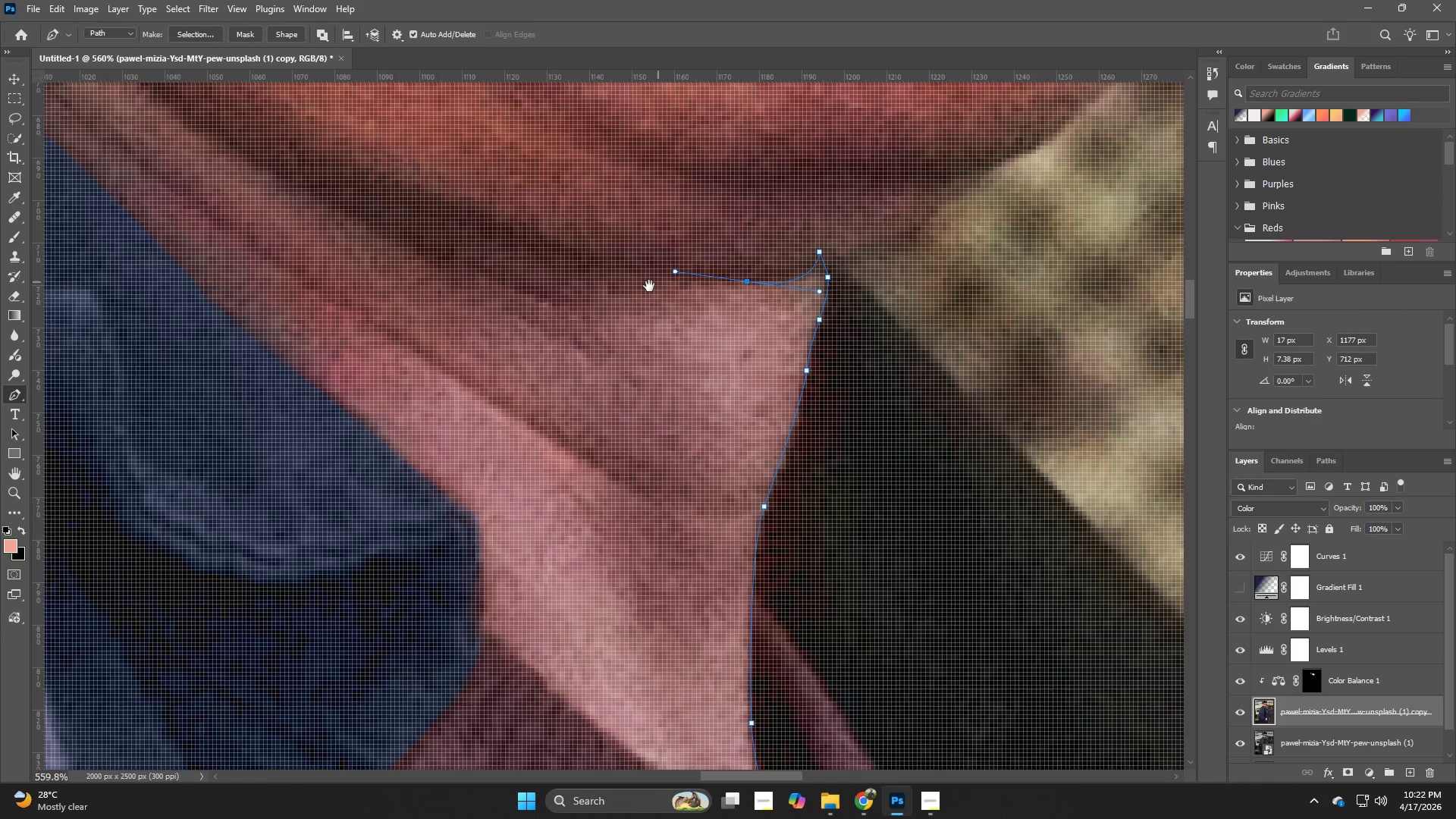 
hold_key(key=Space, duration=0.86)
 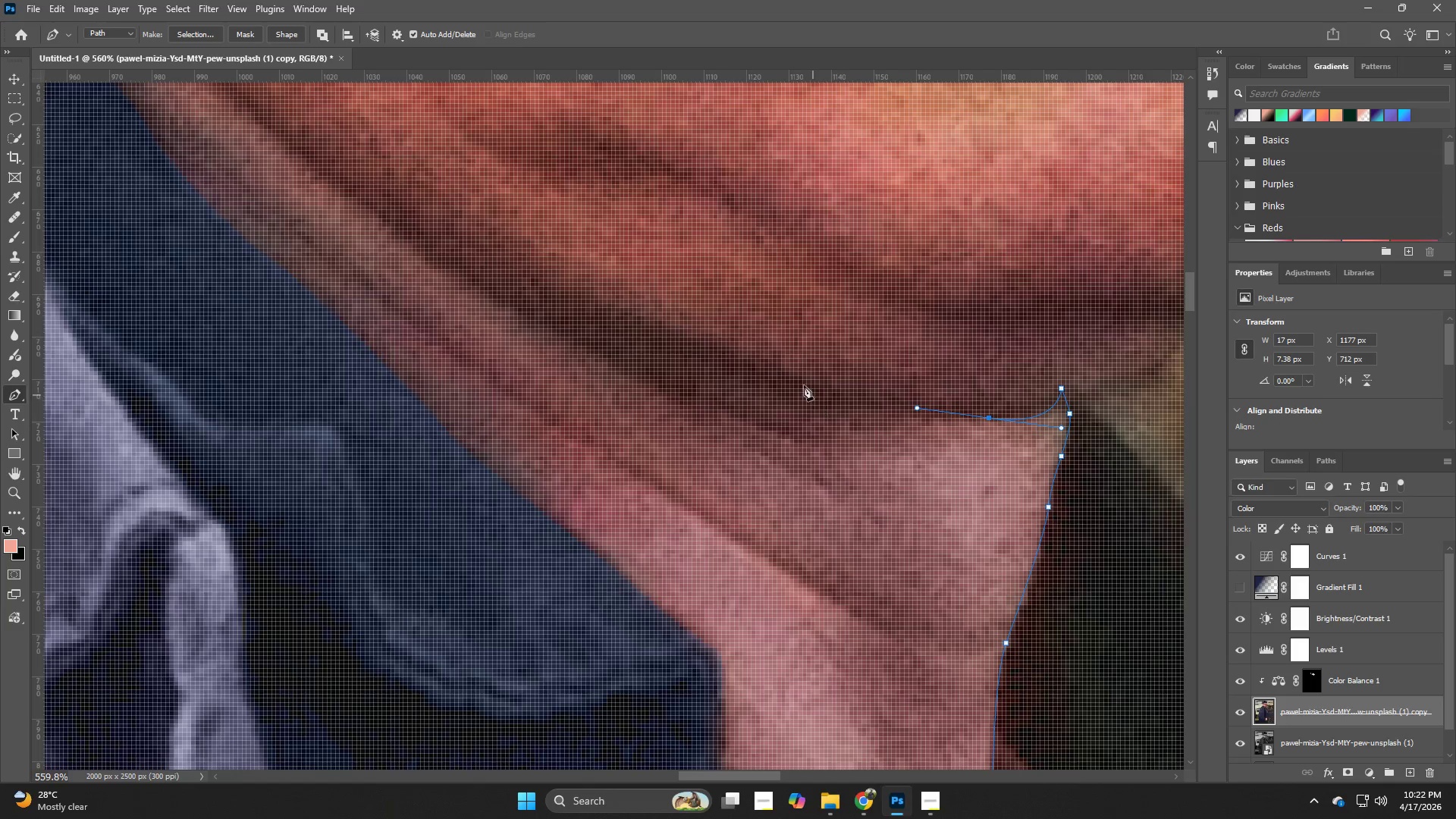 
left_click_drag(start_coordinate=[613, 290], to_coordinate=[855, 426])
 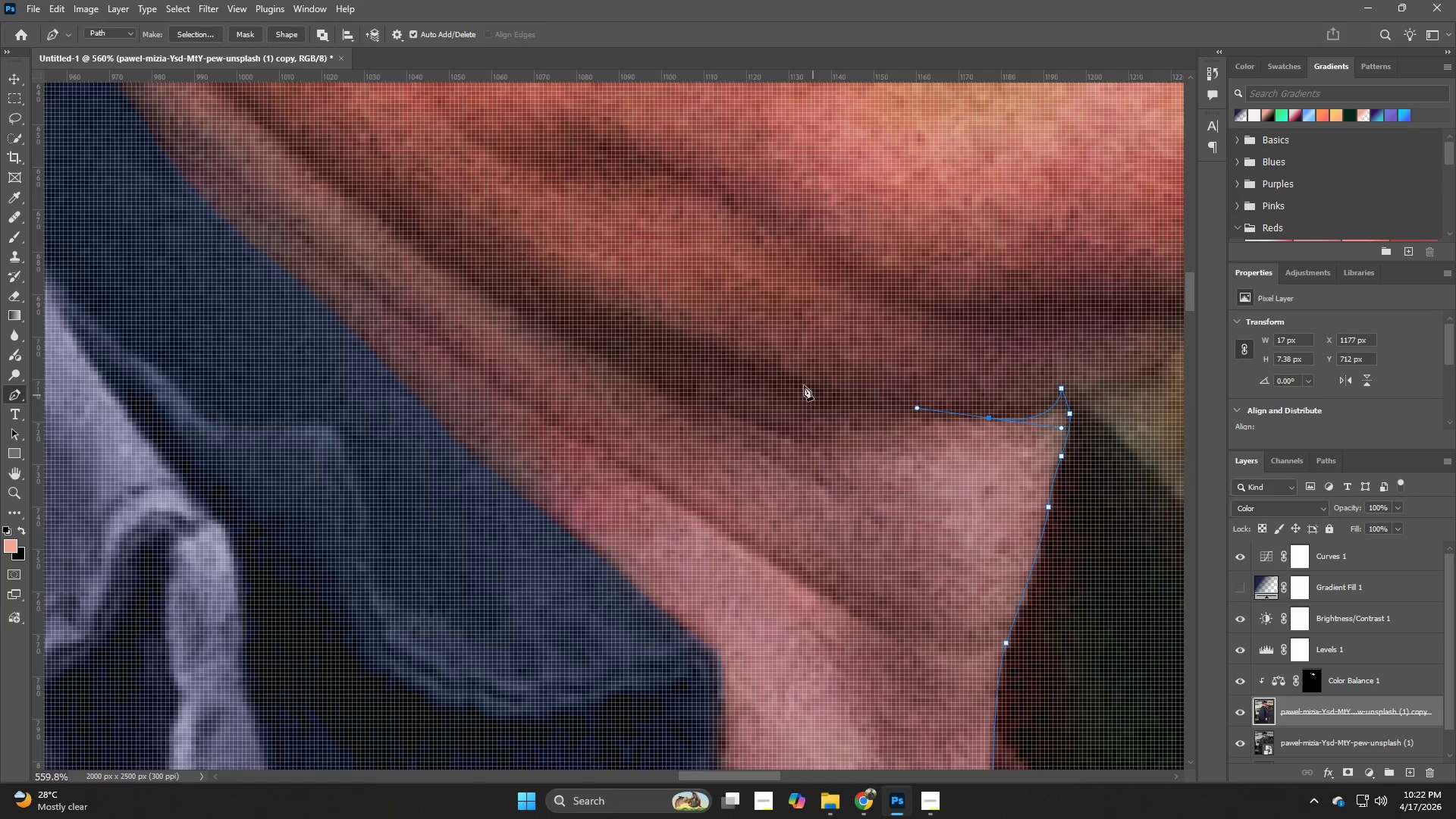 
left_click_drag(start_coordinate=[792, 377], to_coordinate=[675, 333])
 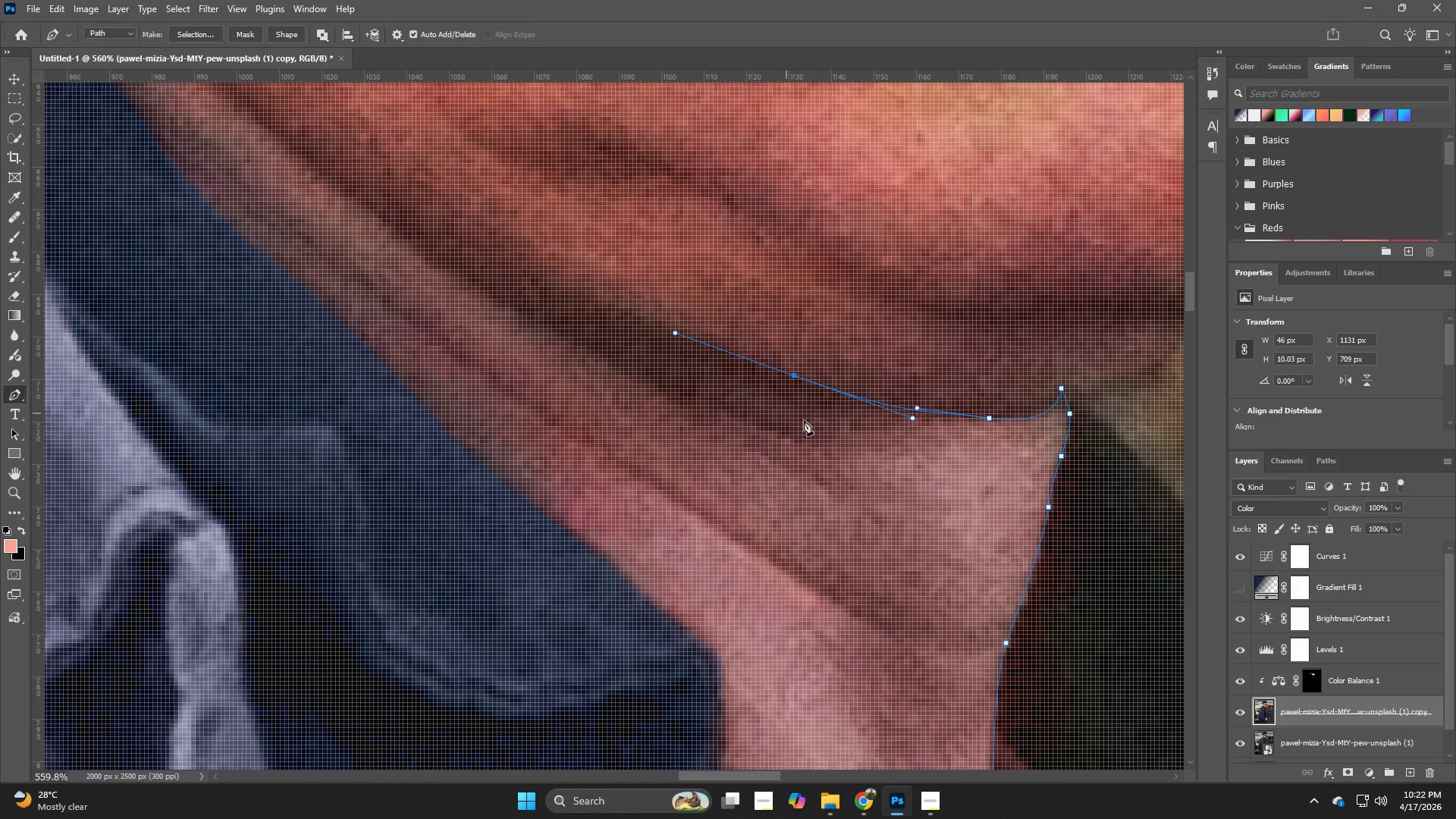 
key(Control+ControlLeft)
 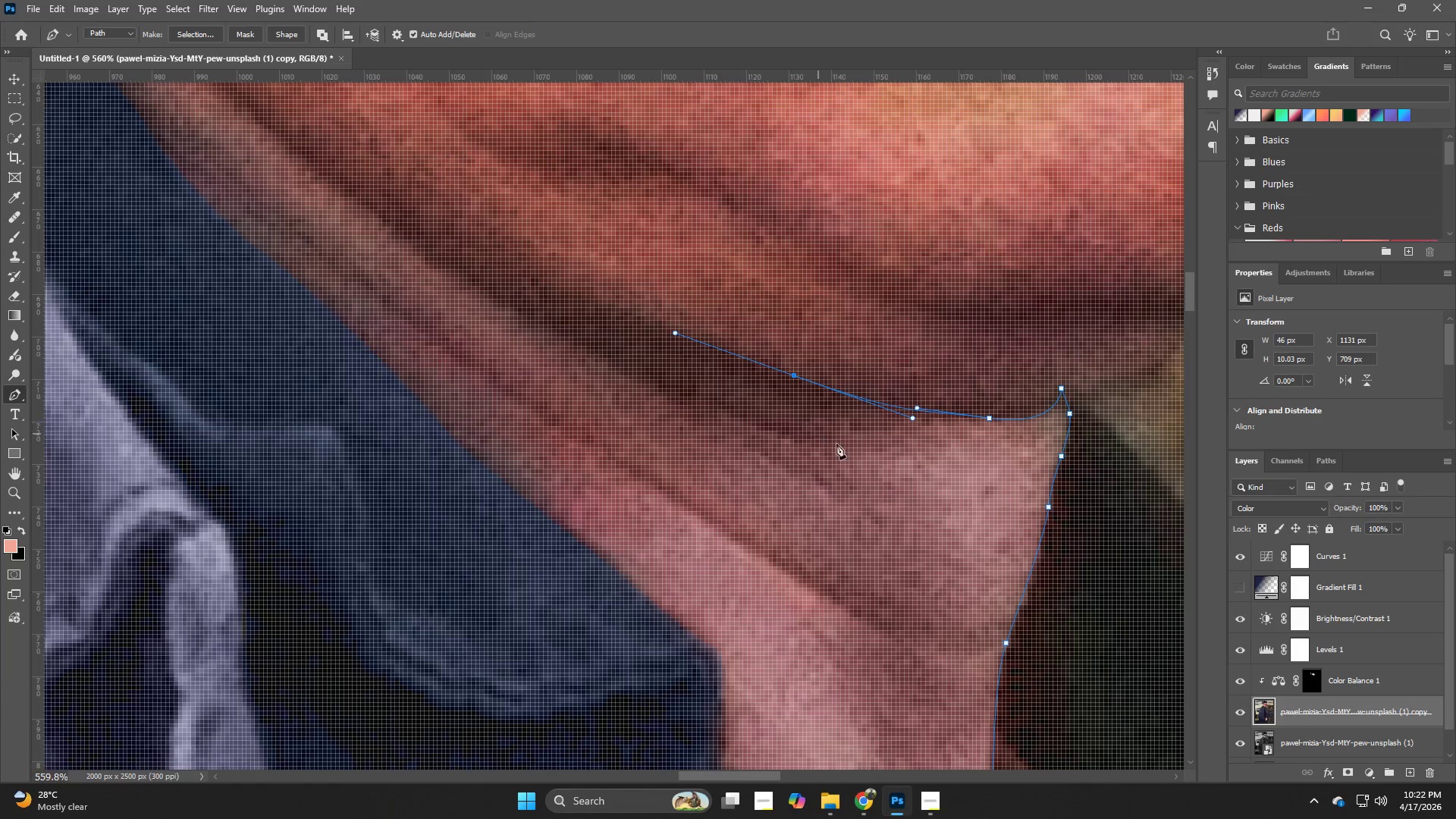 
hold_key(key=Z, duration=0.53)
 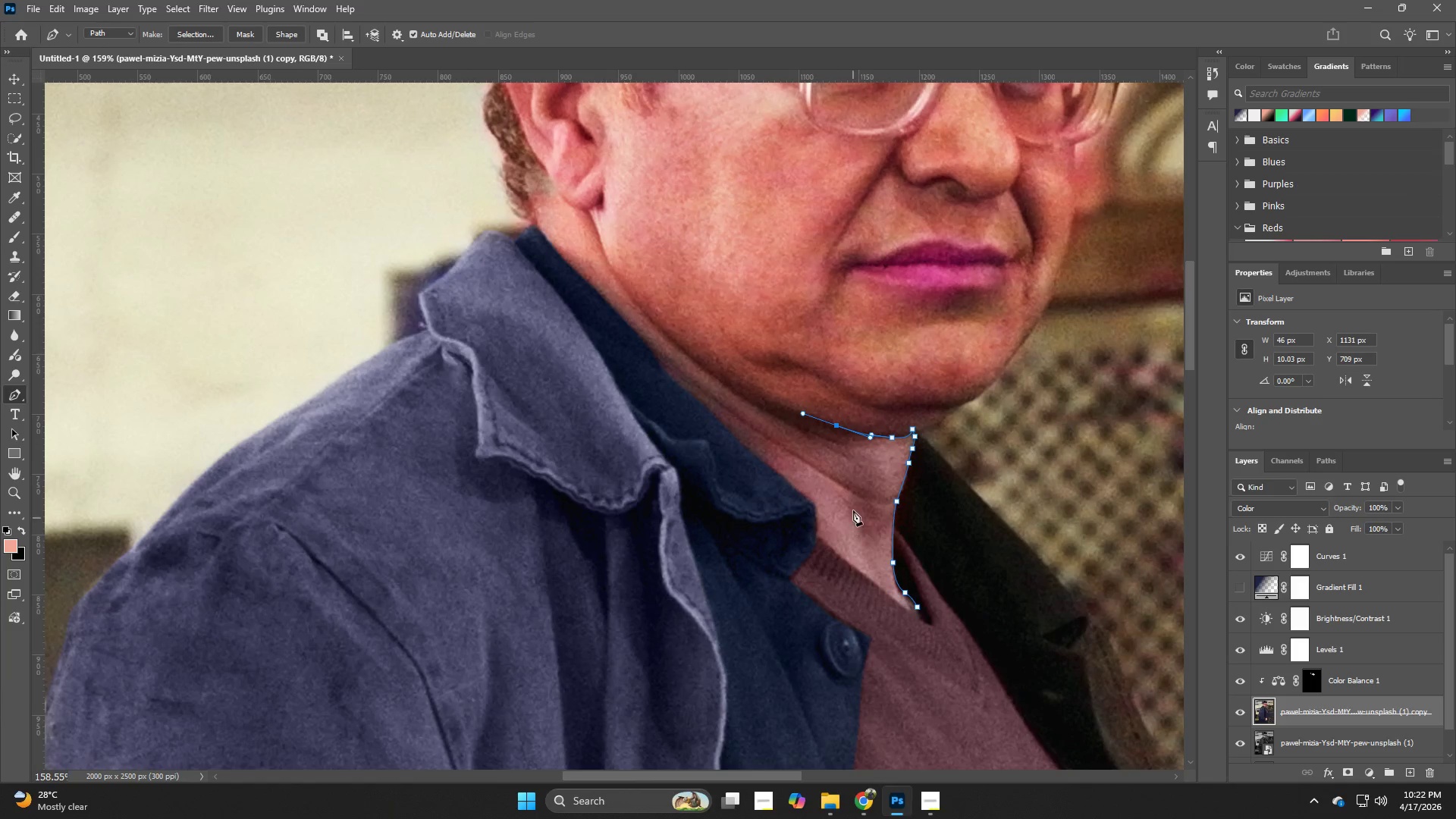 
left_click_drag(start_coordinate=[853, 445], to_coordinate=[774, 482])
 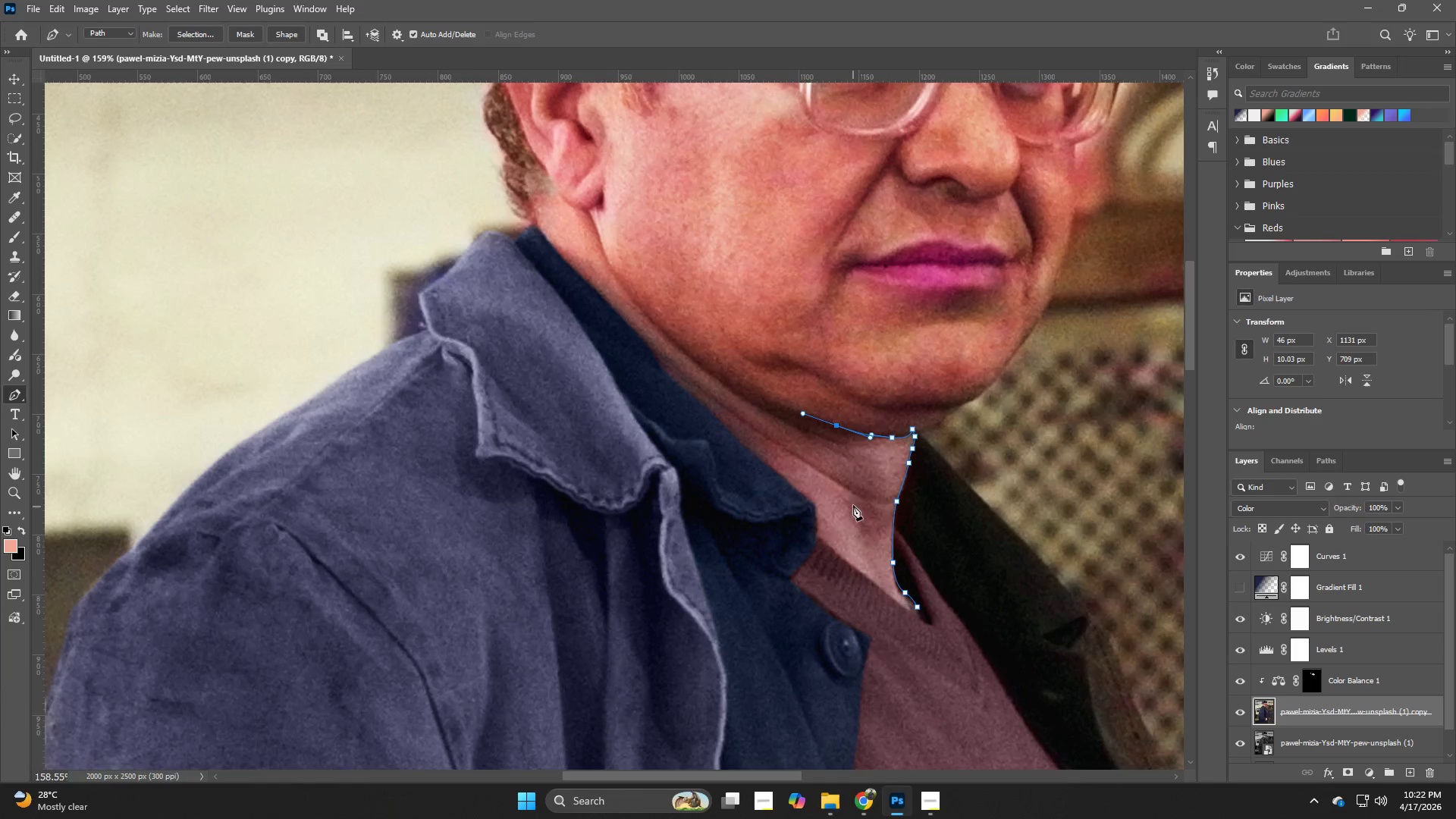 
hold_key(key=Z, duration=1.38)
 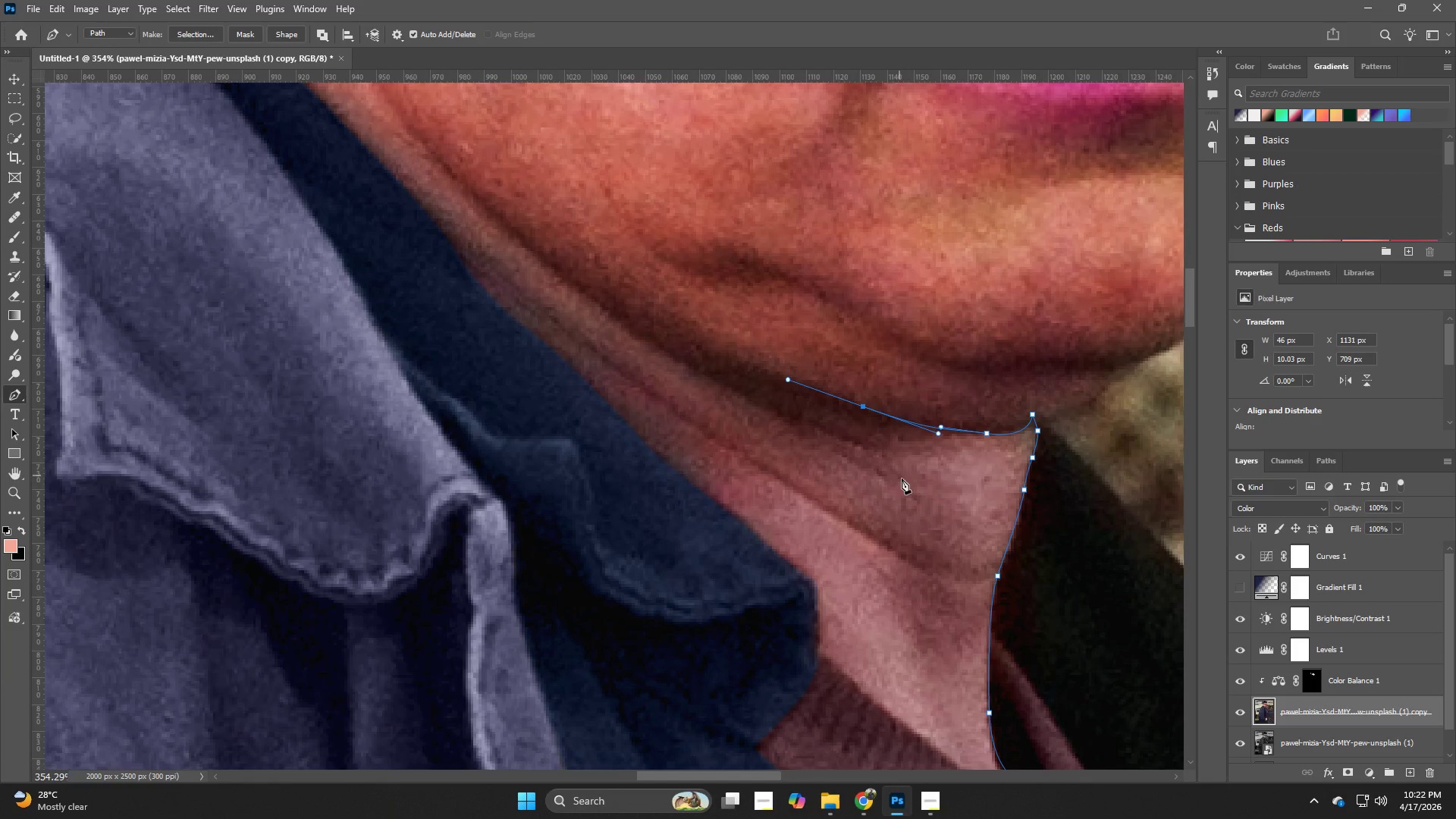 
left_click_drag(start_coordinate=[814, 441], to_coordinate=[868, 478])
 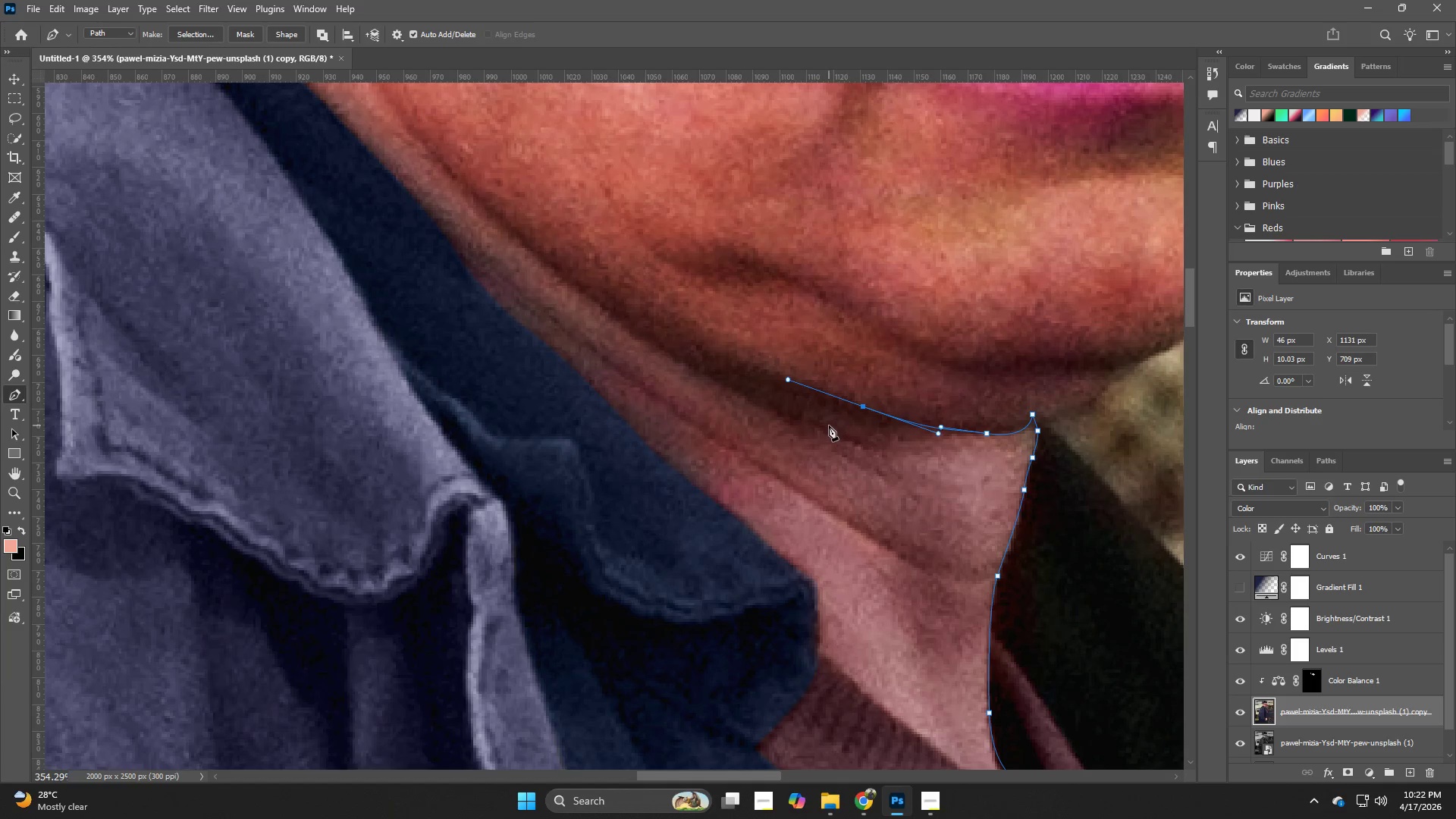 
key(Control+Z)
 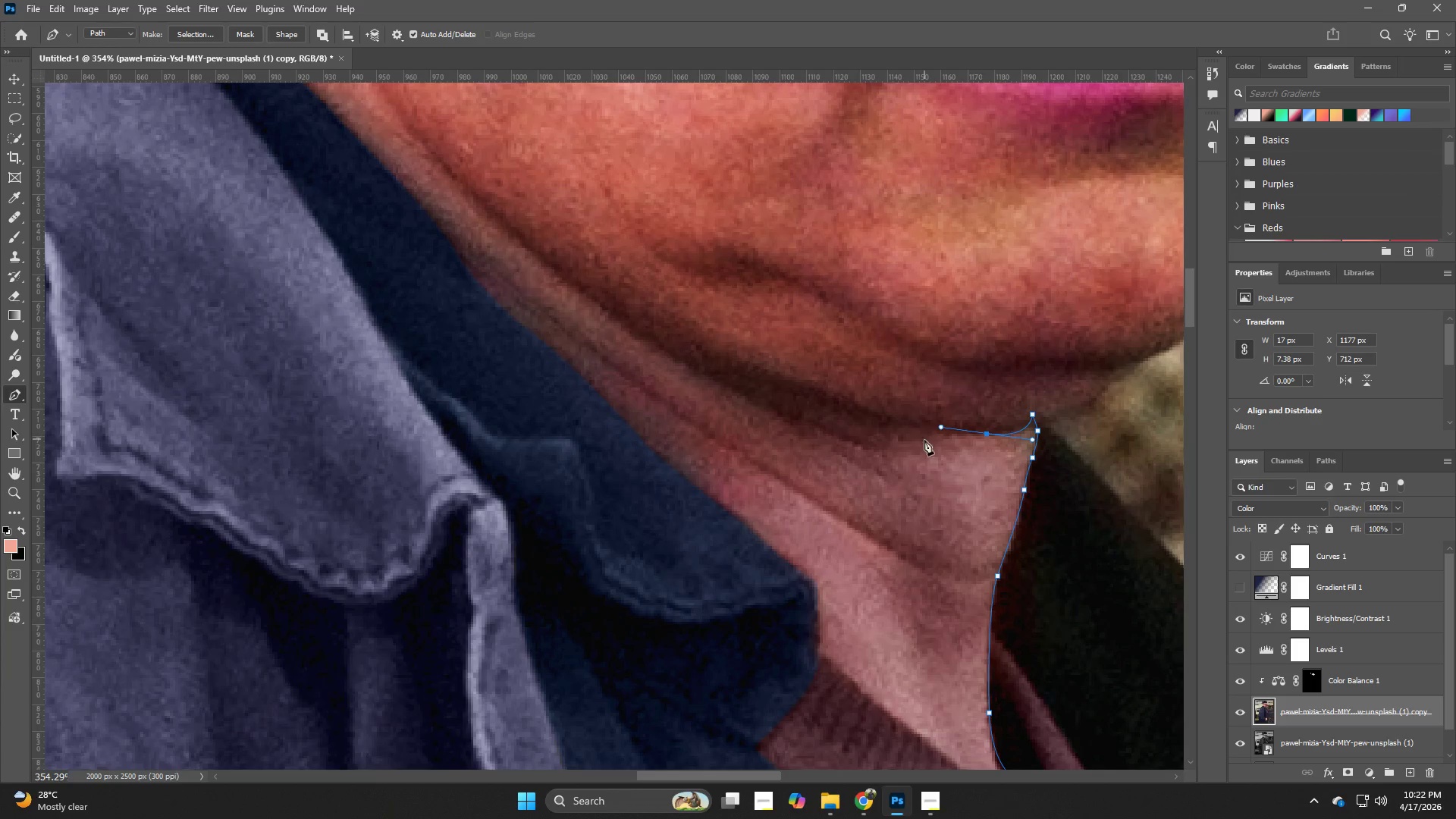 
hold_key(key=Z, duration=0.55)
 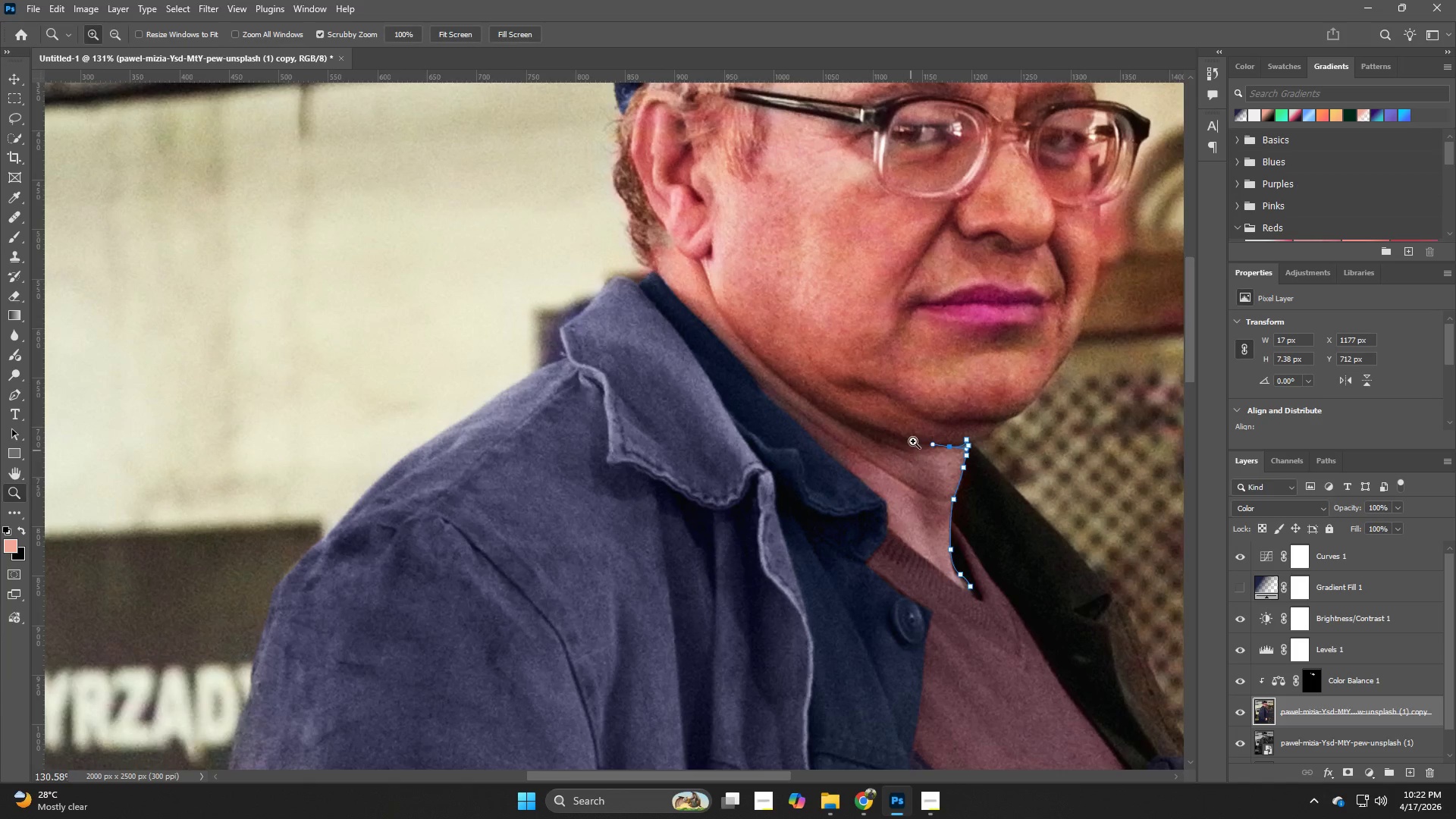 
left_click_drag(start_coordinate=[927, 454], to_coordinate=[861, 478])
 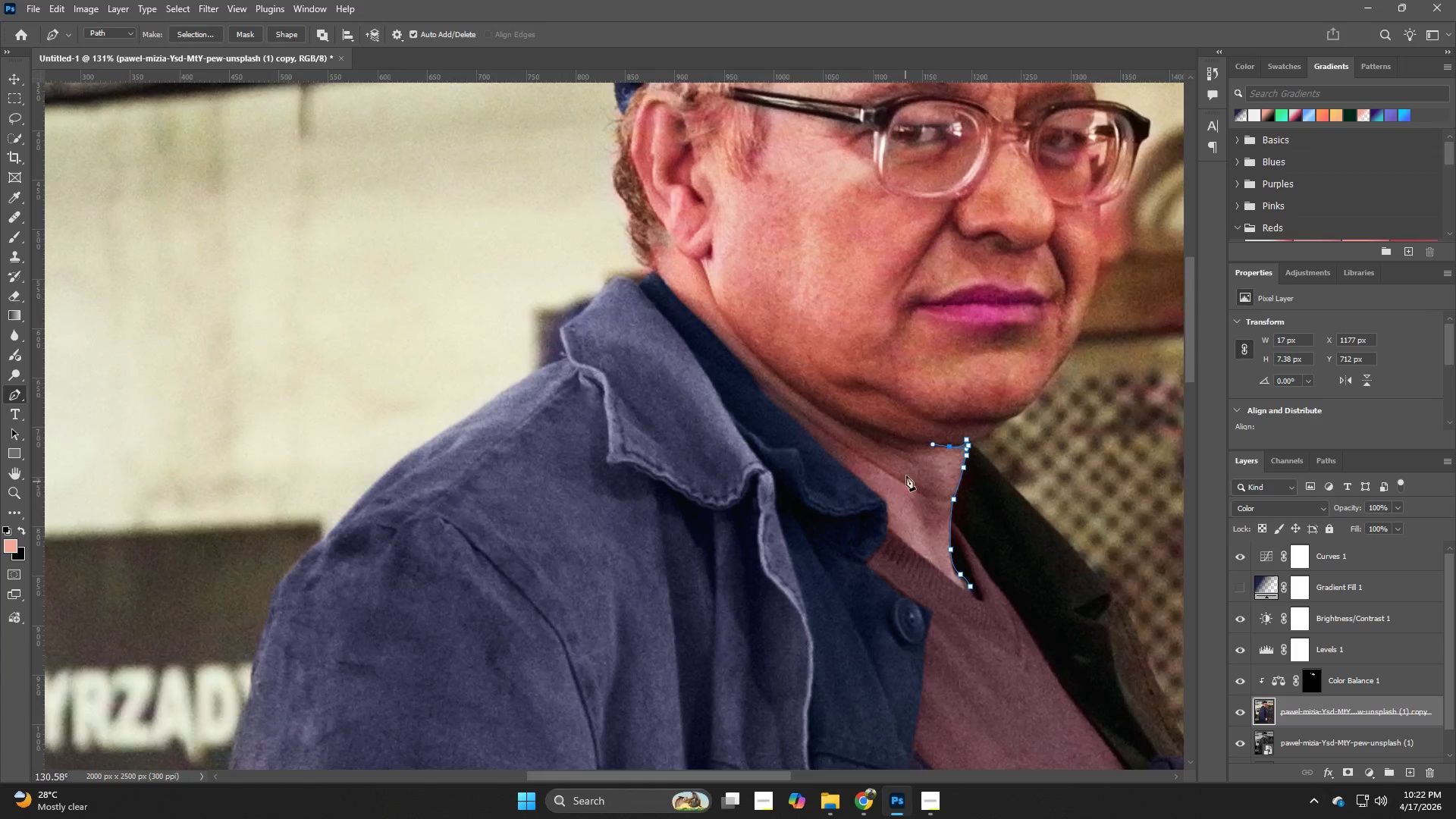 
hold_key(key=Z, duration=0.64)
 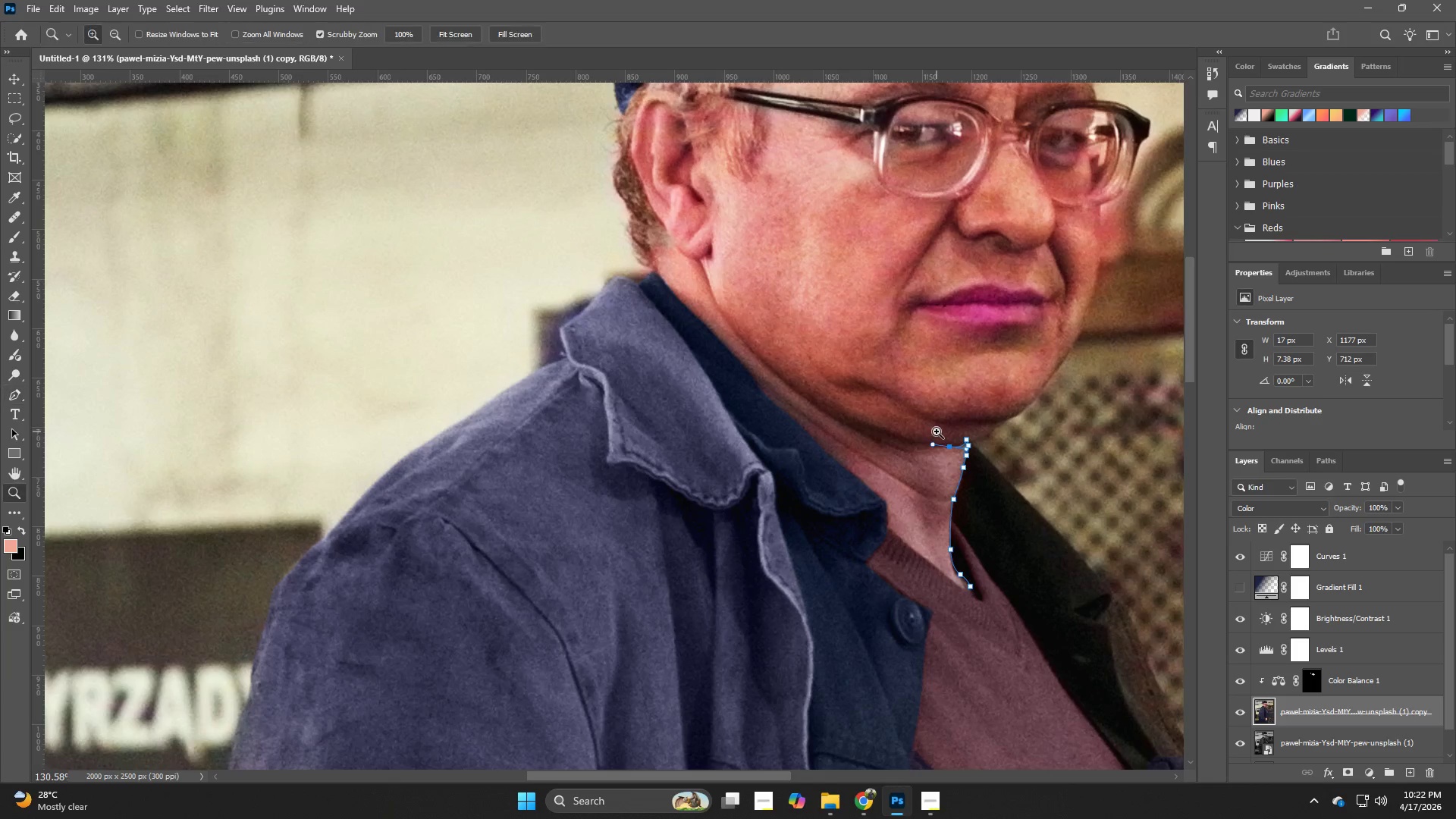 
hold_key(key=Z, duration=0.84)
 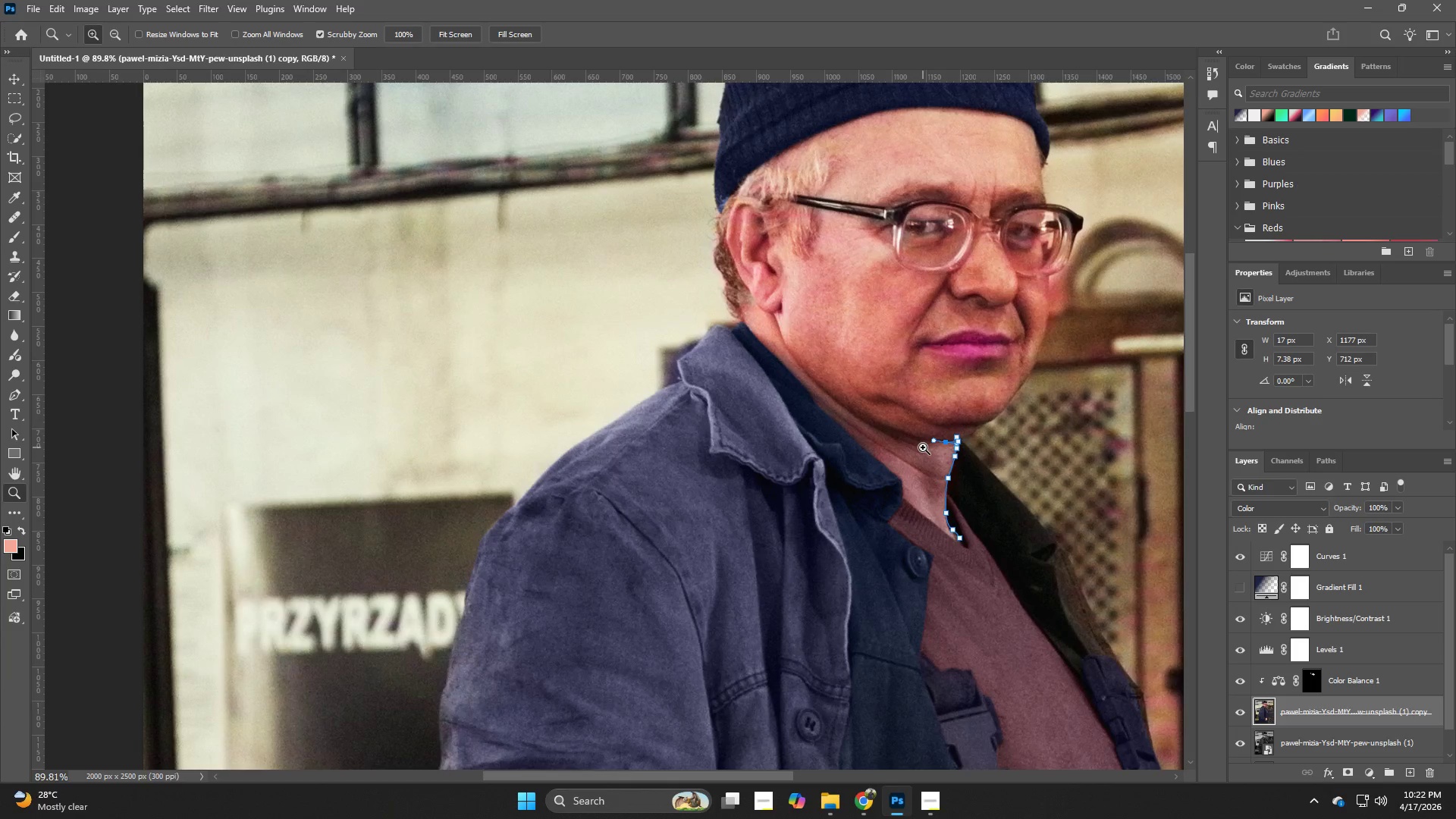 
left_click_drag(start_coordinate=[937, 431], to_coordinate=[905, 446])
 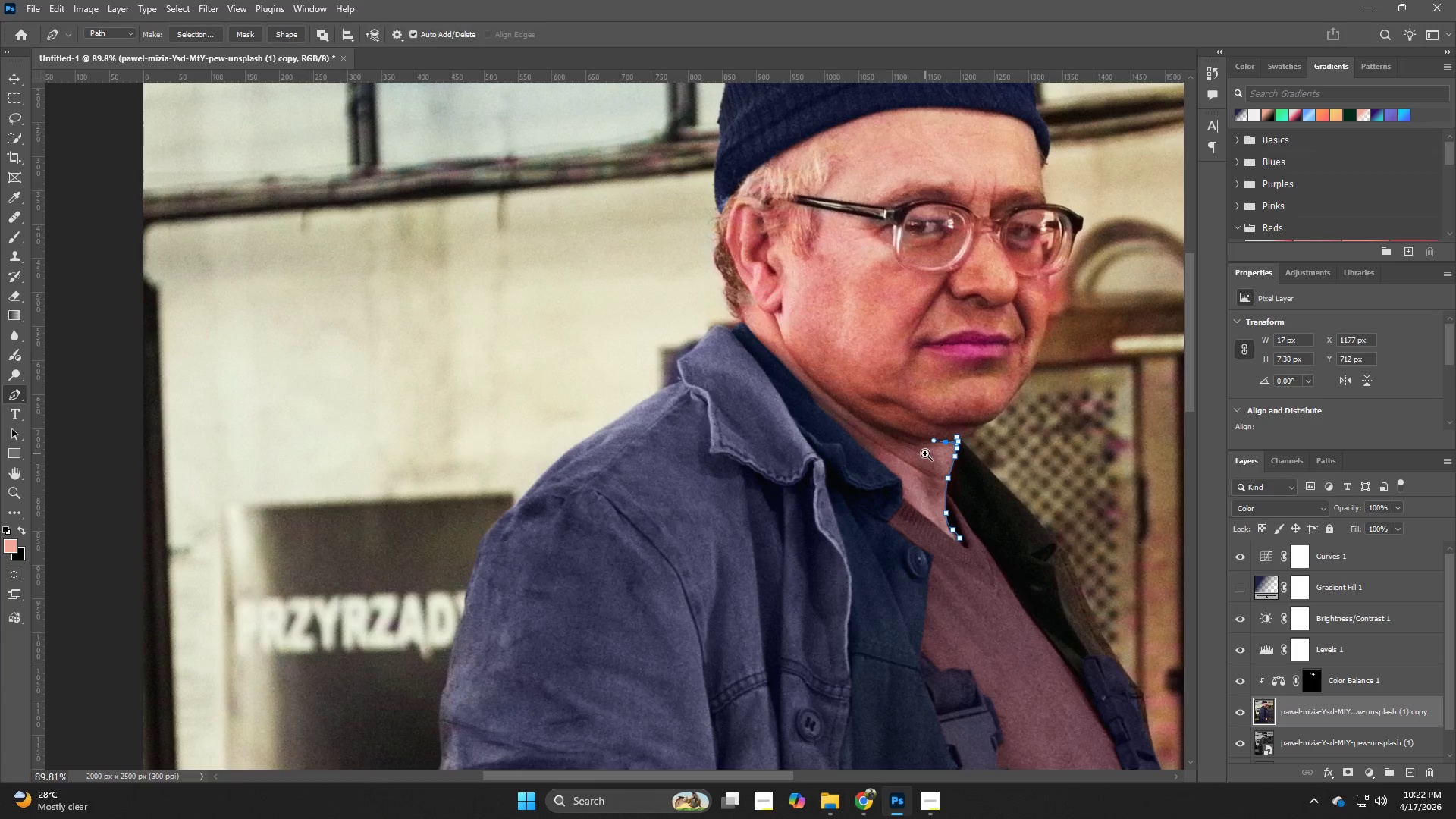 
hold_key(key=Z, duration=1.5)
 